 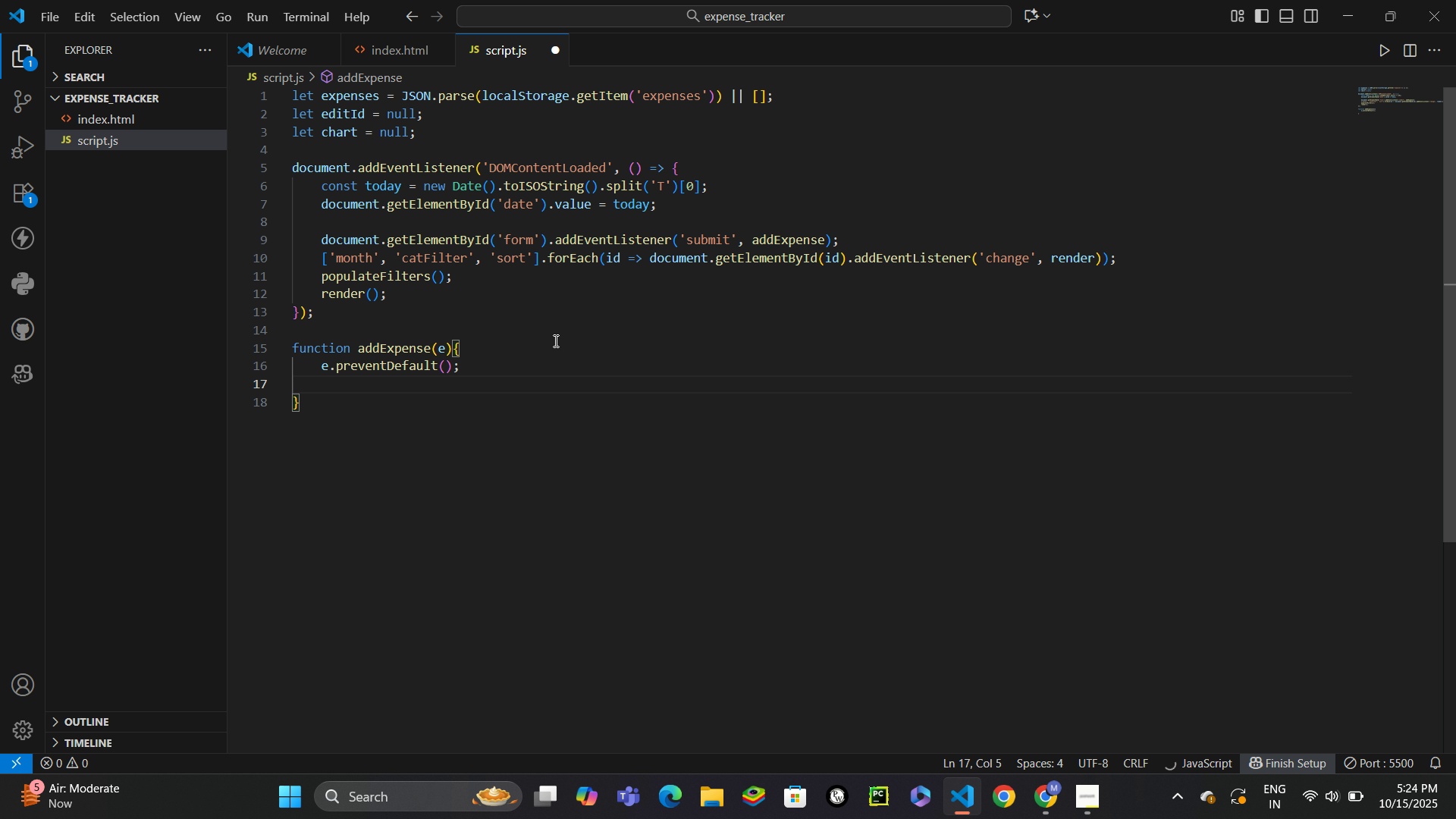 
type(const date = {)
 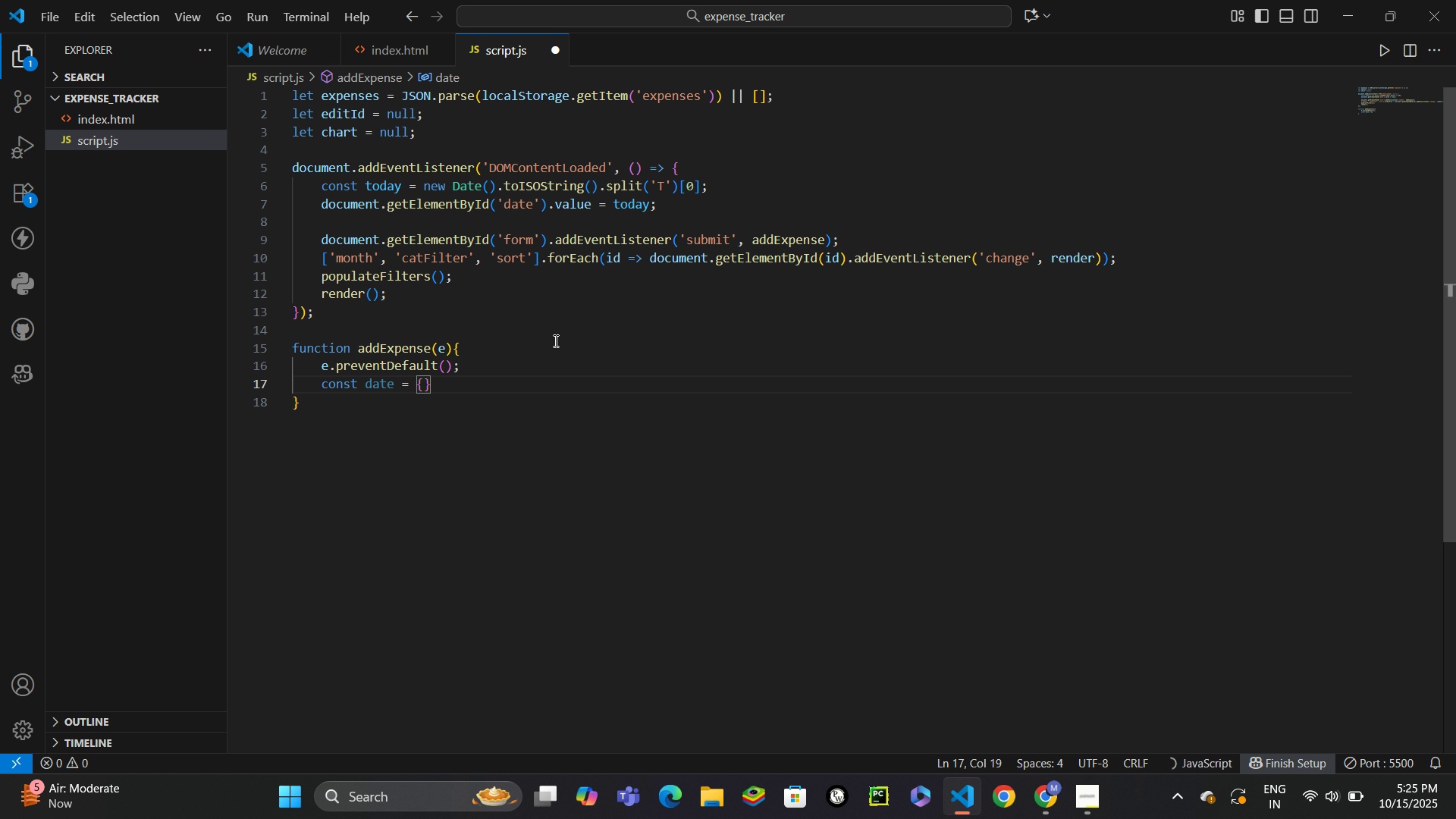 
key(Enter)
 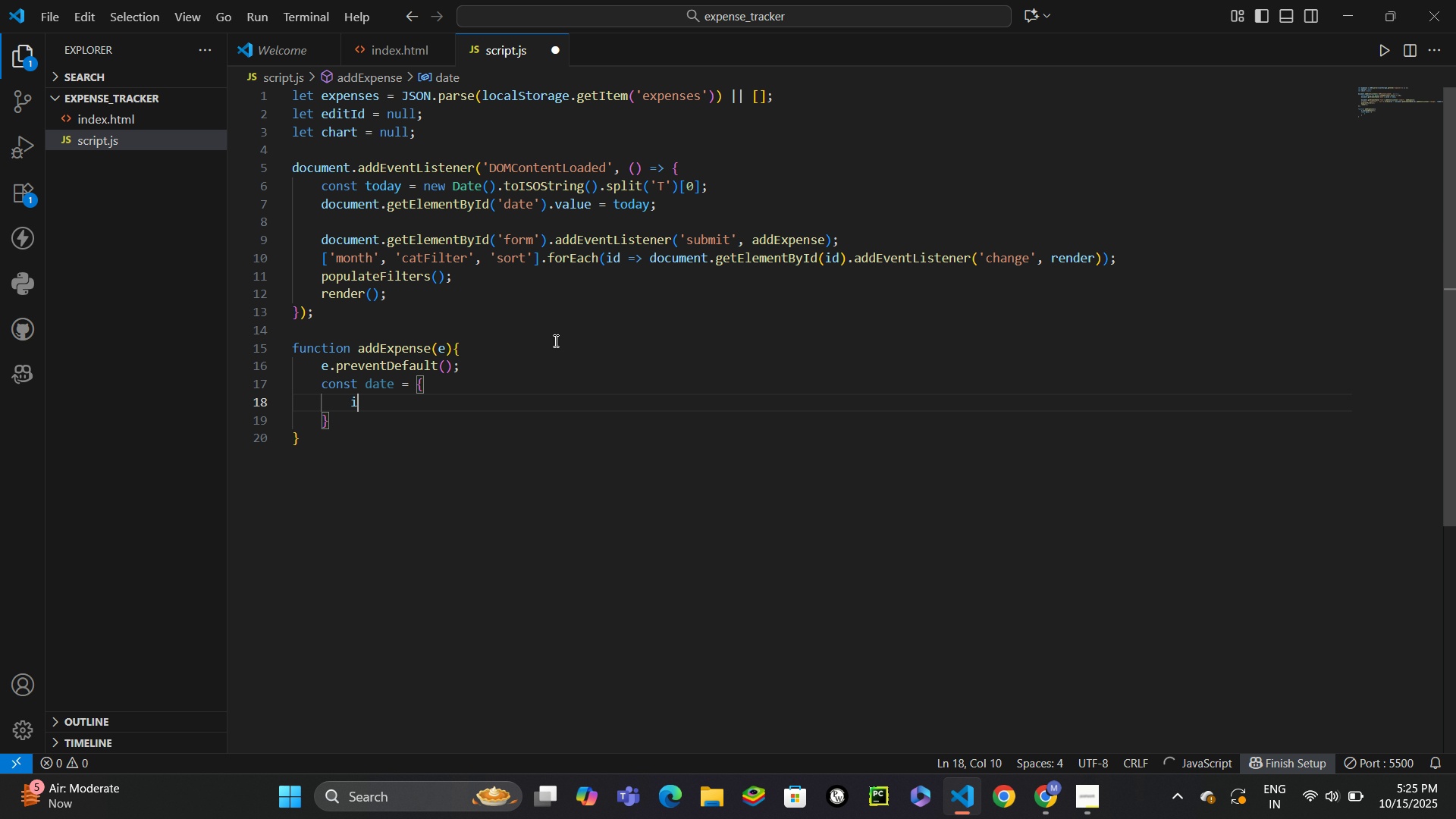 
type(id: editId \\)
key(Backspace)
key(Backspace)
type(|| Date.now()
 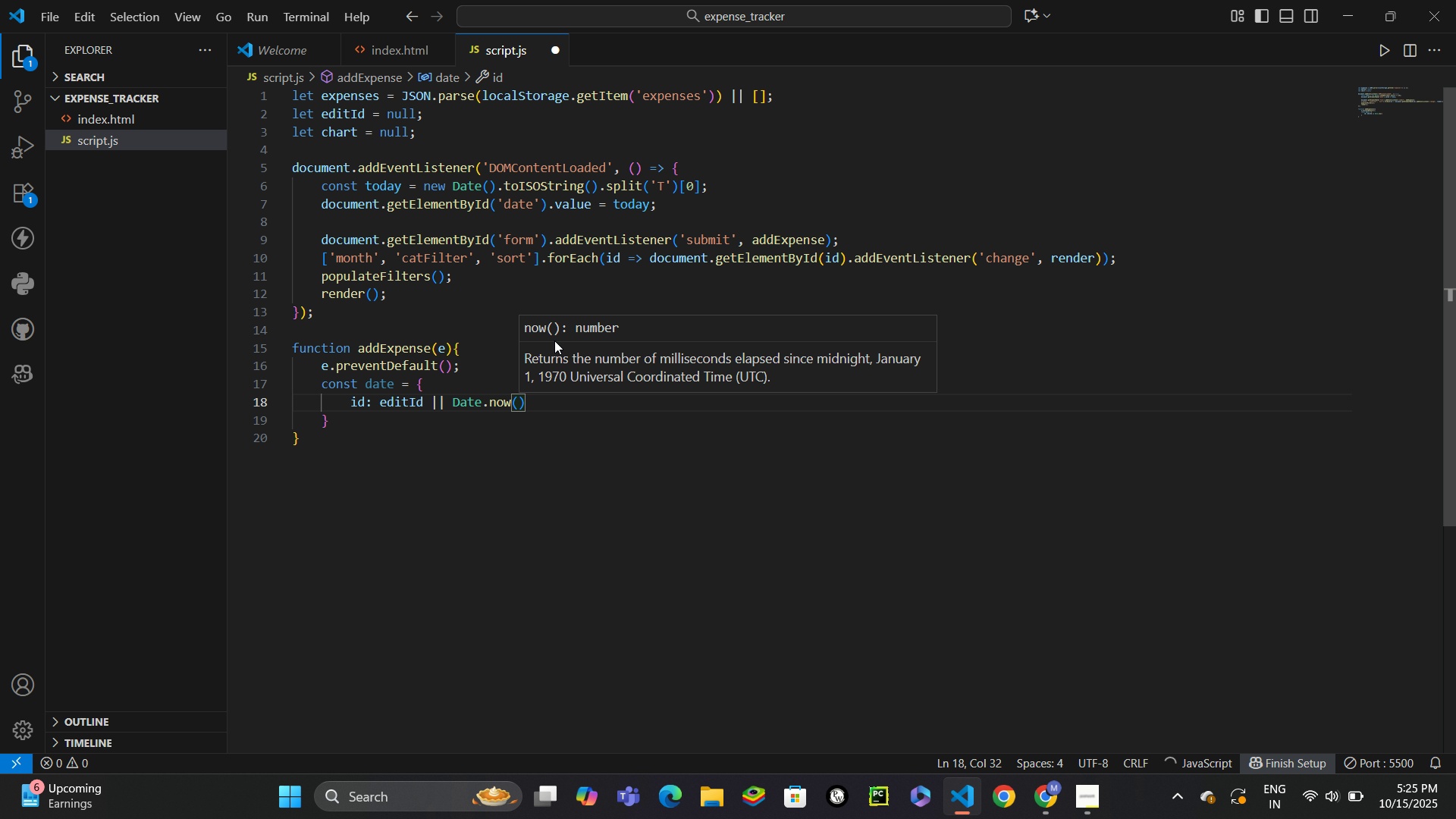 
key(ArrowRight)
 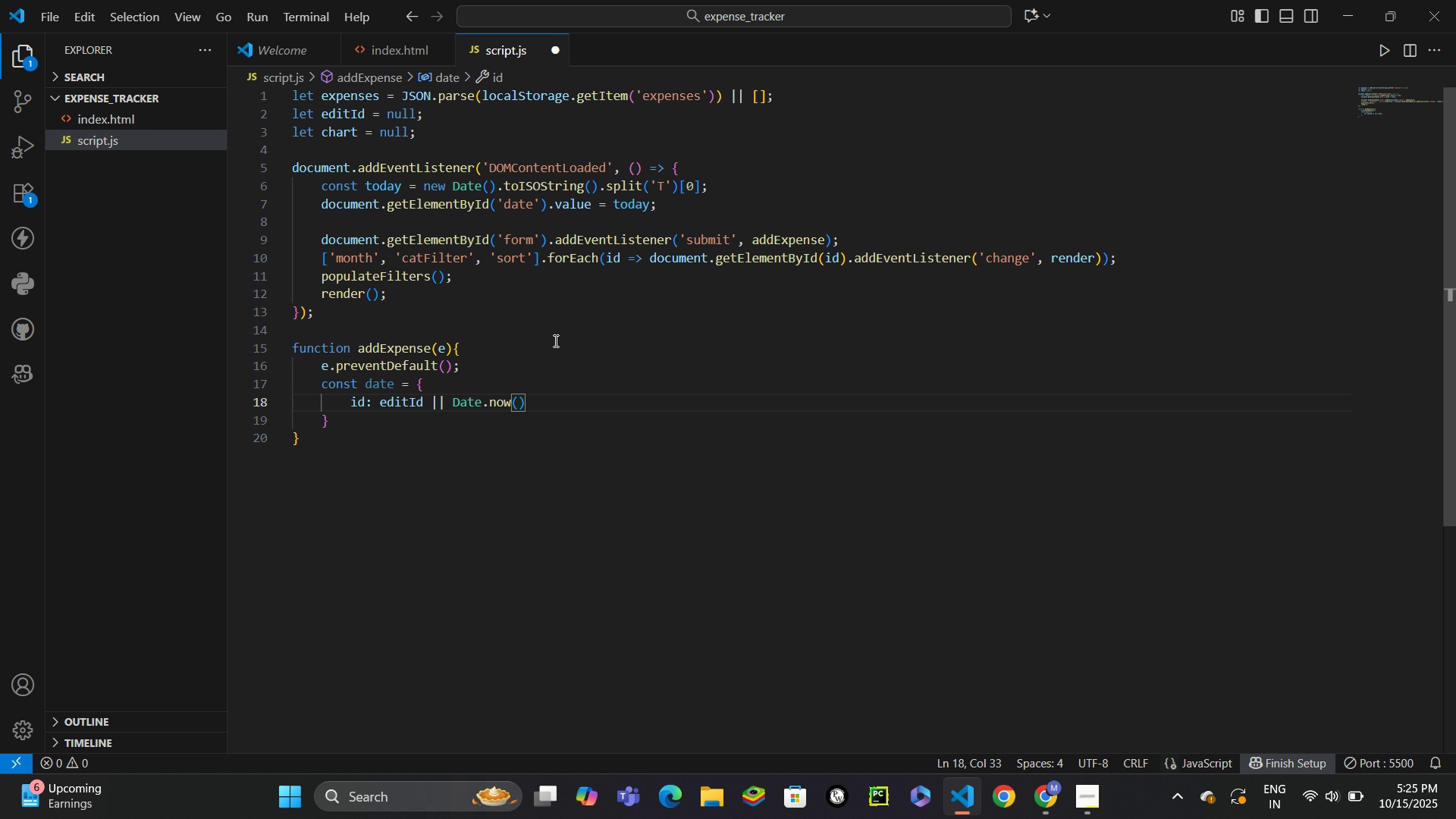 
key(Comma)
 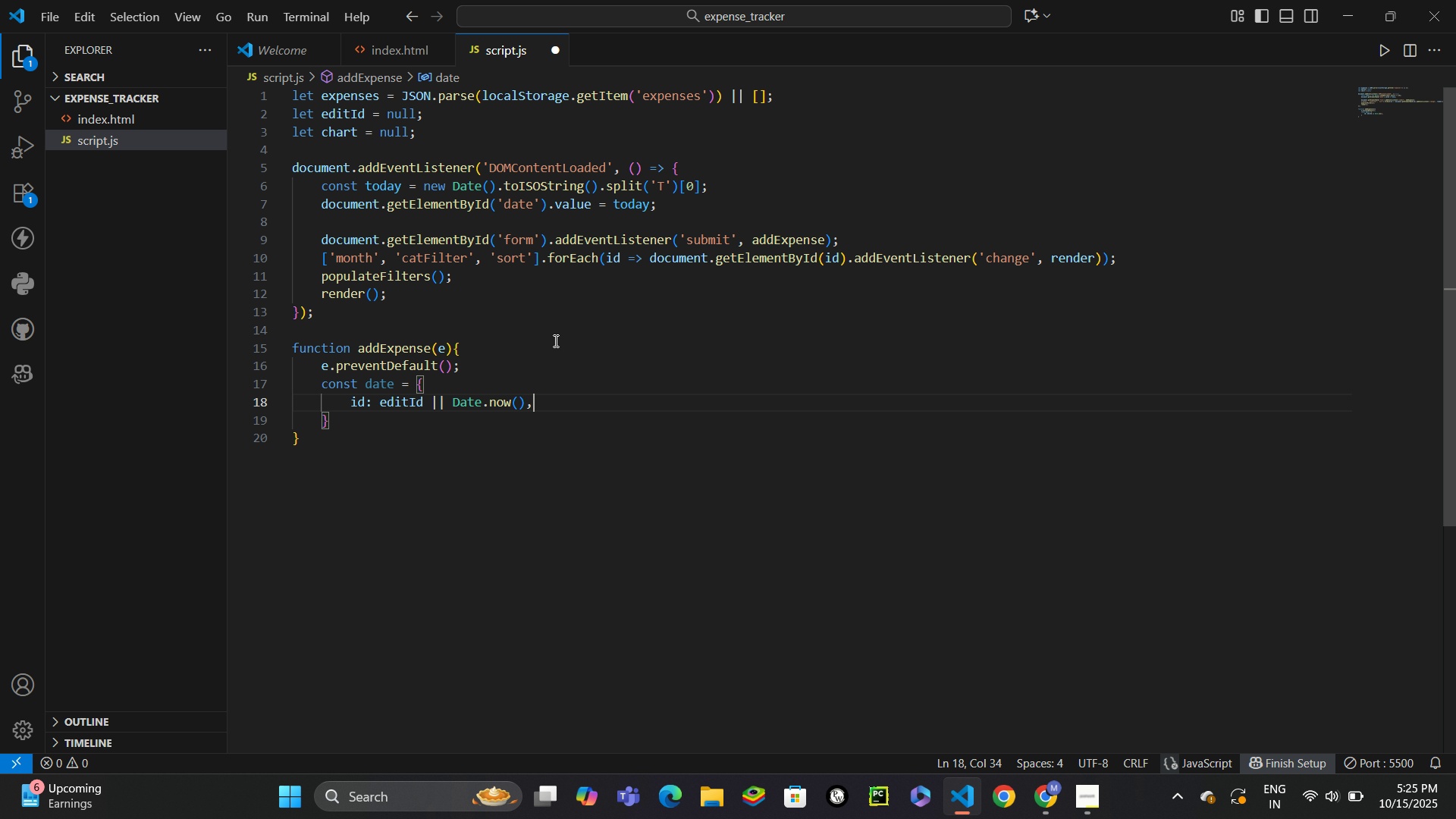 
key(Enter)
 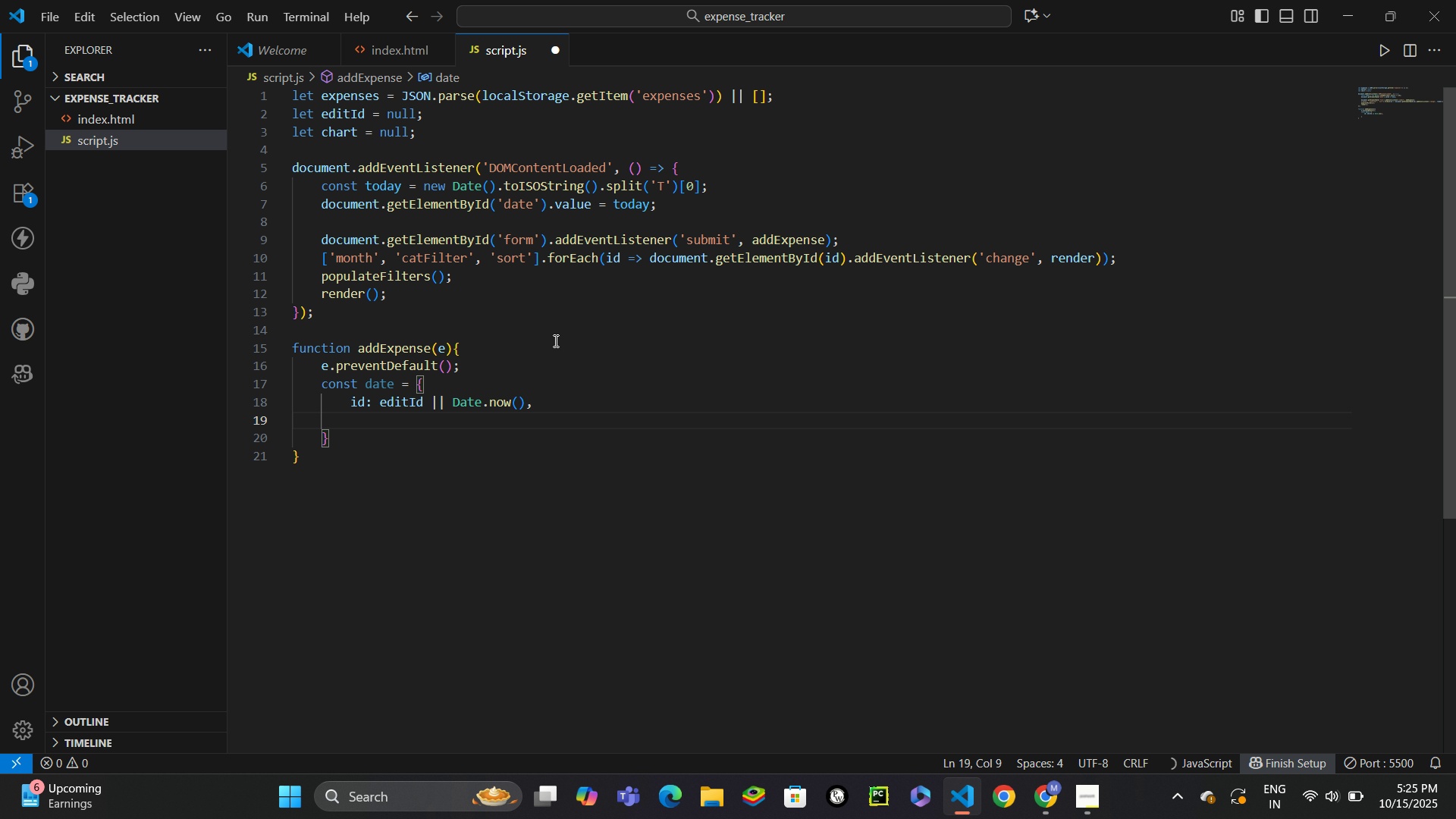 
type(desc: docu)
 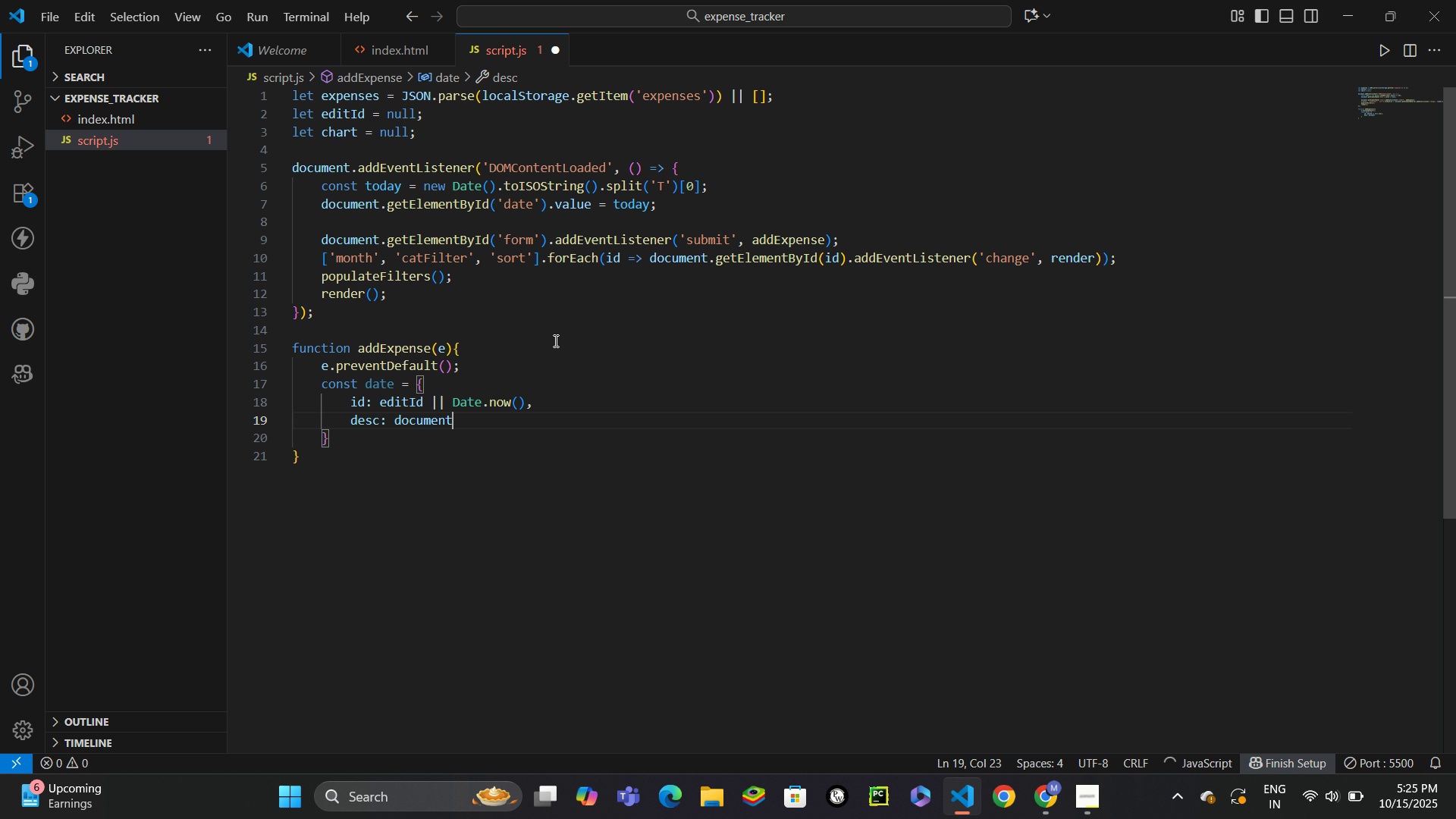 
key(Enter)
 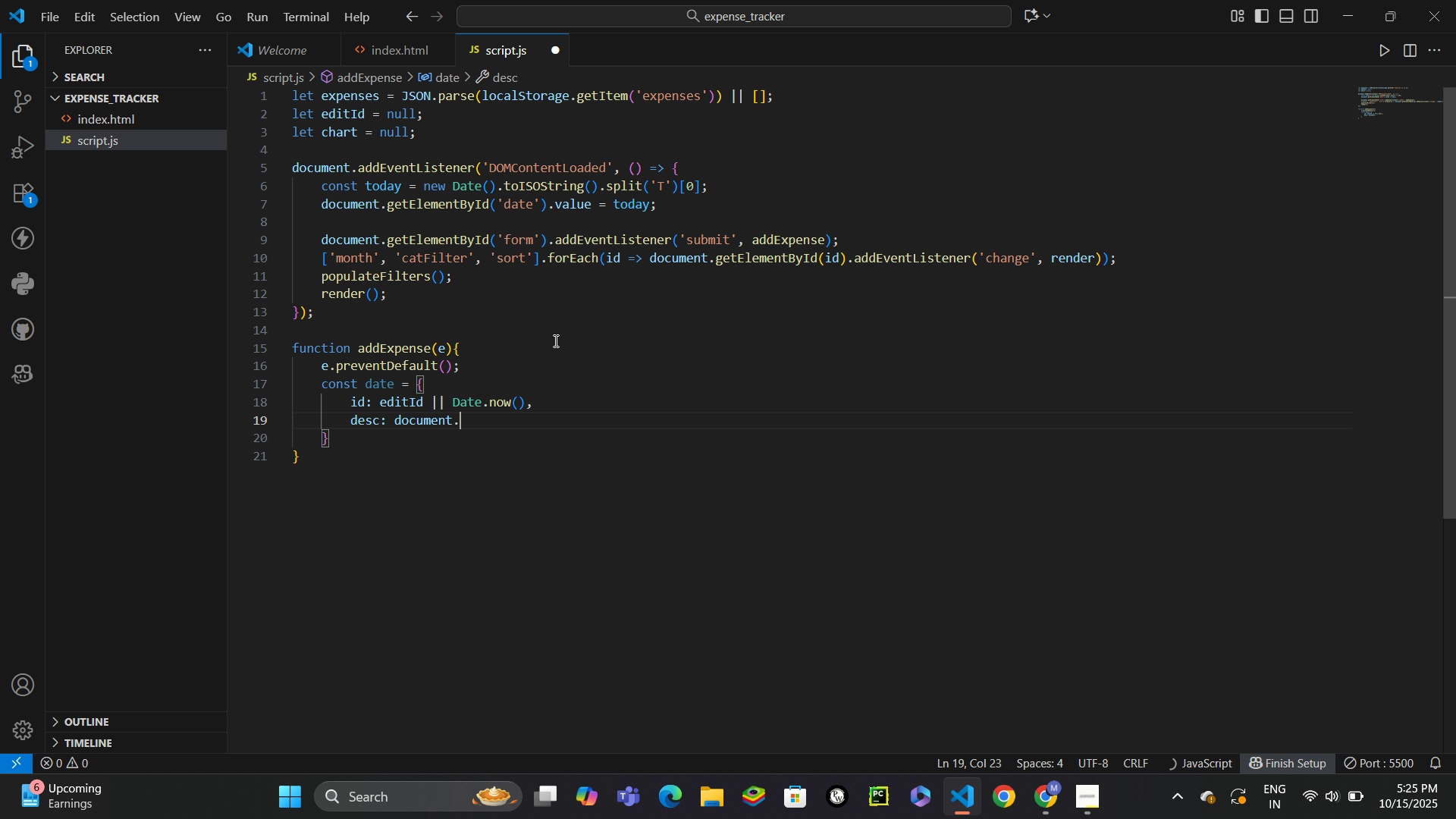 
type(.get)
 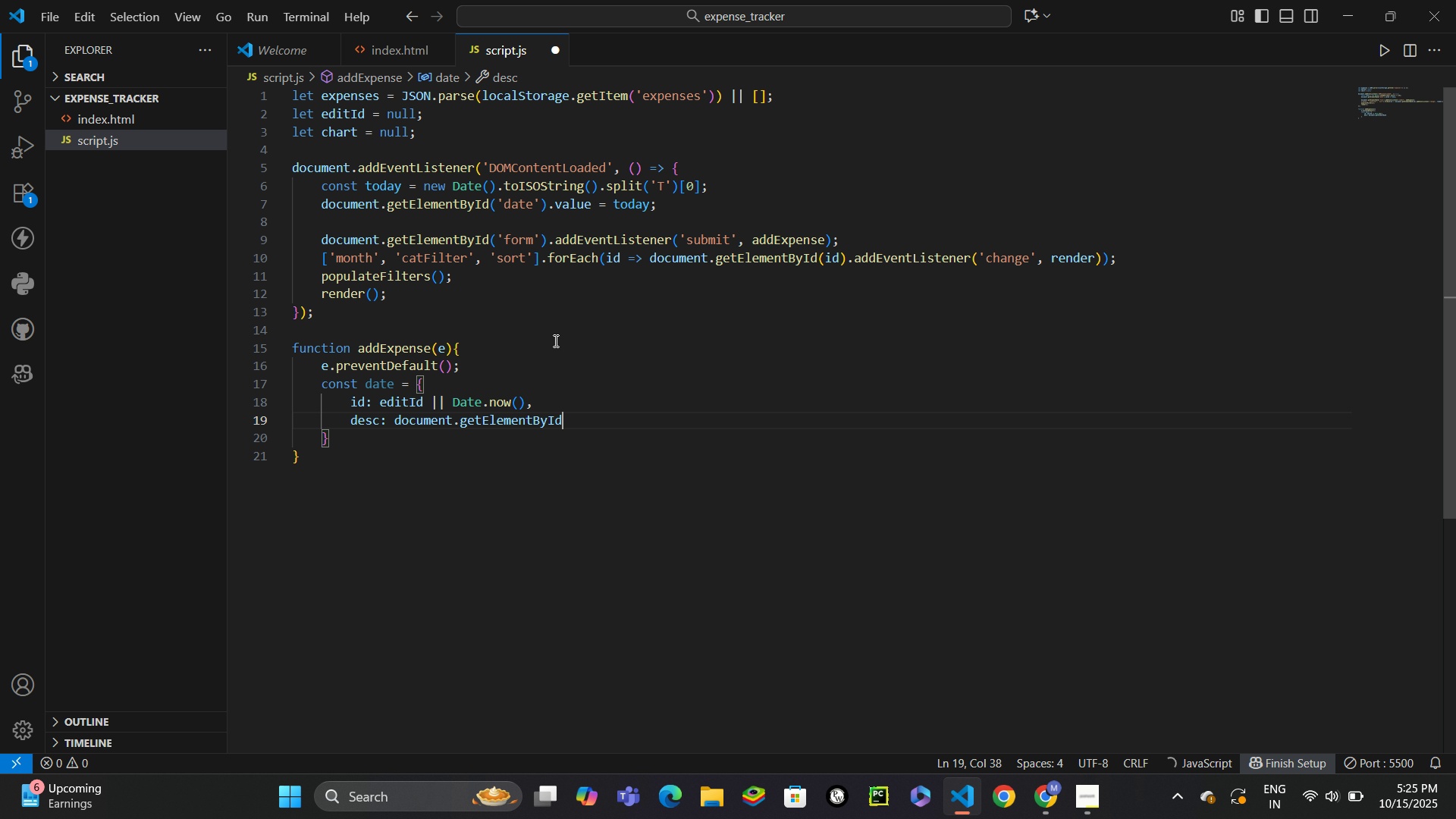 
key(Enter)
 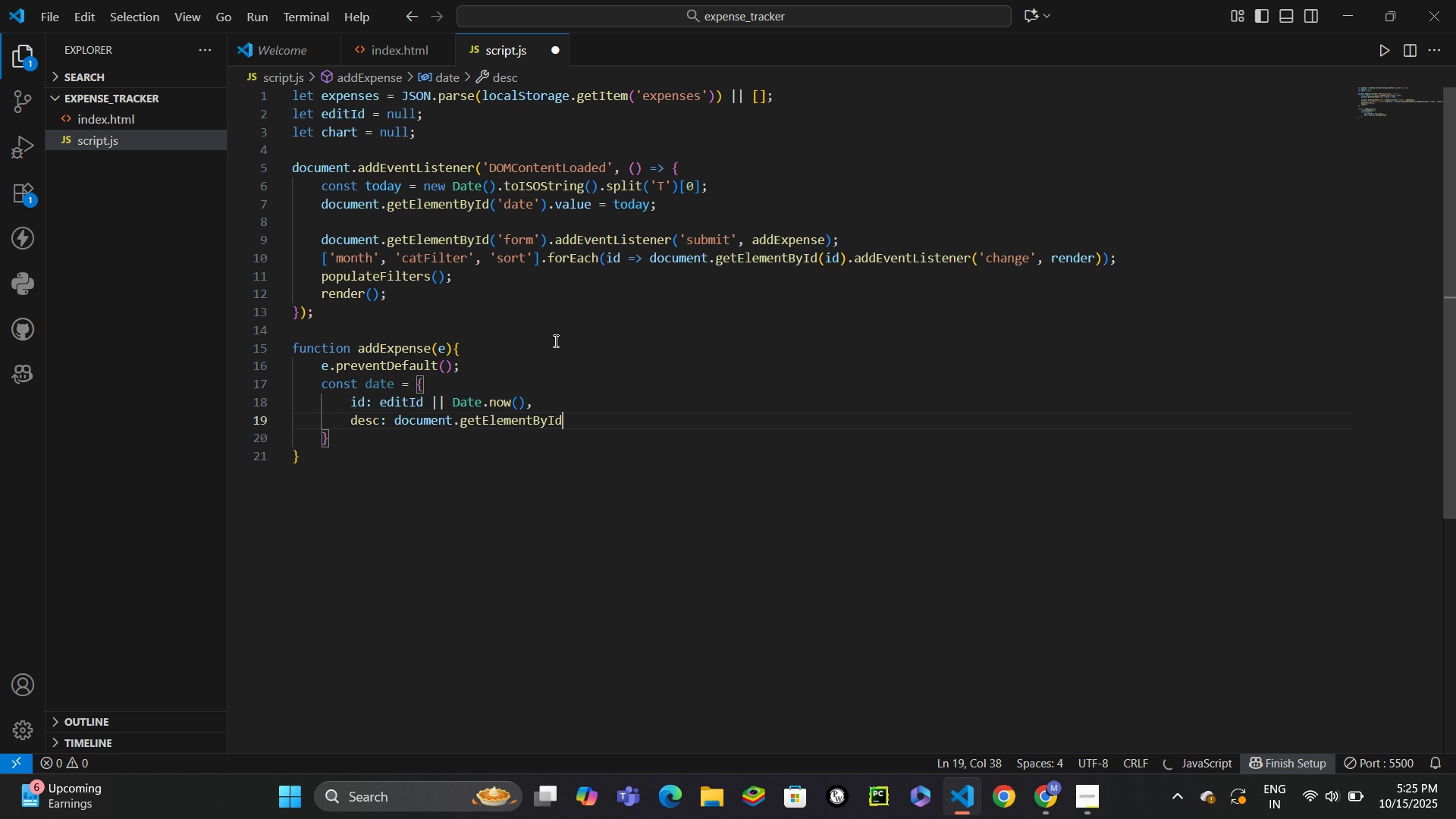 
type(('desc)
 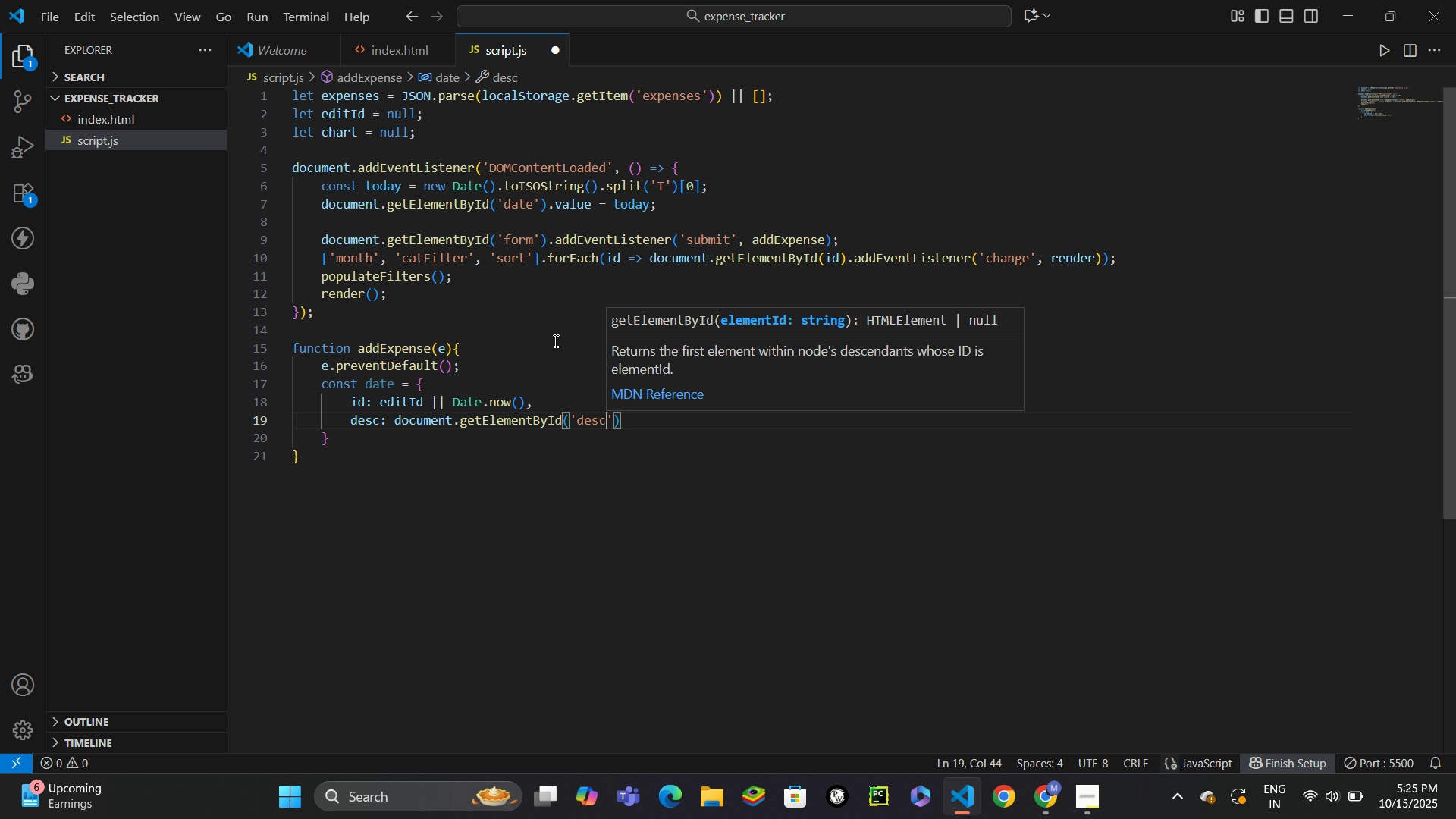 
key(ArrowRight)
 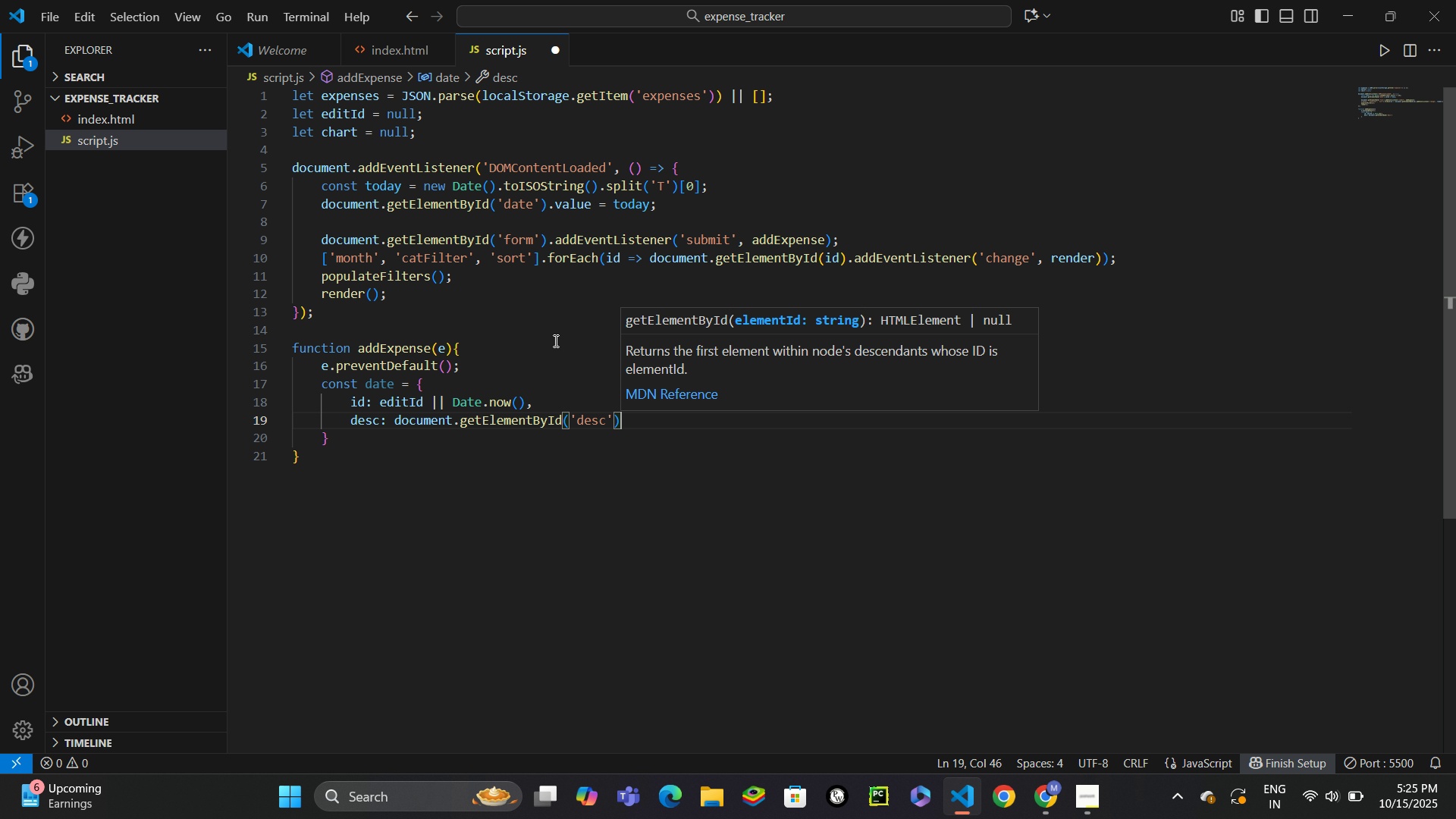 
key(ArrowRight)
 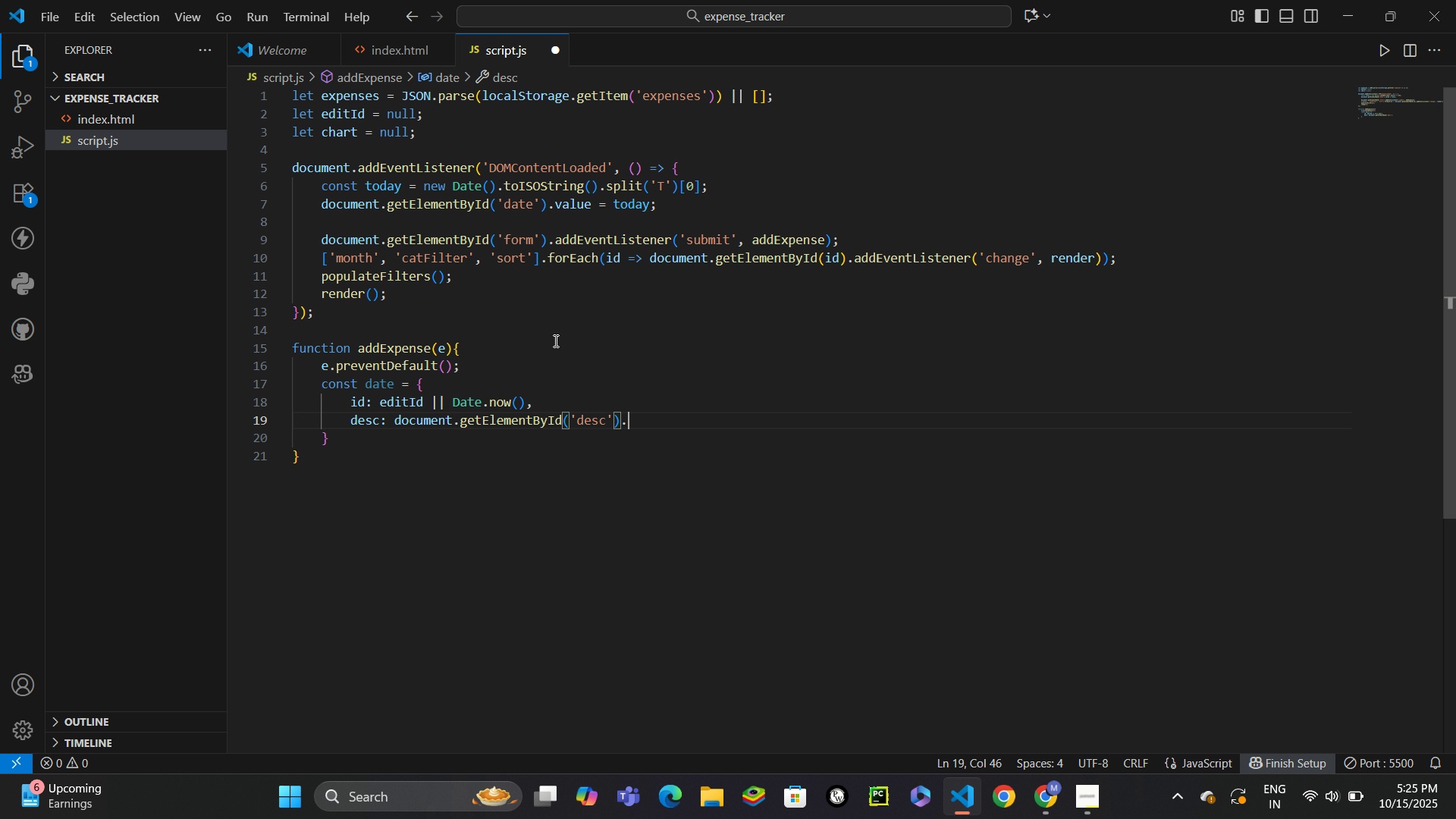 
key(Period)
 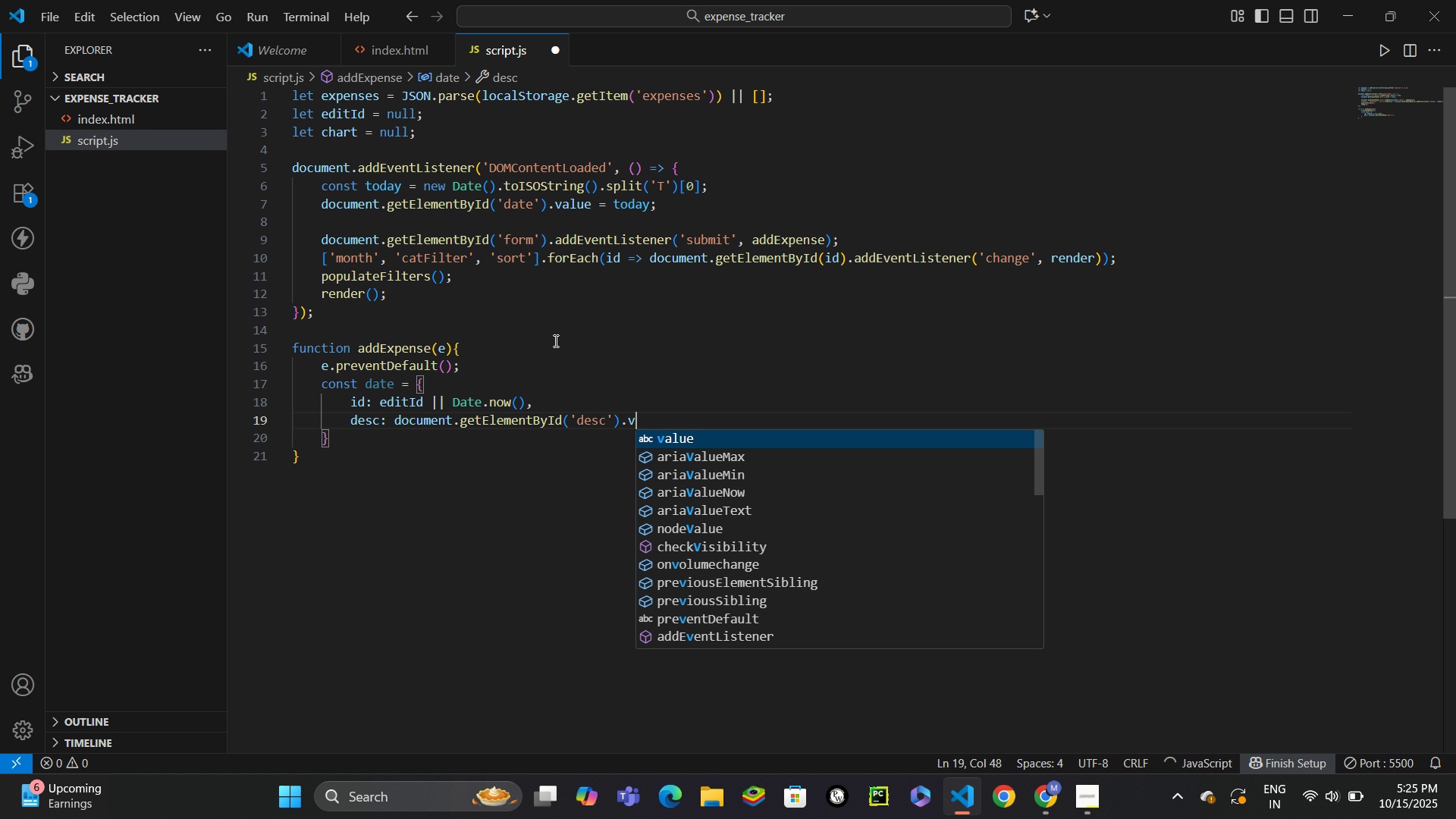 
key(V)
 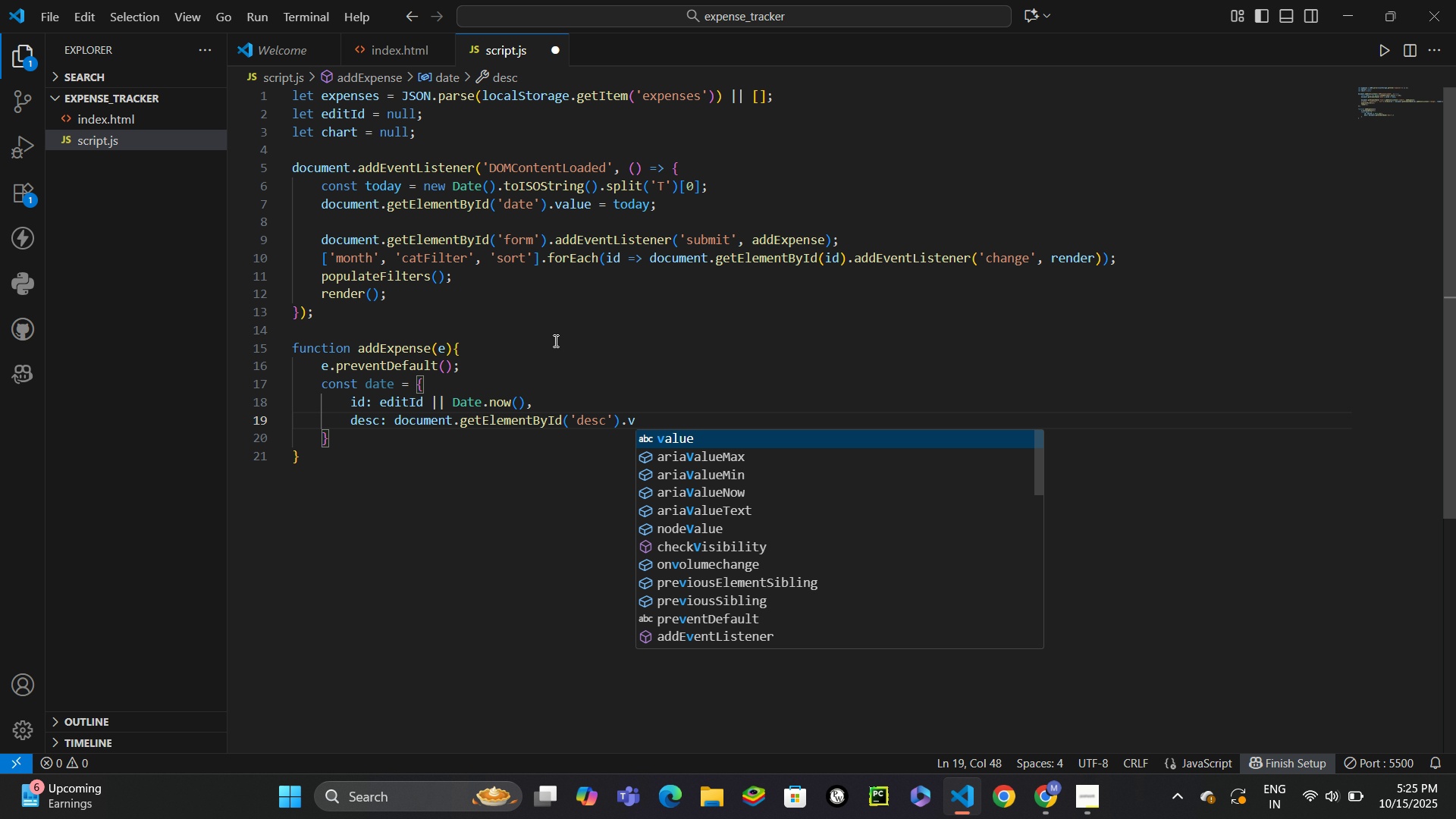 
key(Enter)
 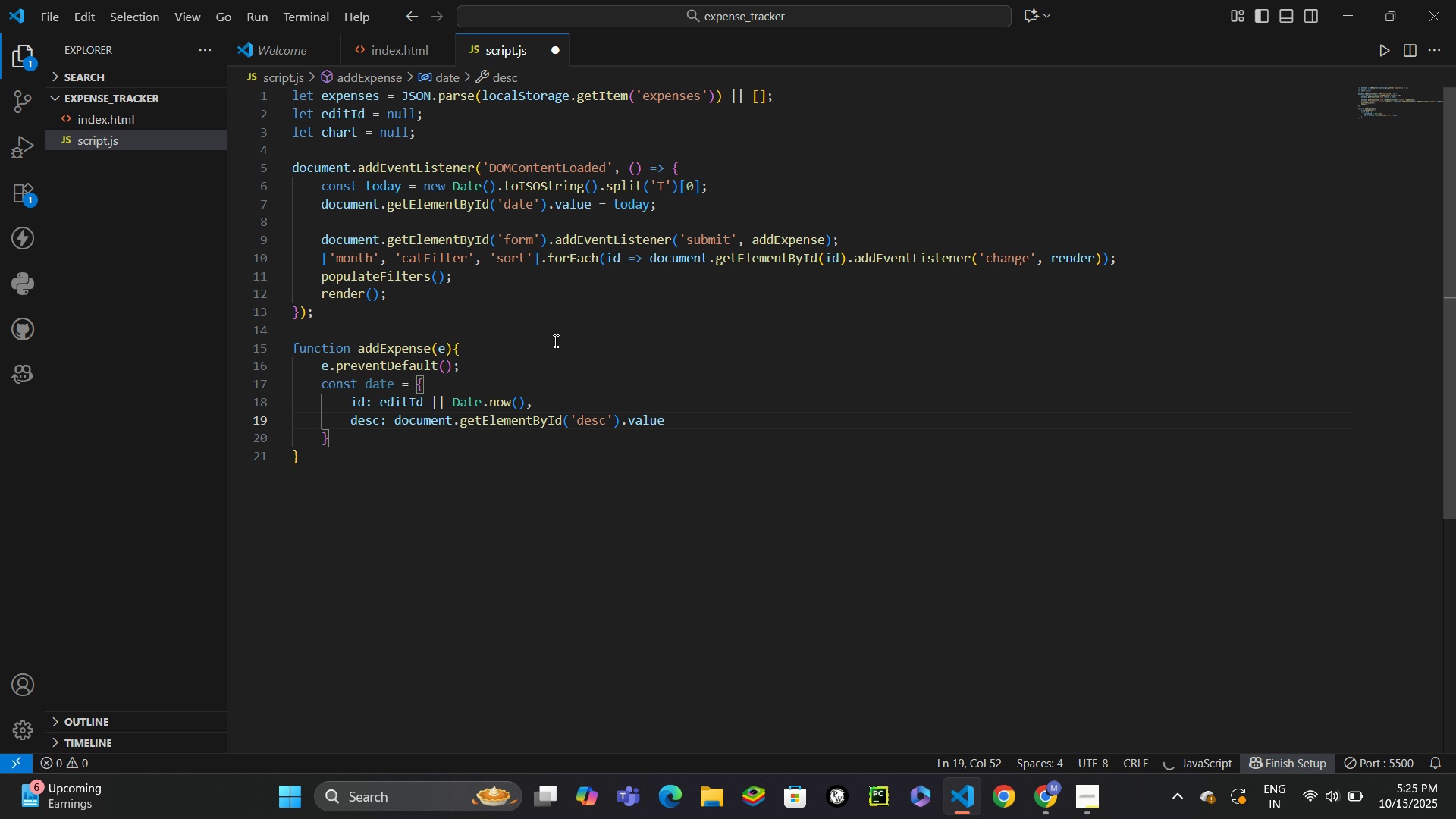 
type(.trim()
 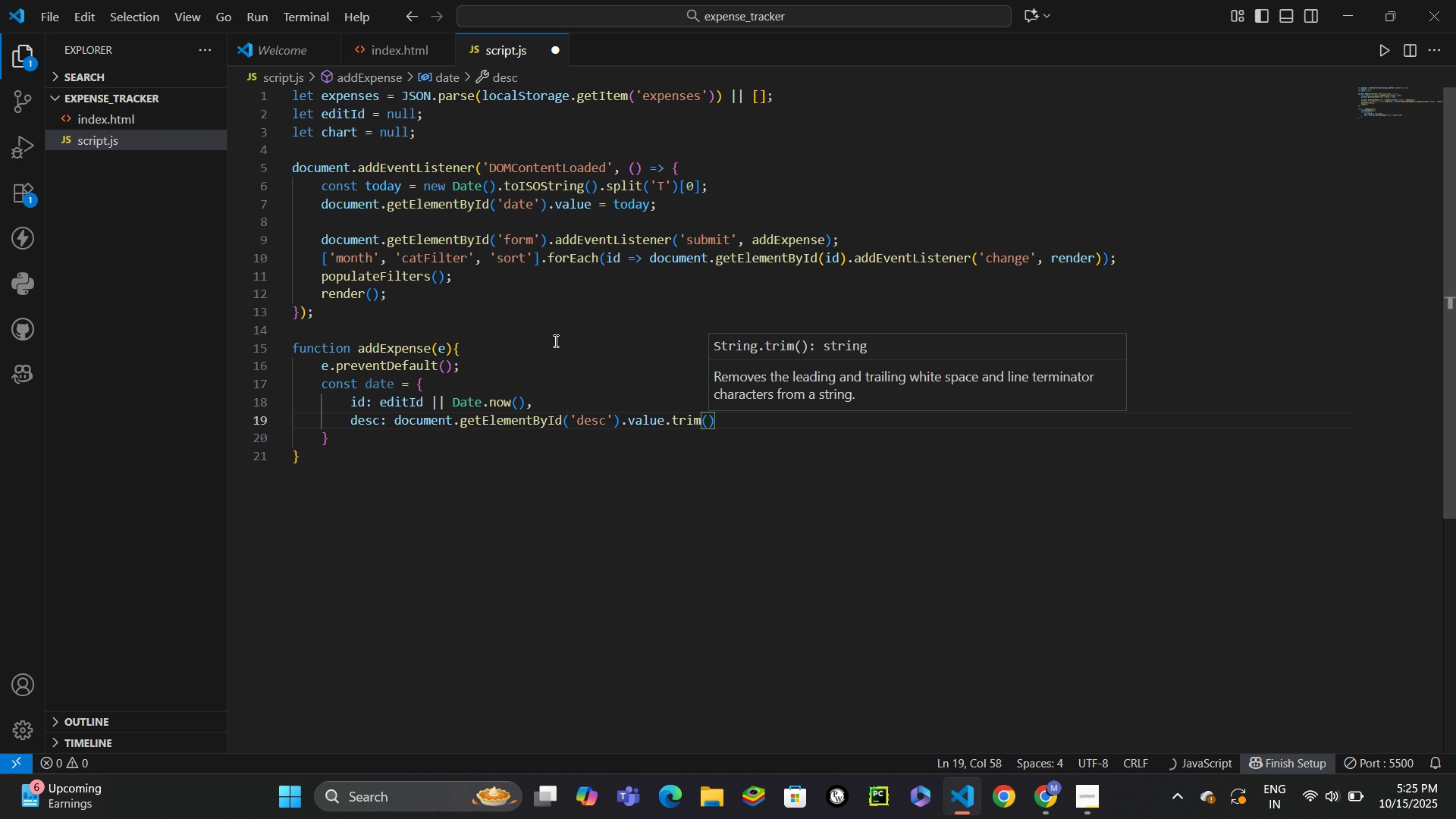 
key(ArrowRight)
 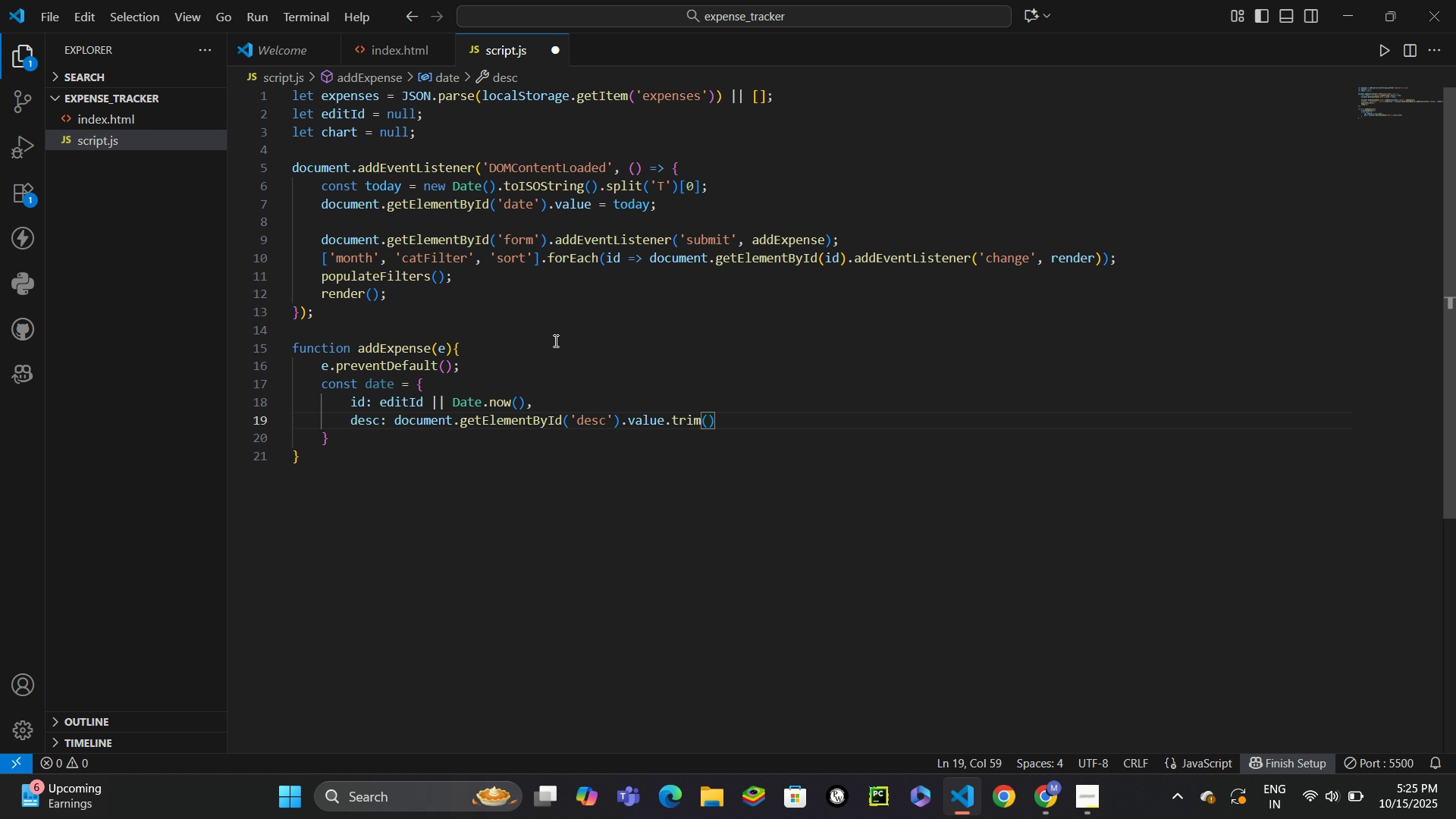 
wait(10.19)
 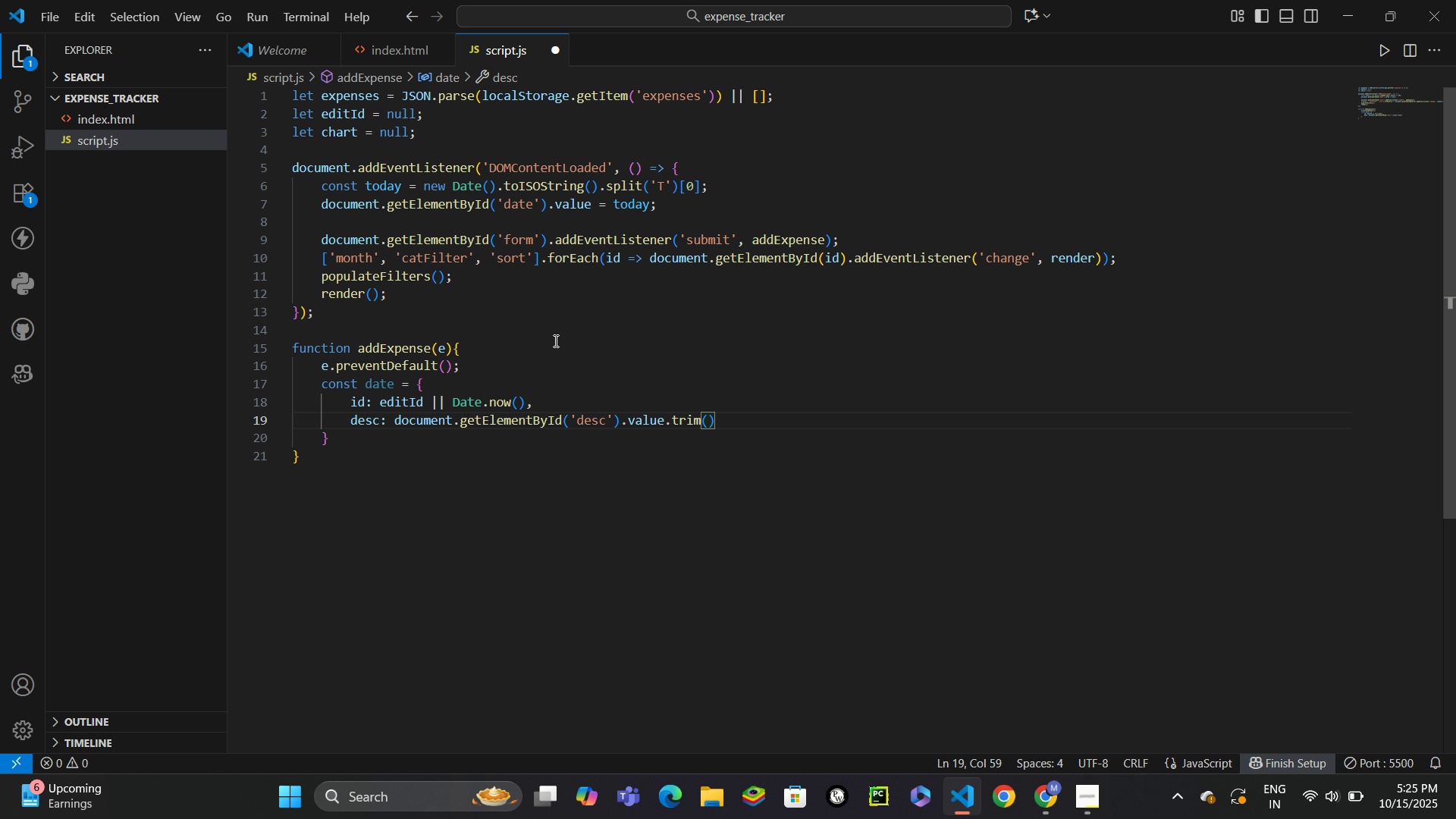 
key(Comma)
 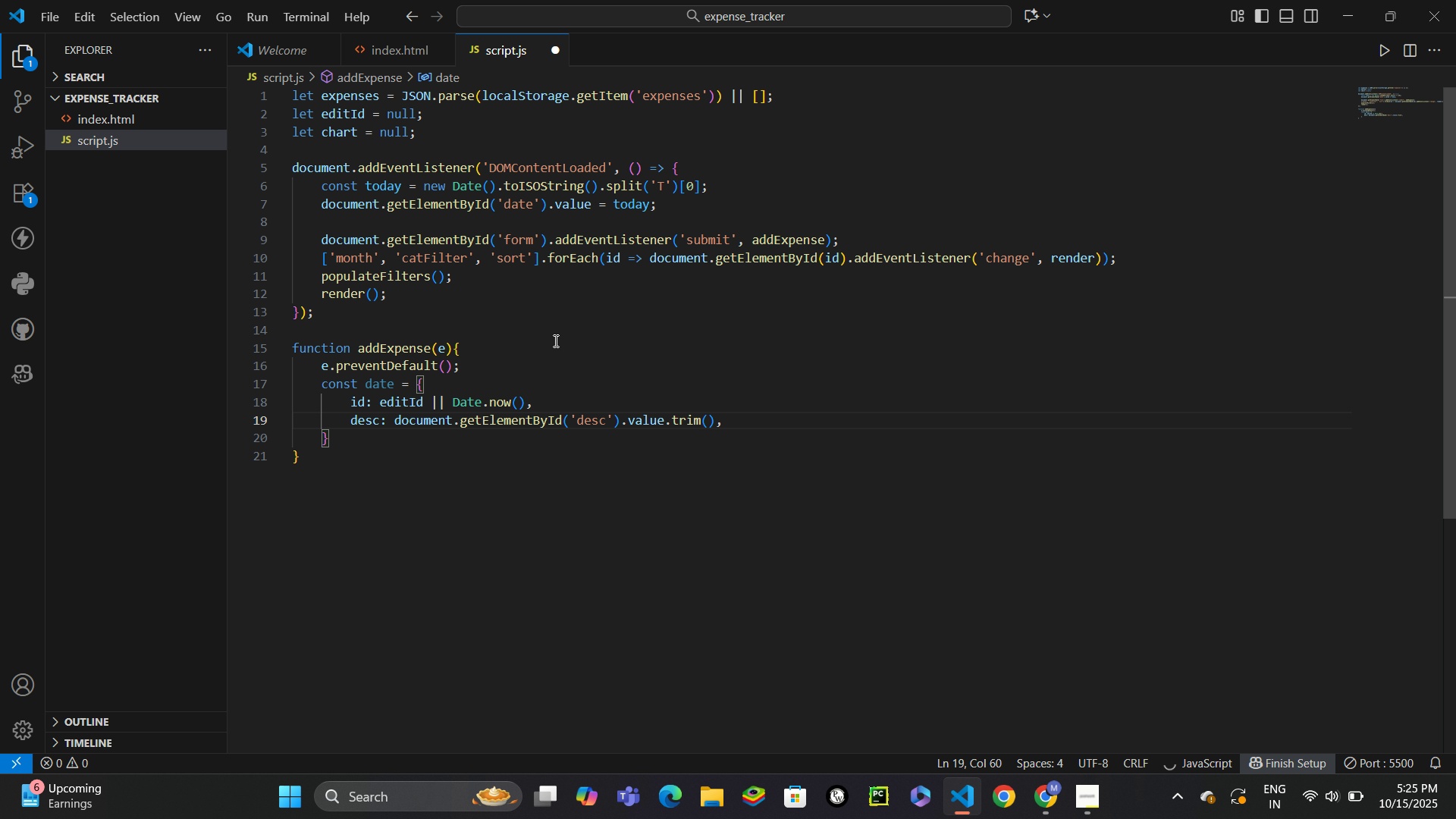 
key(Enter)
 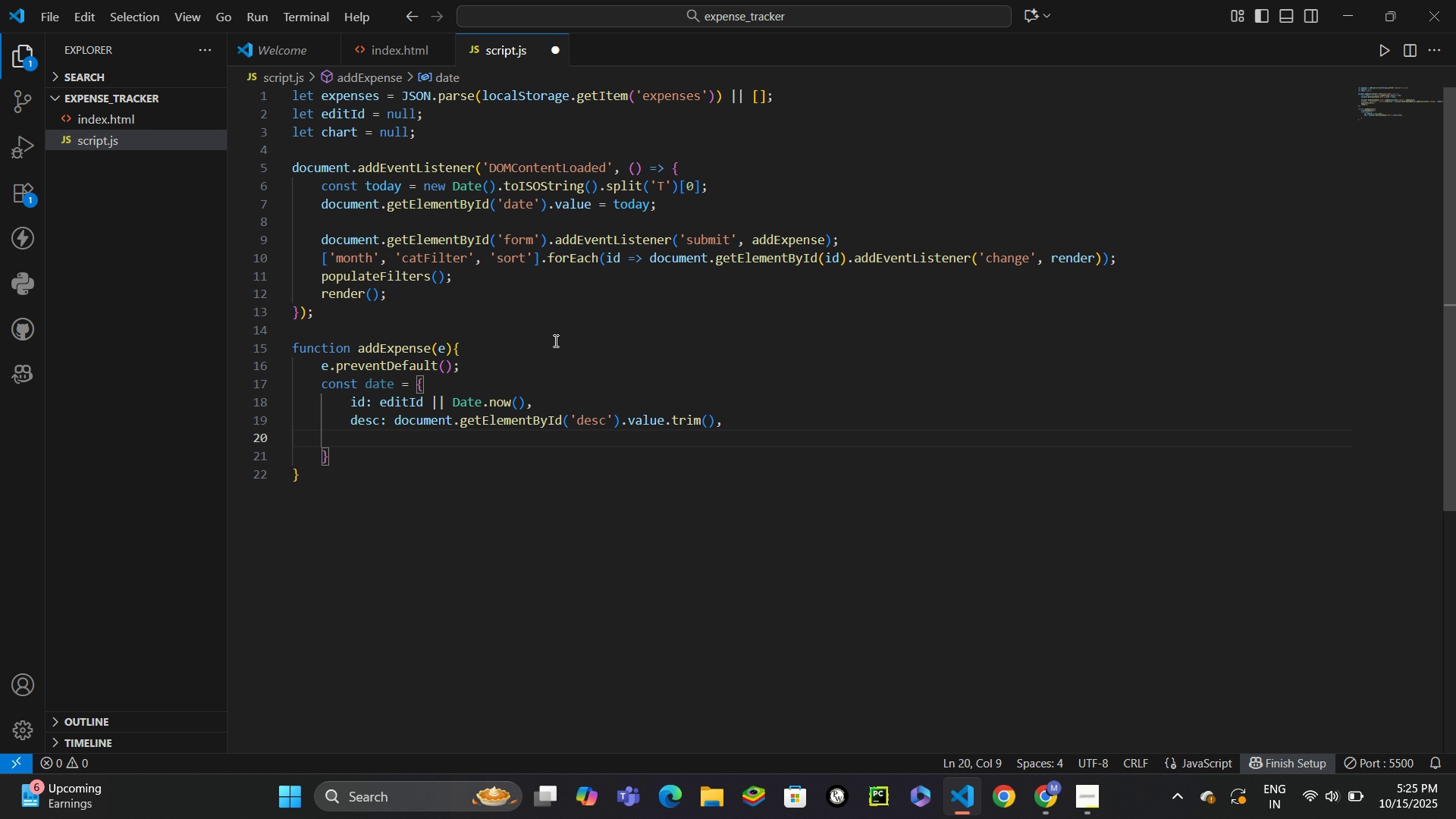 
type(amt: parsef)
 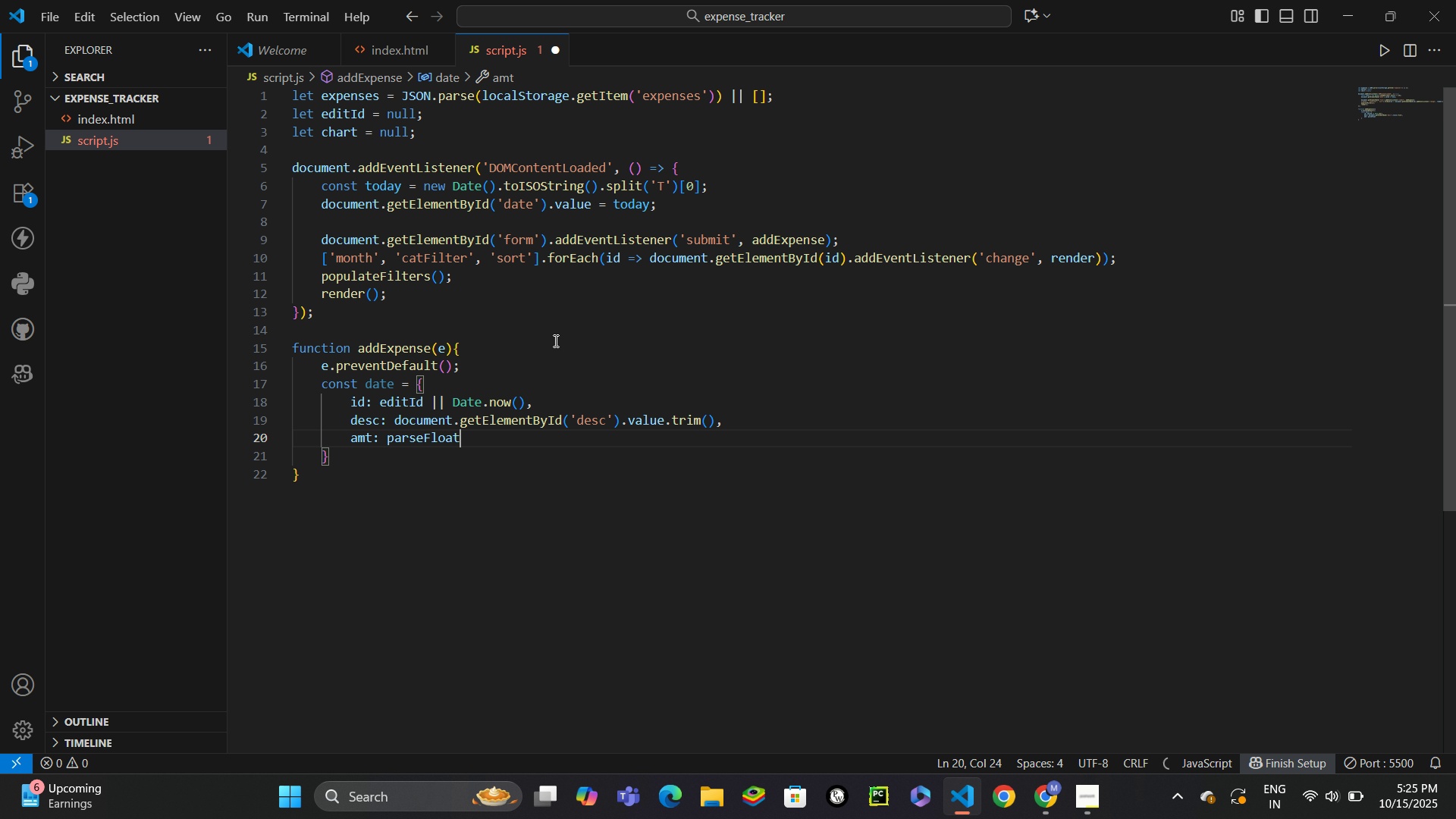 
key(Enter)
 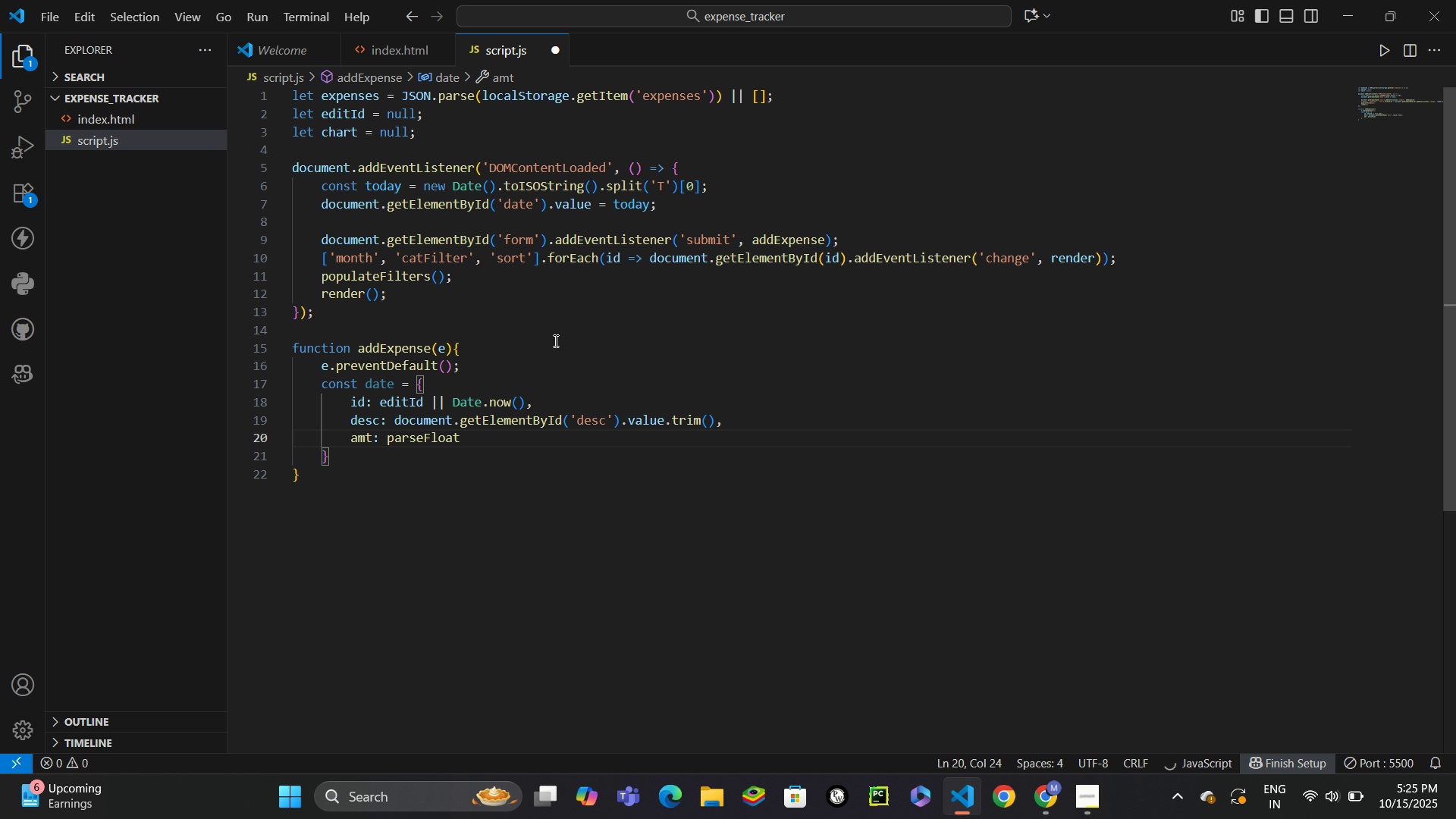 
type((docu)
 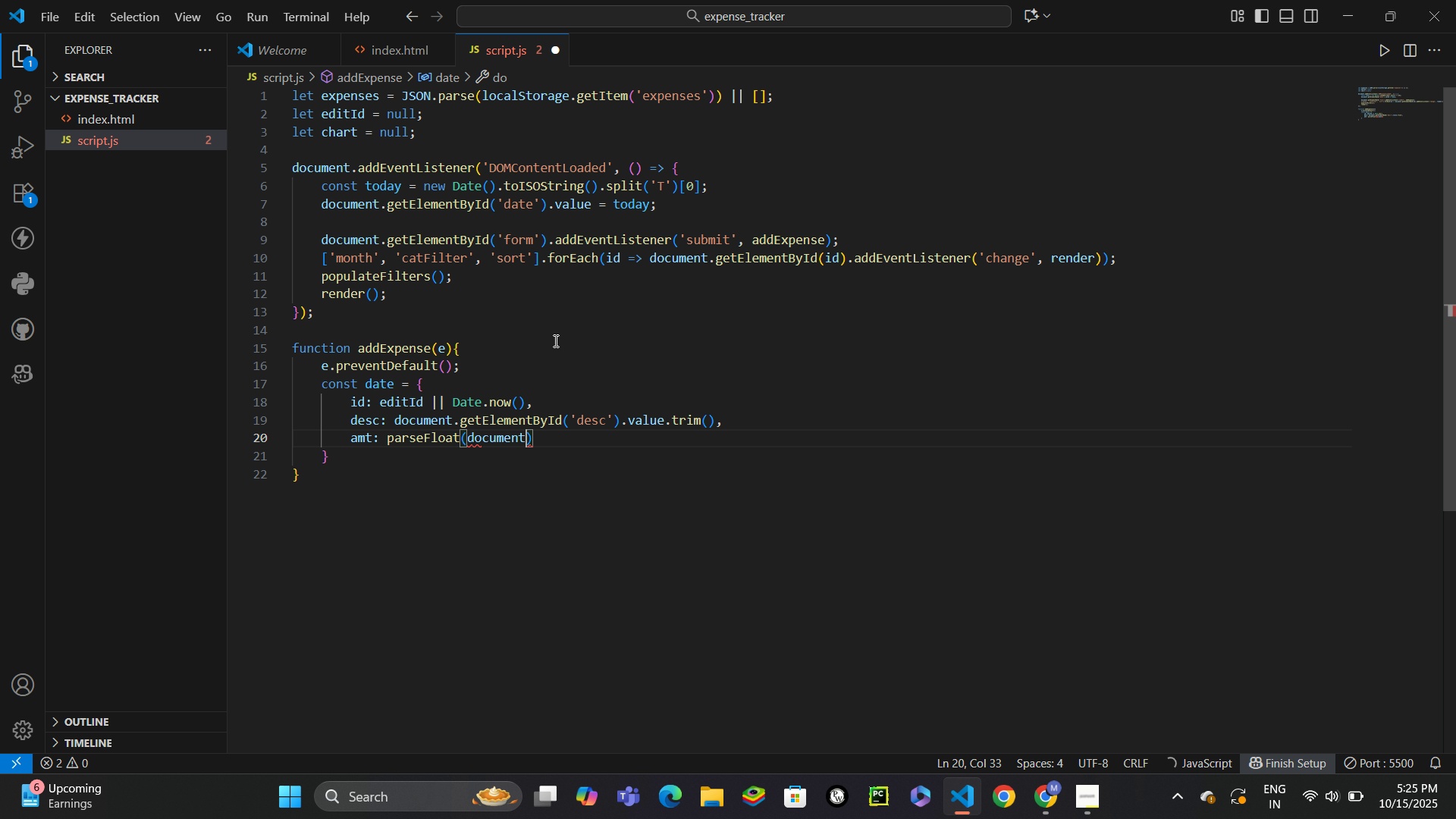 
key(Enter)
 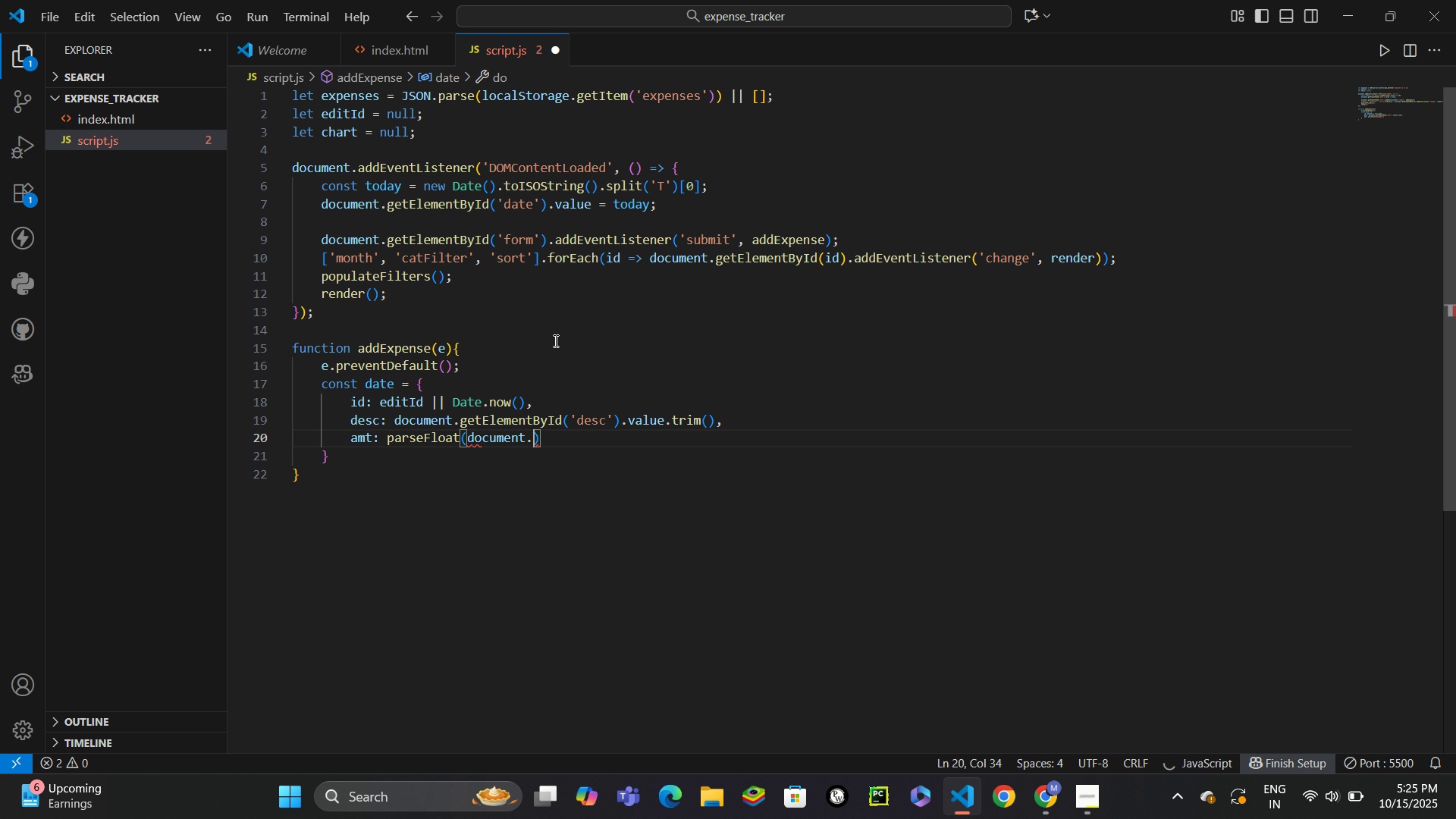 
key(Period)
 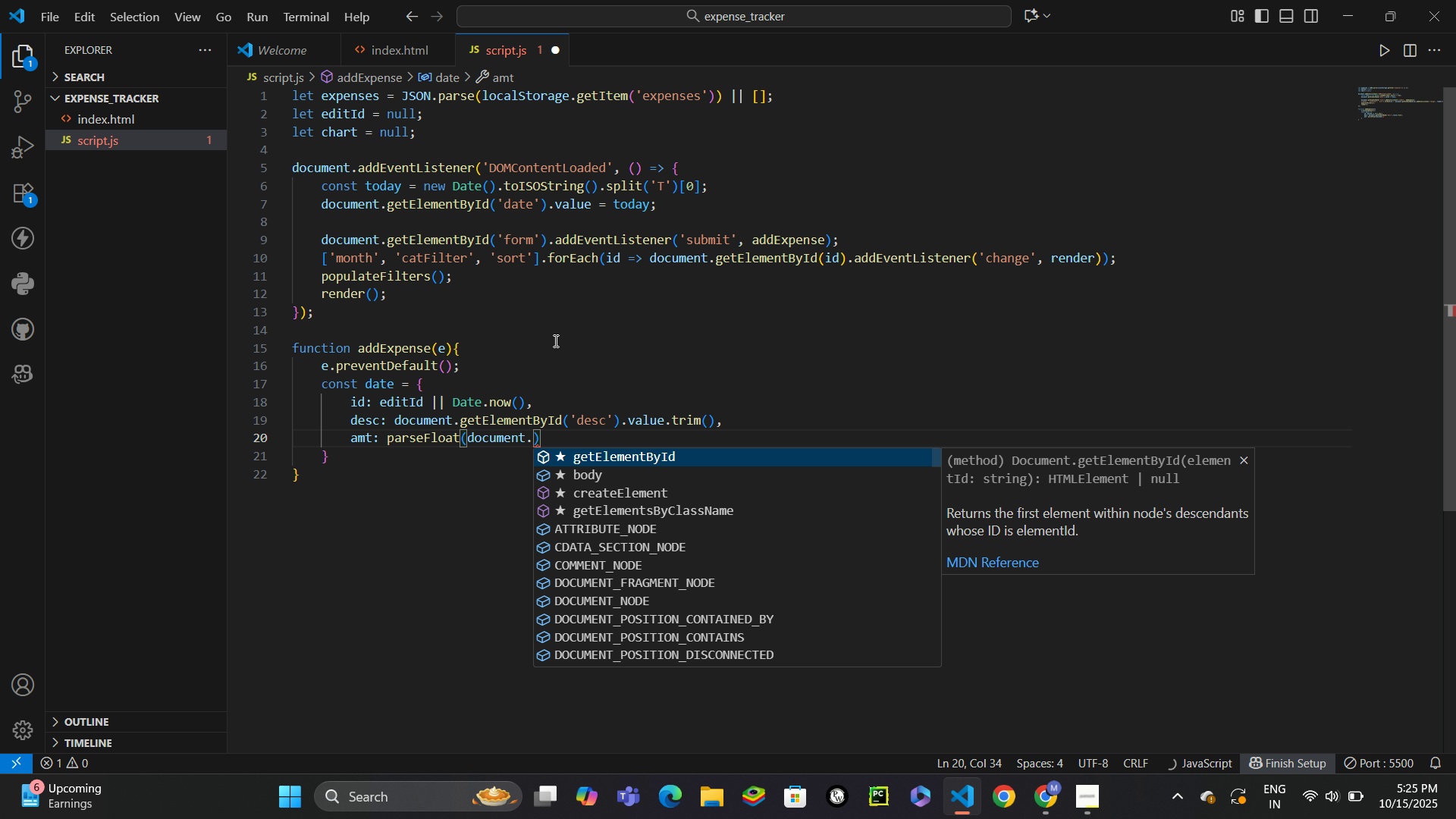 
key(G)
 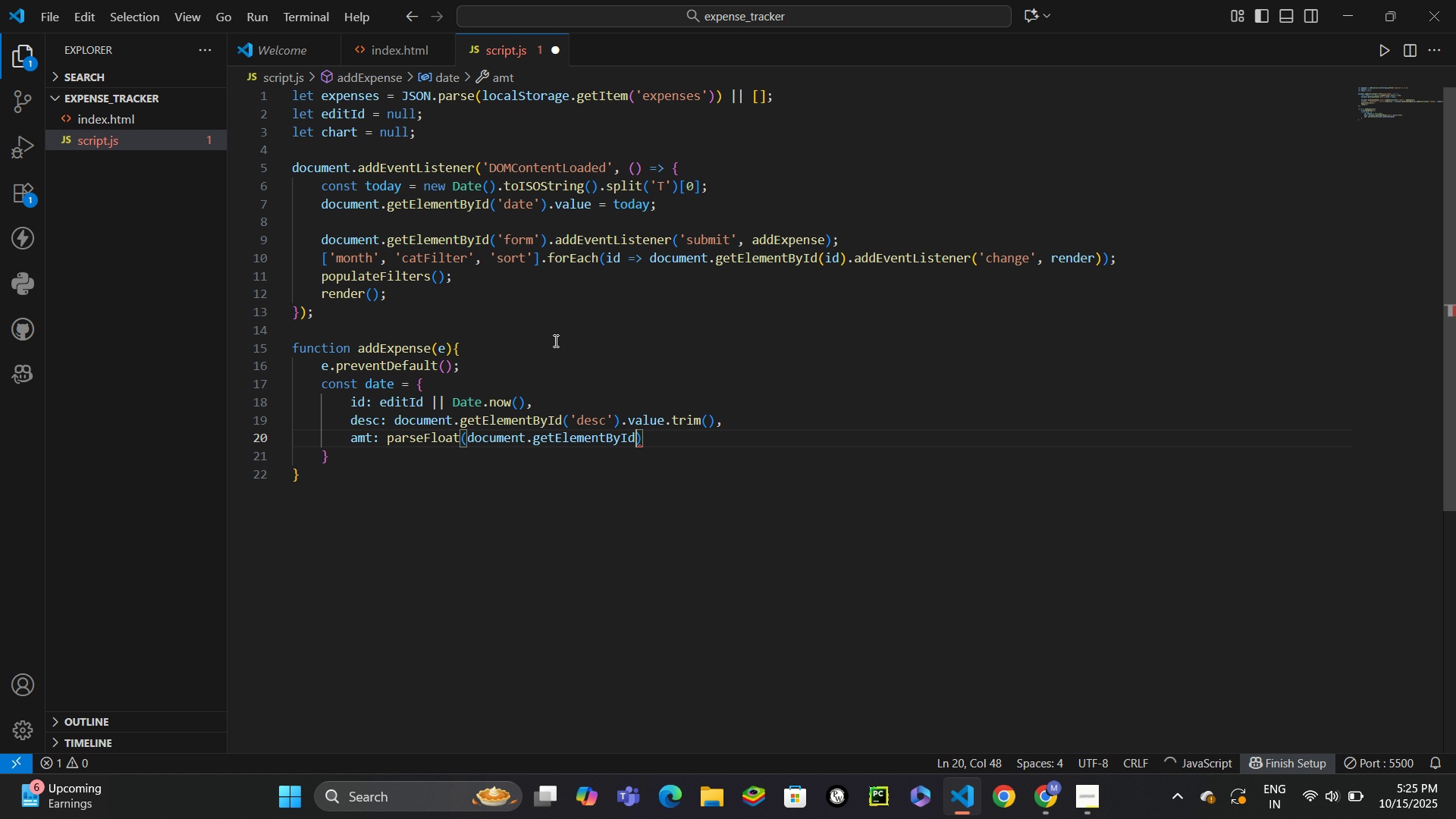 
key(Enter)
 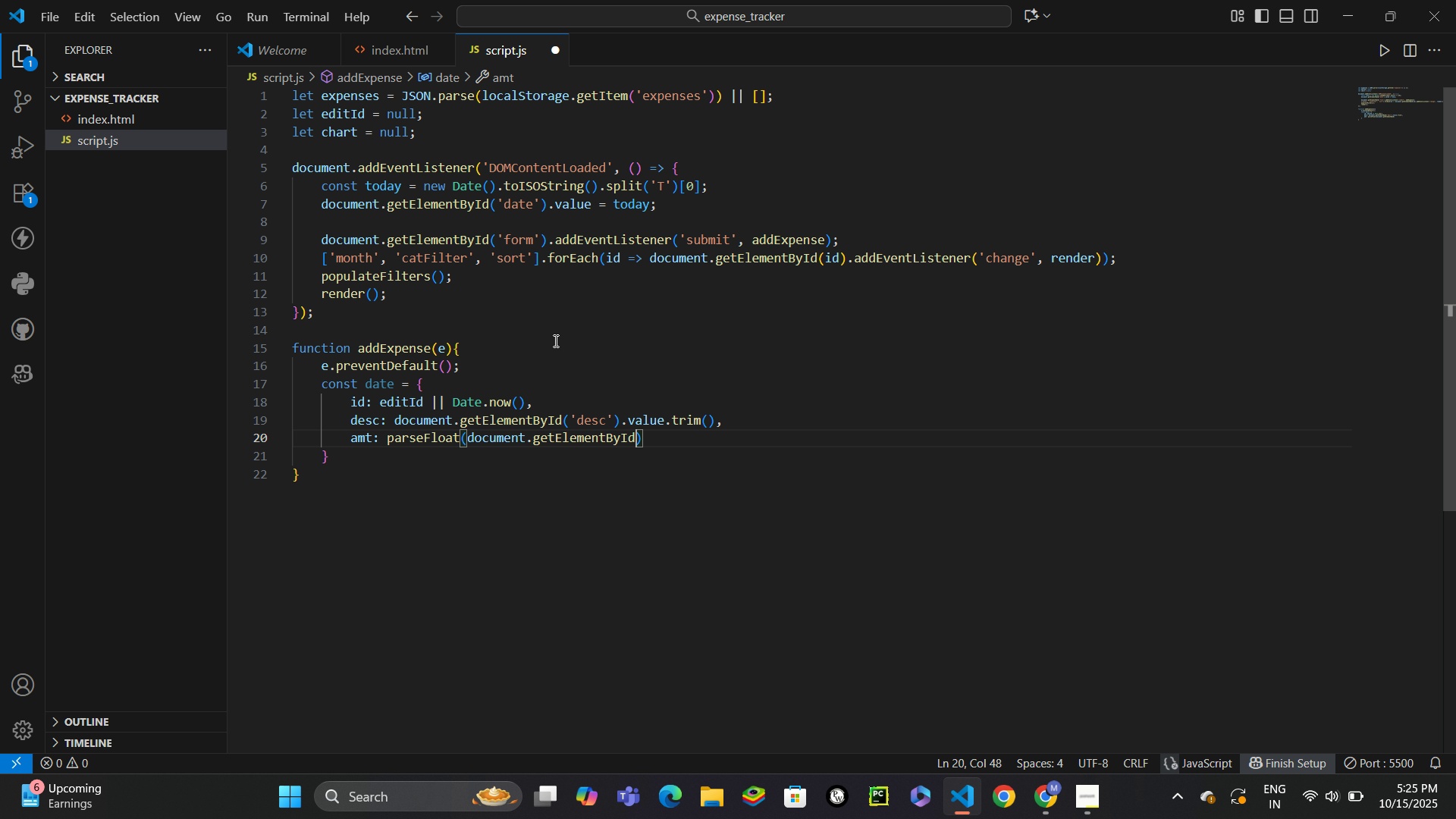 
type(('amt)
 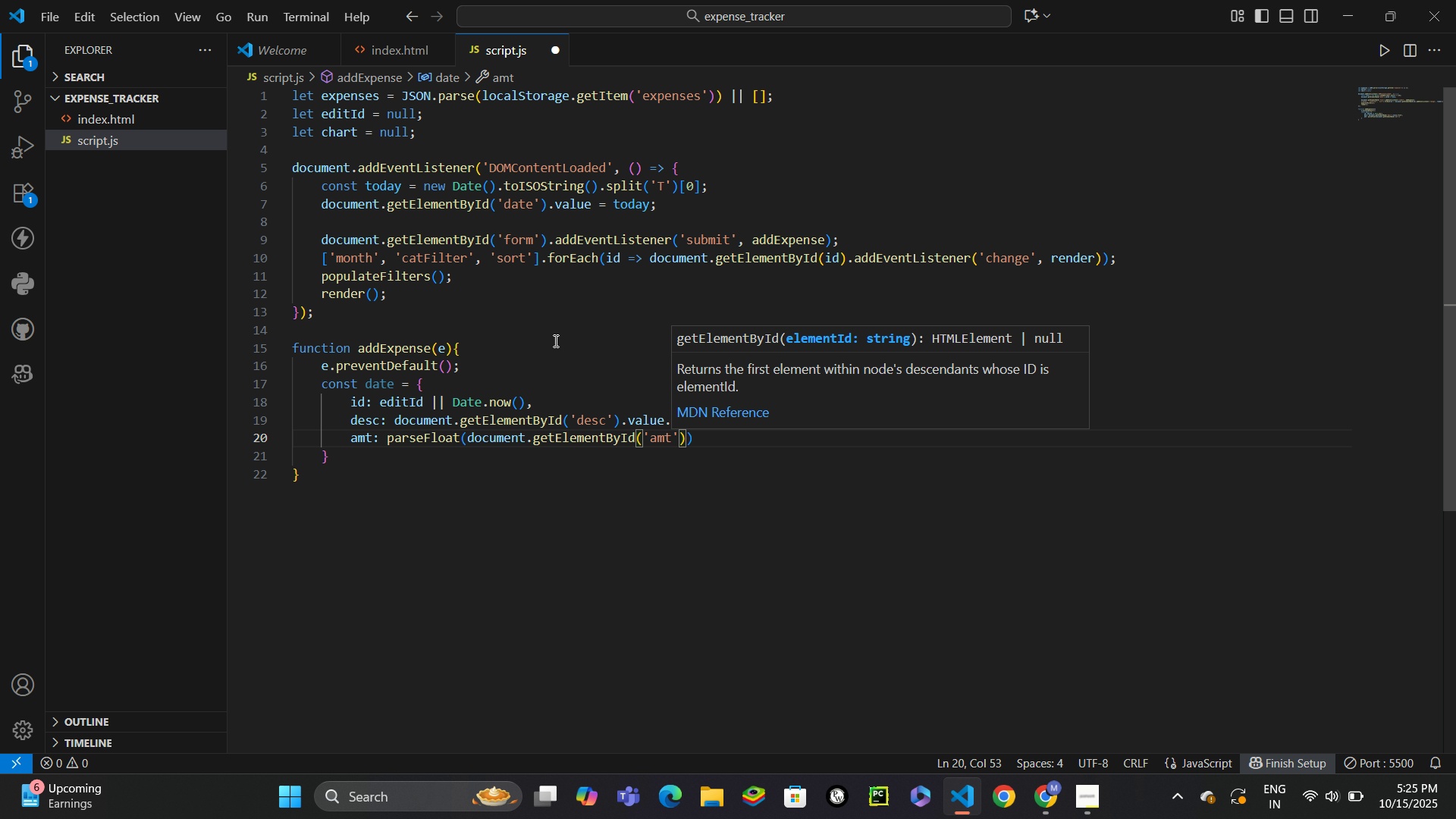 
key(ArrowRight)
 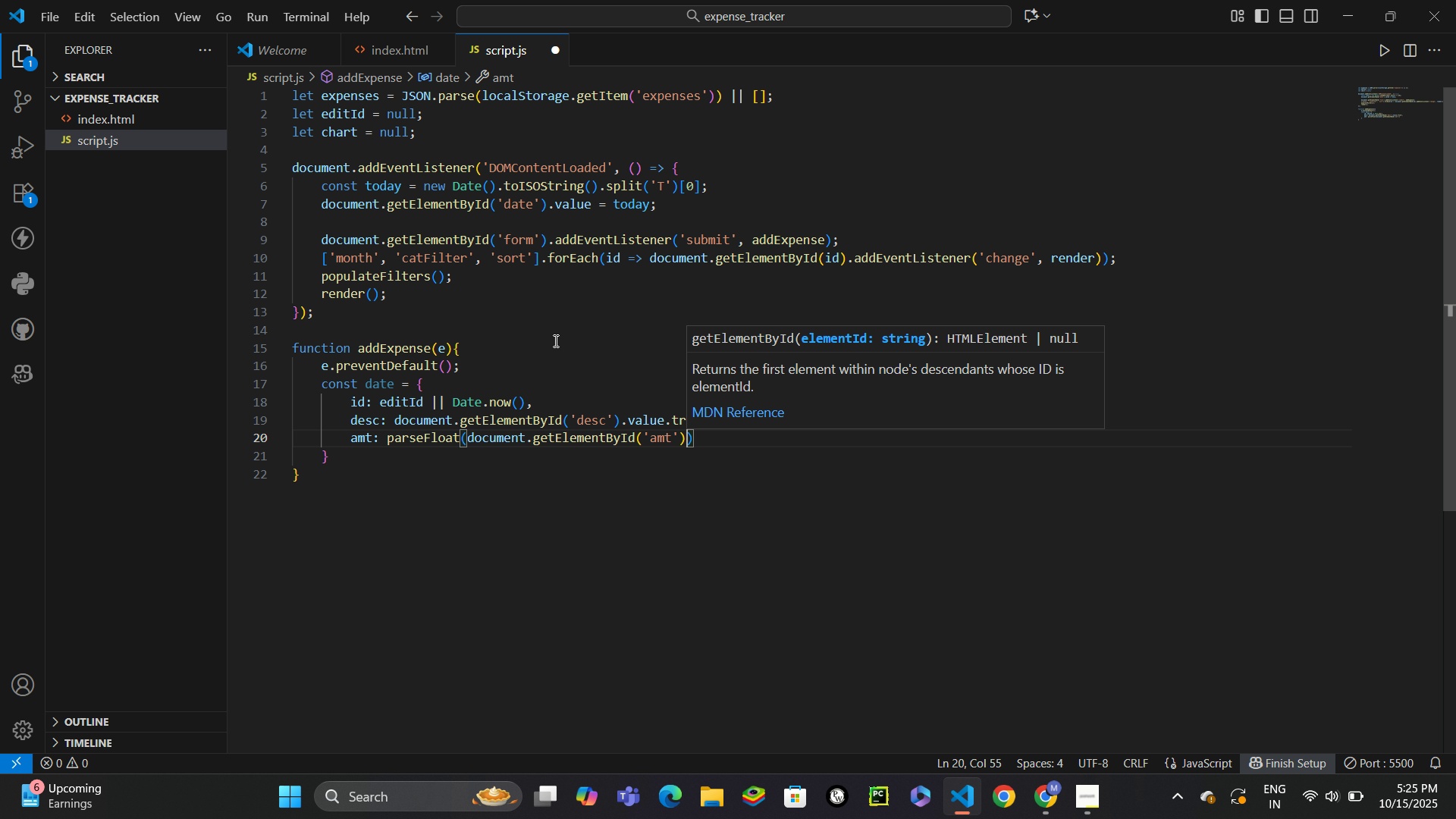 
key(ArrowRight)
 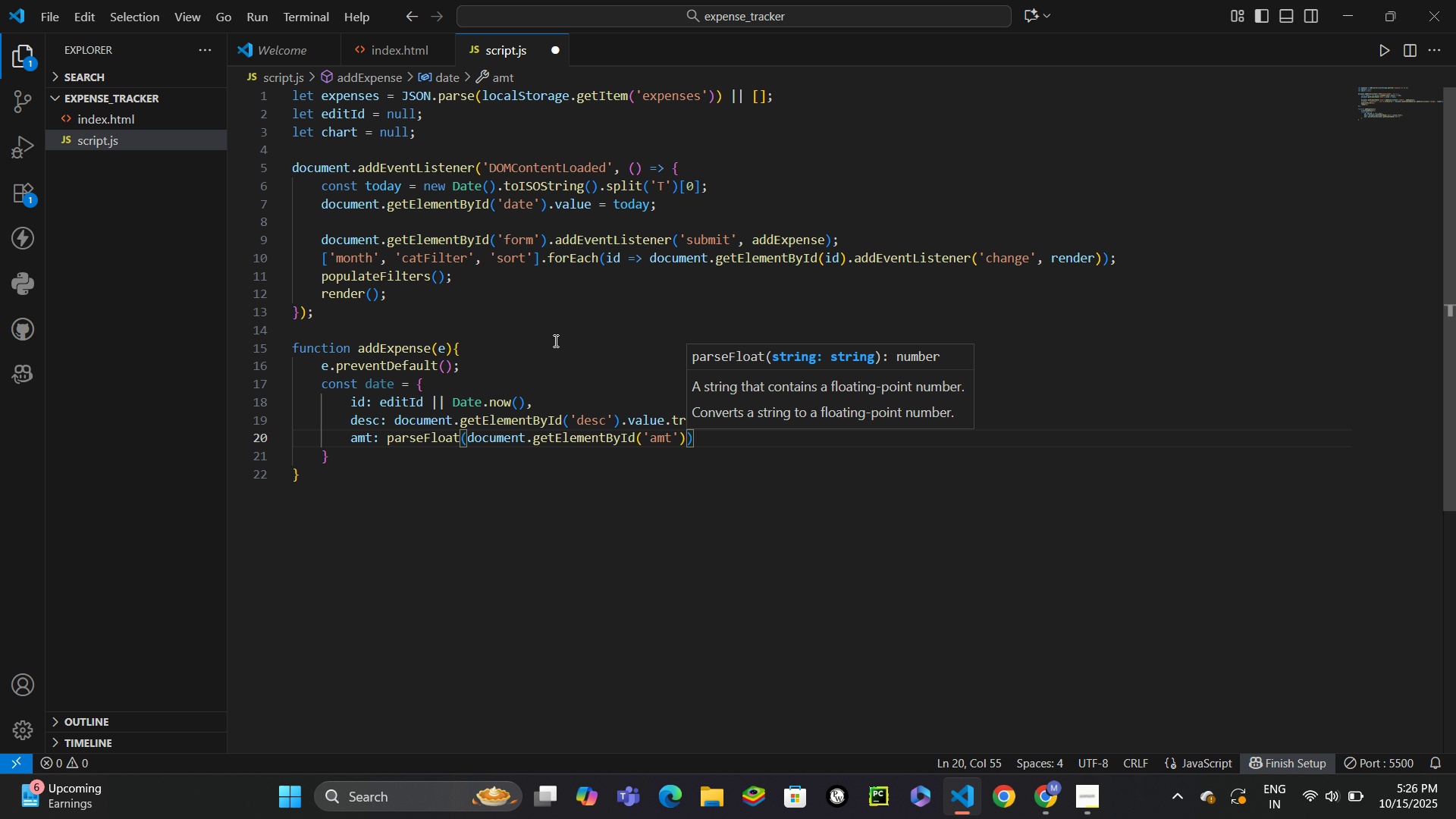 
type(.value)
 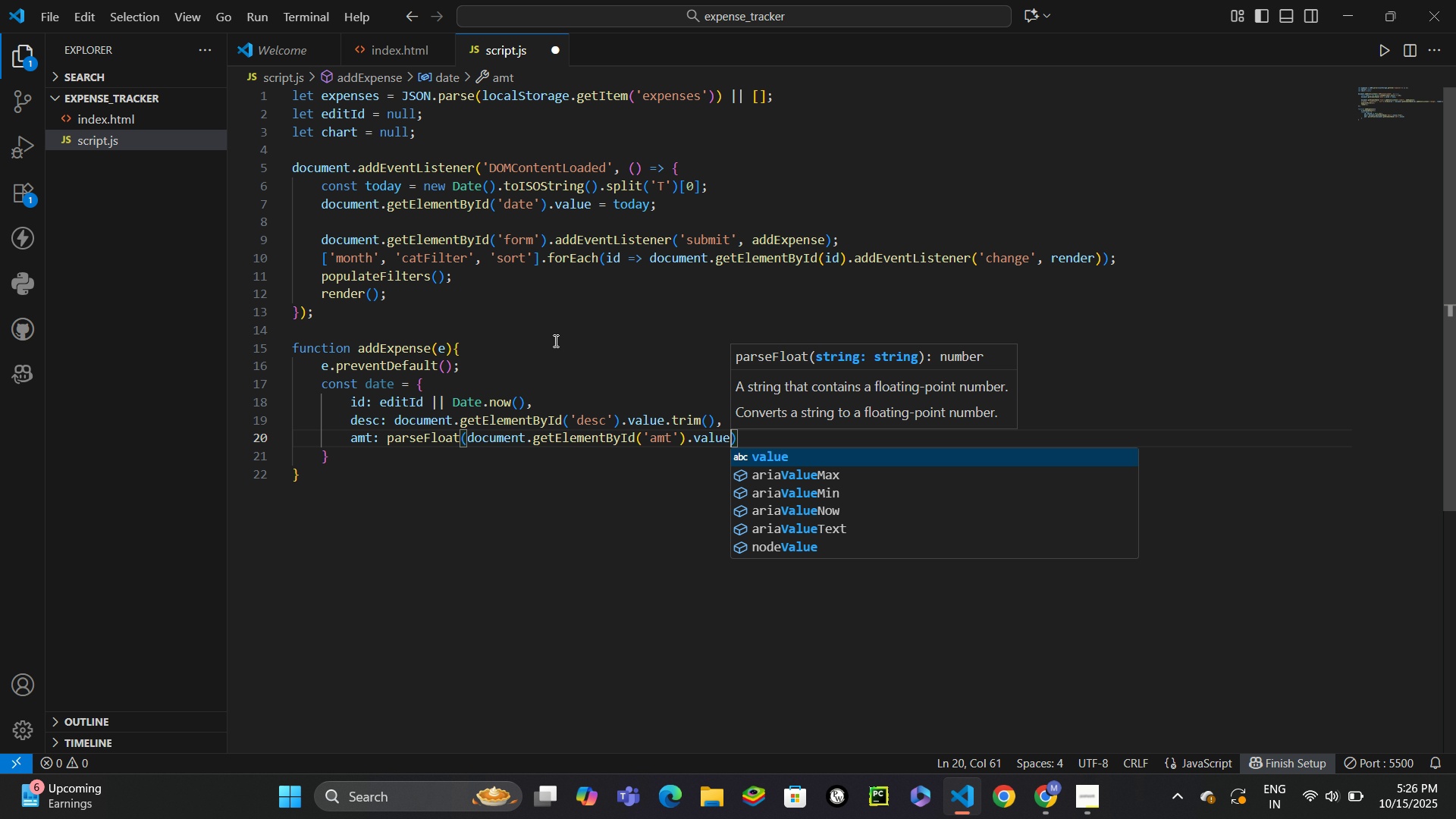 
key(ArrowRight)
 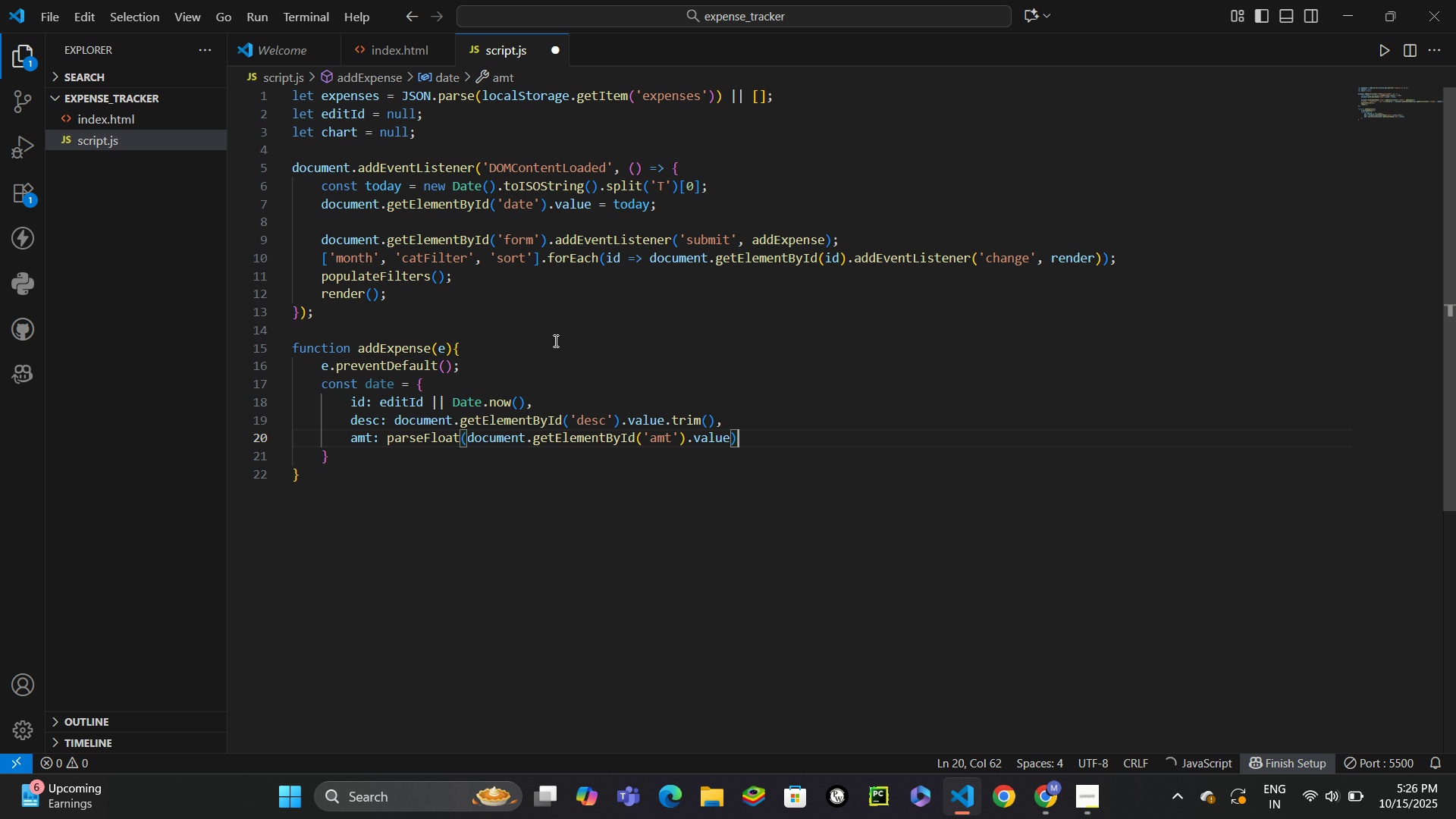 
key(Comma)
 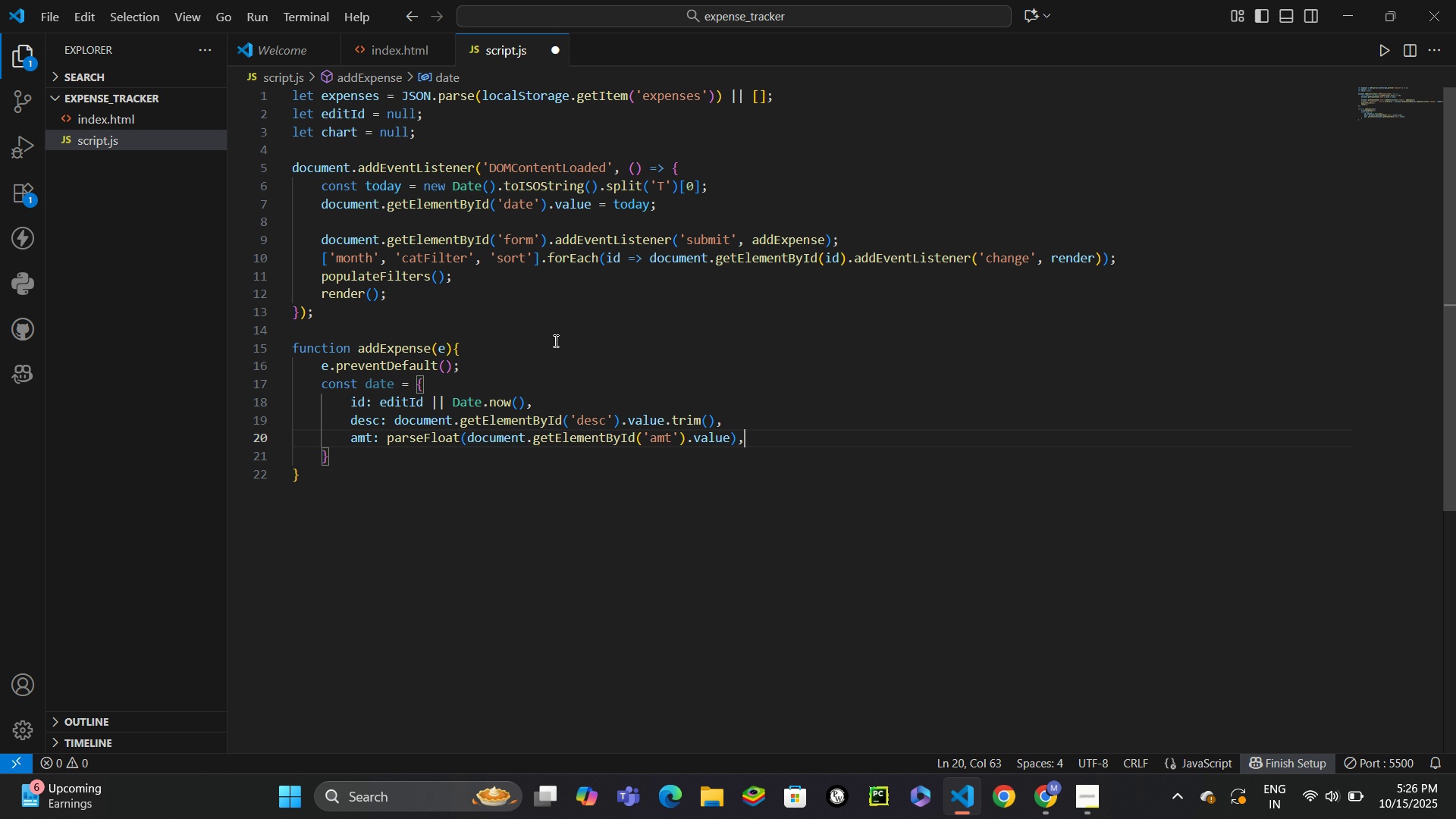 
key(Enter)
 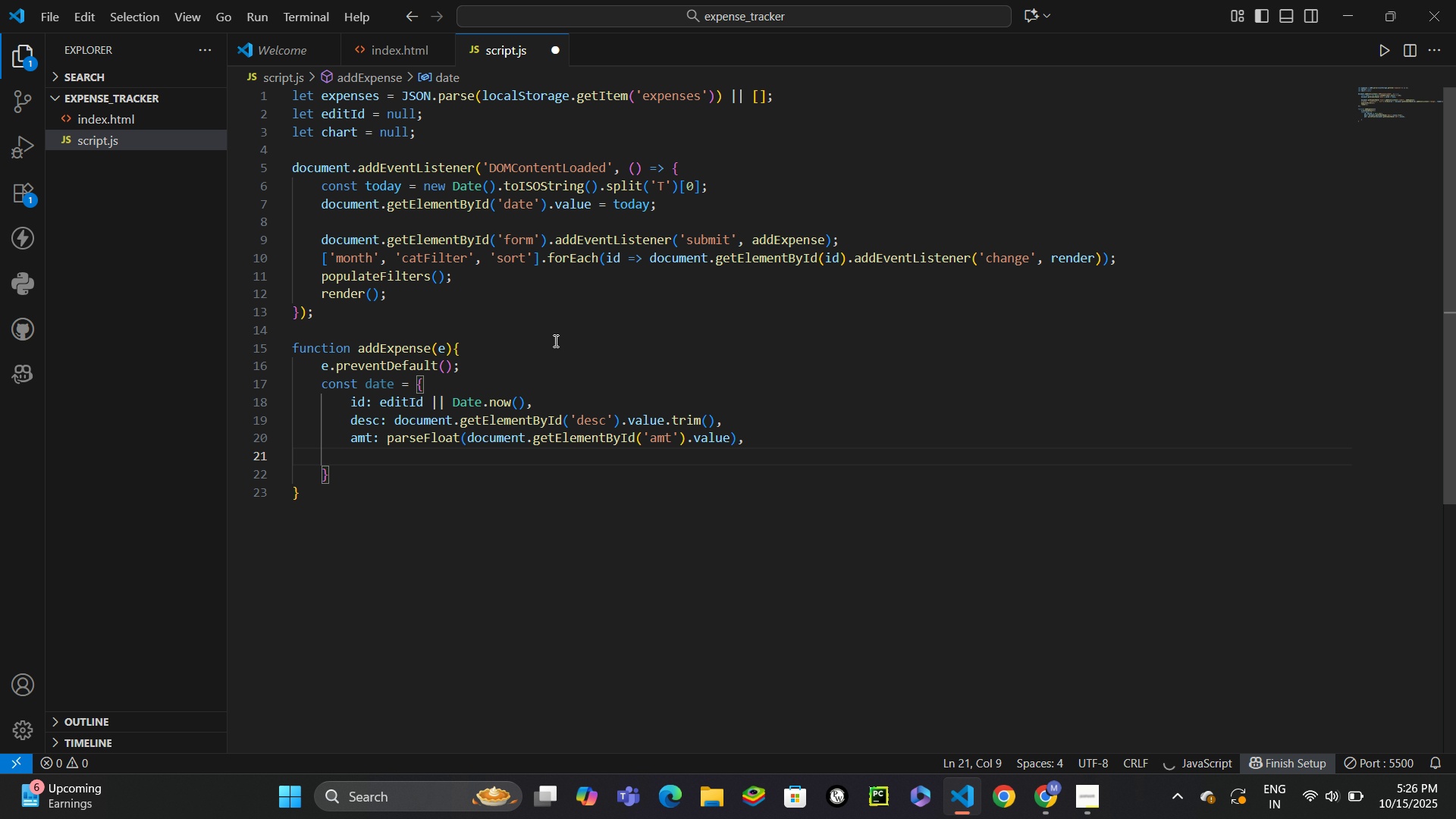 
type(cat)
 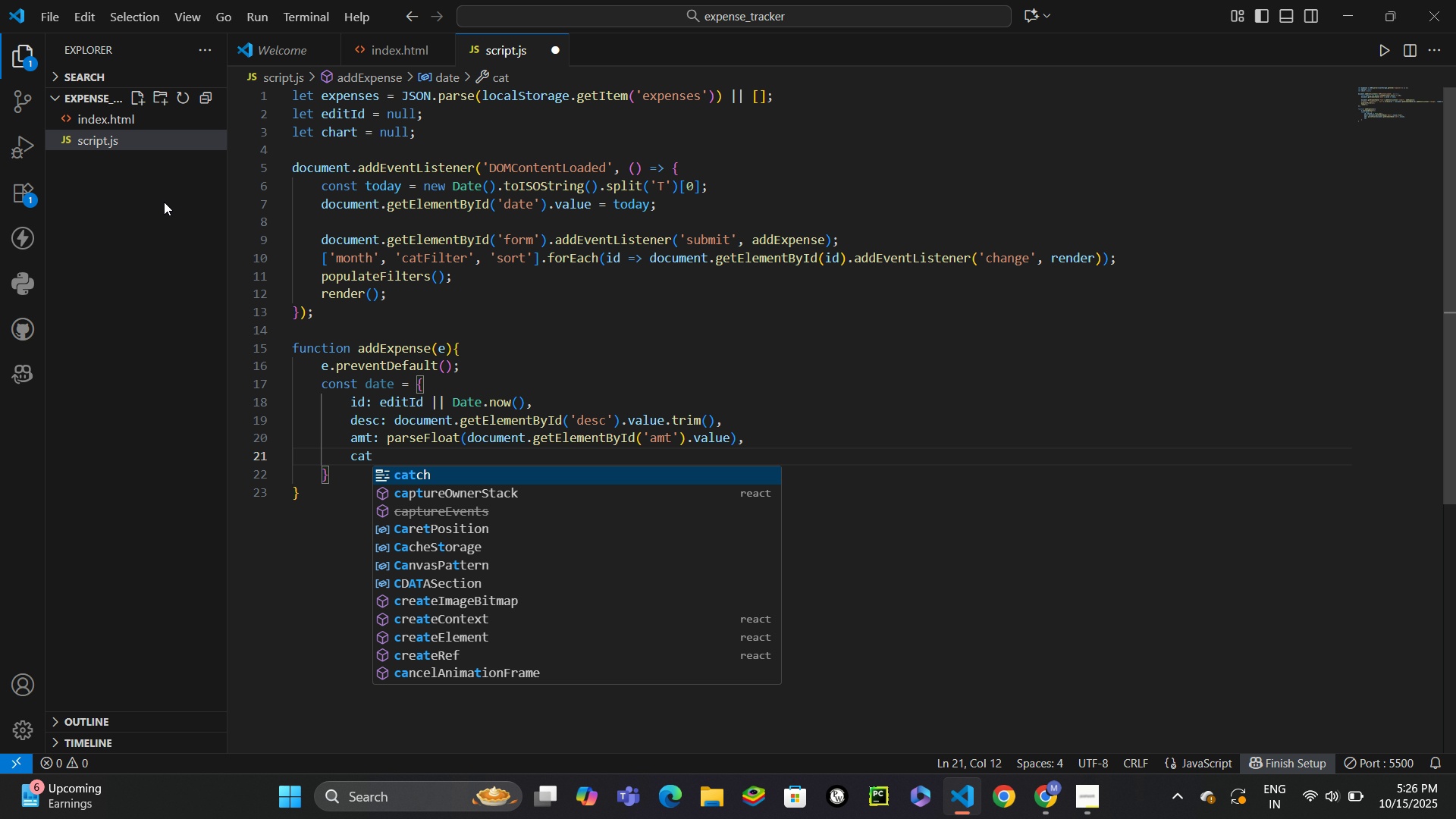 
left_click([157, 119])
 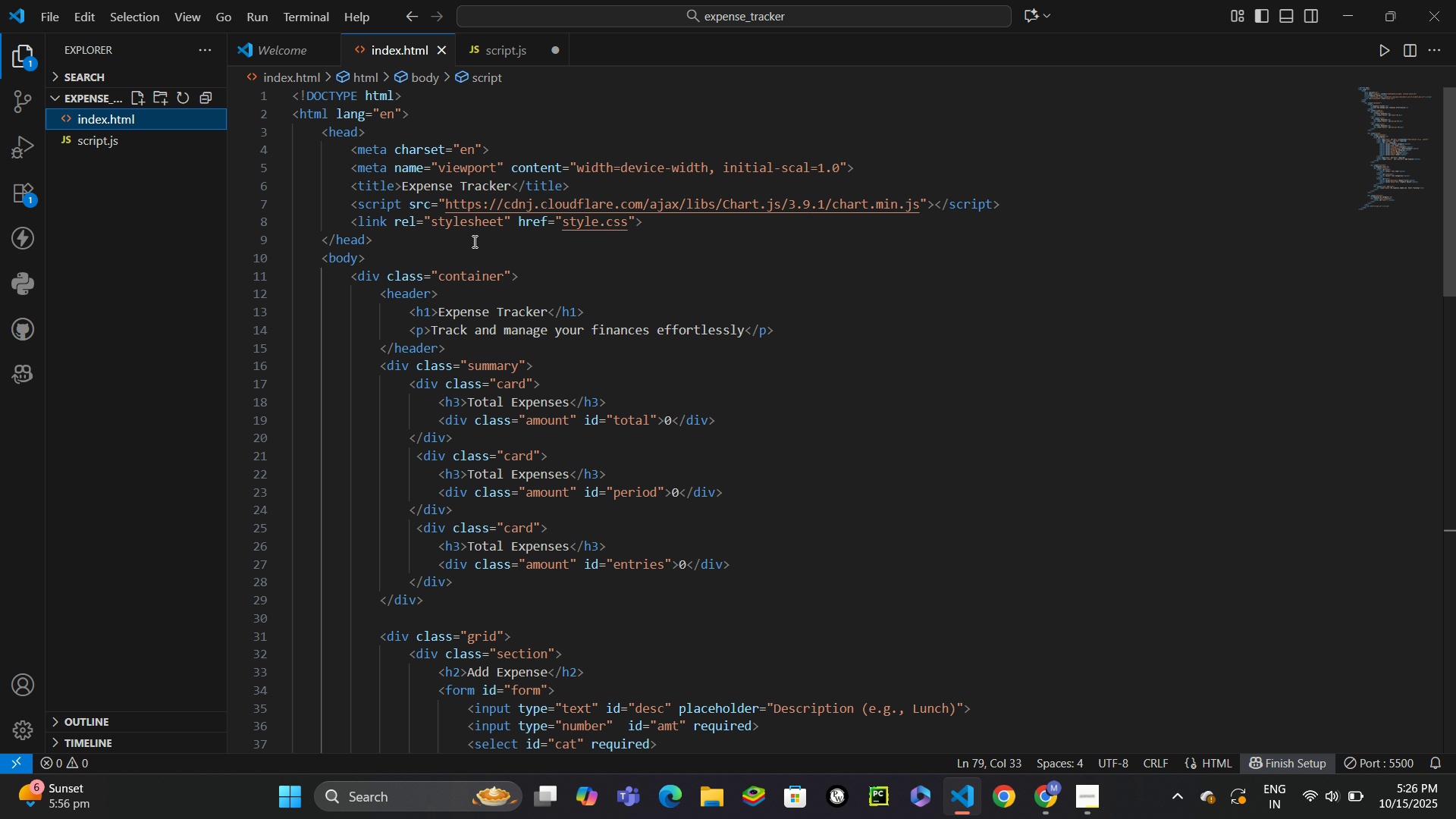 
scroll: coordinate [479, 246], scroll_direction: down, amount: 13.0
 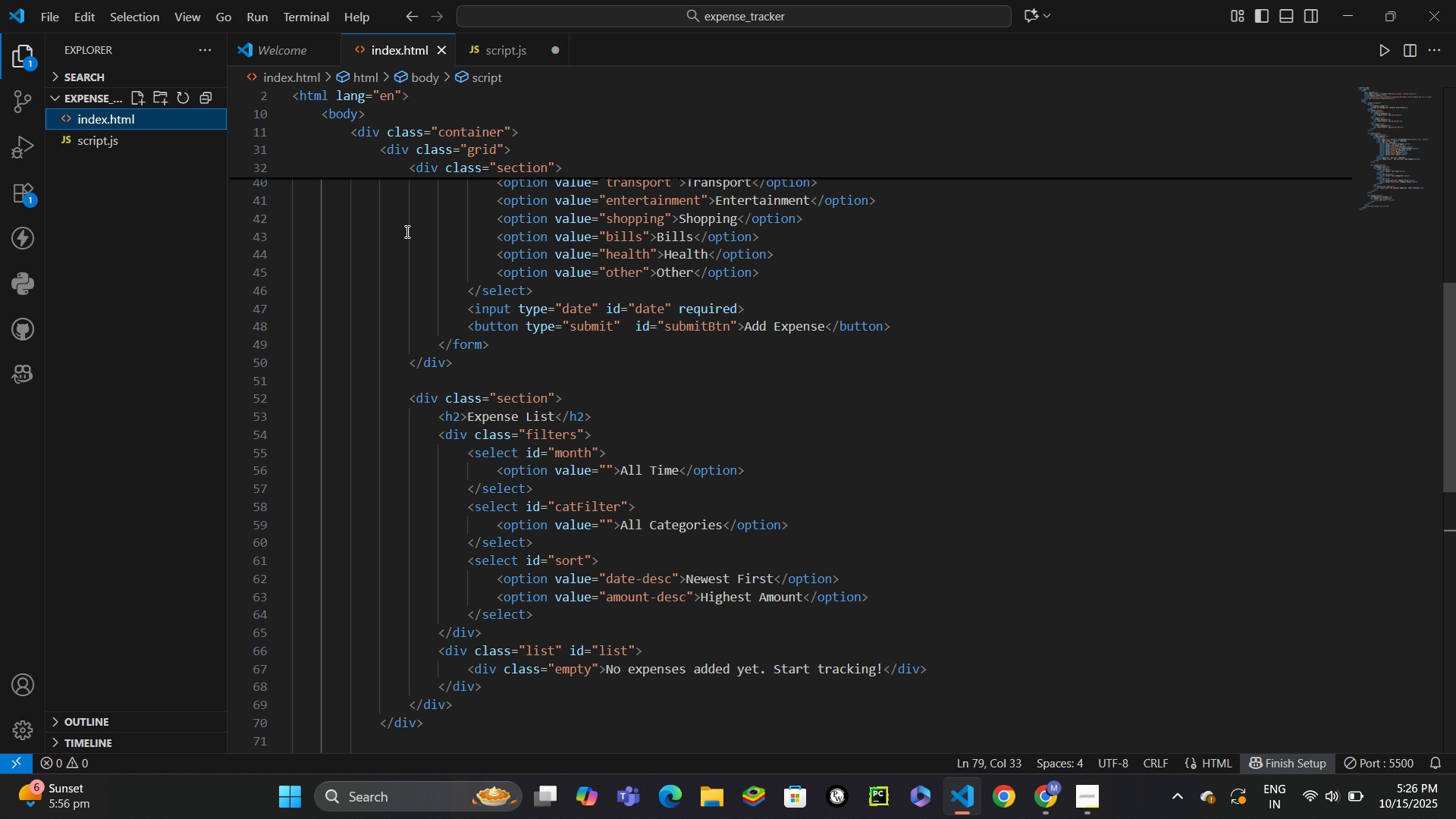 
wait(5.27)
 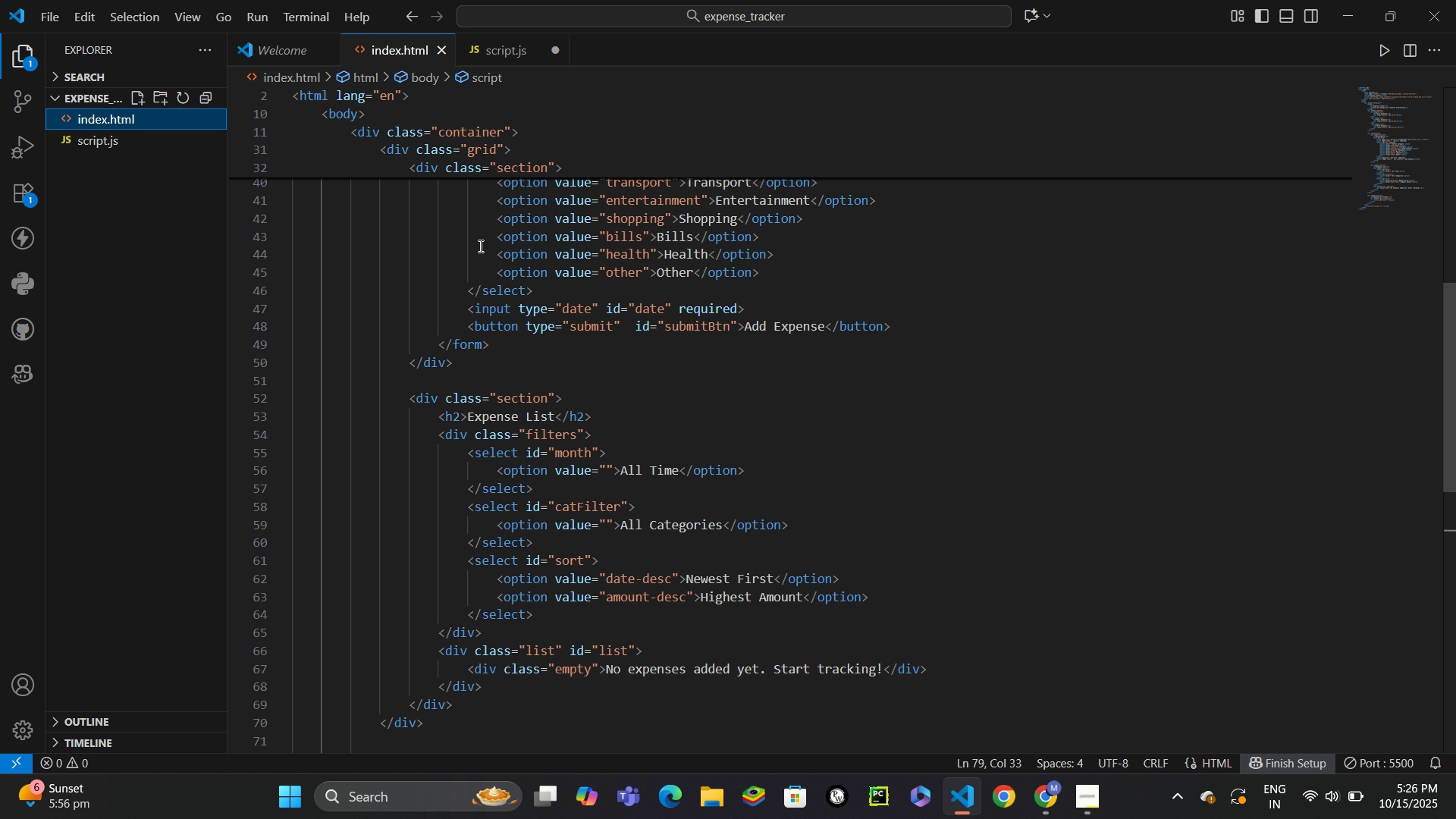 
left_click([118, 136])
 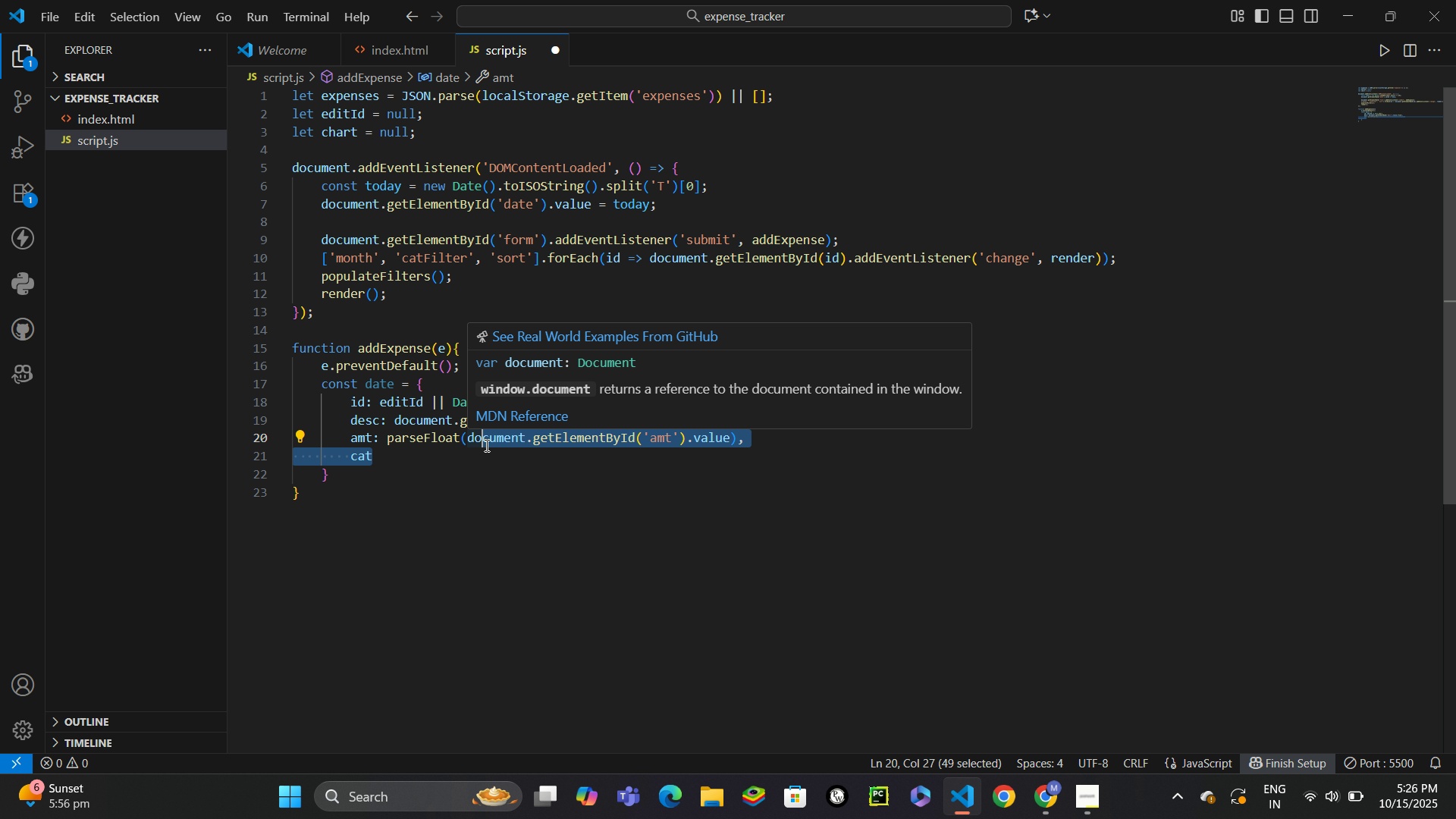 
left_click([497, 447])
 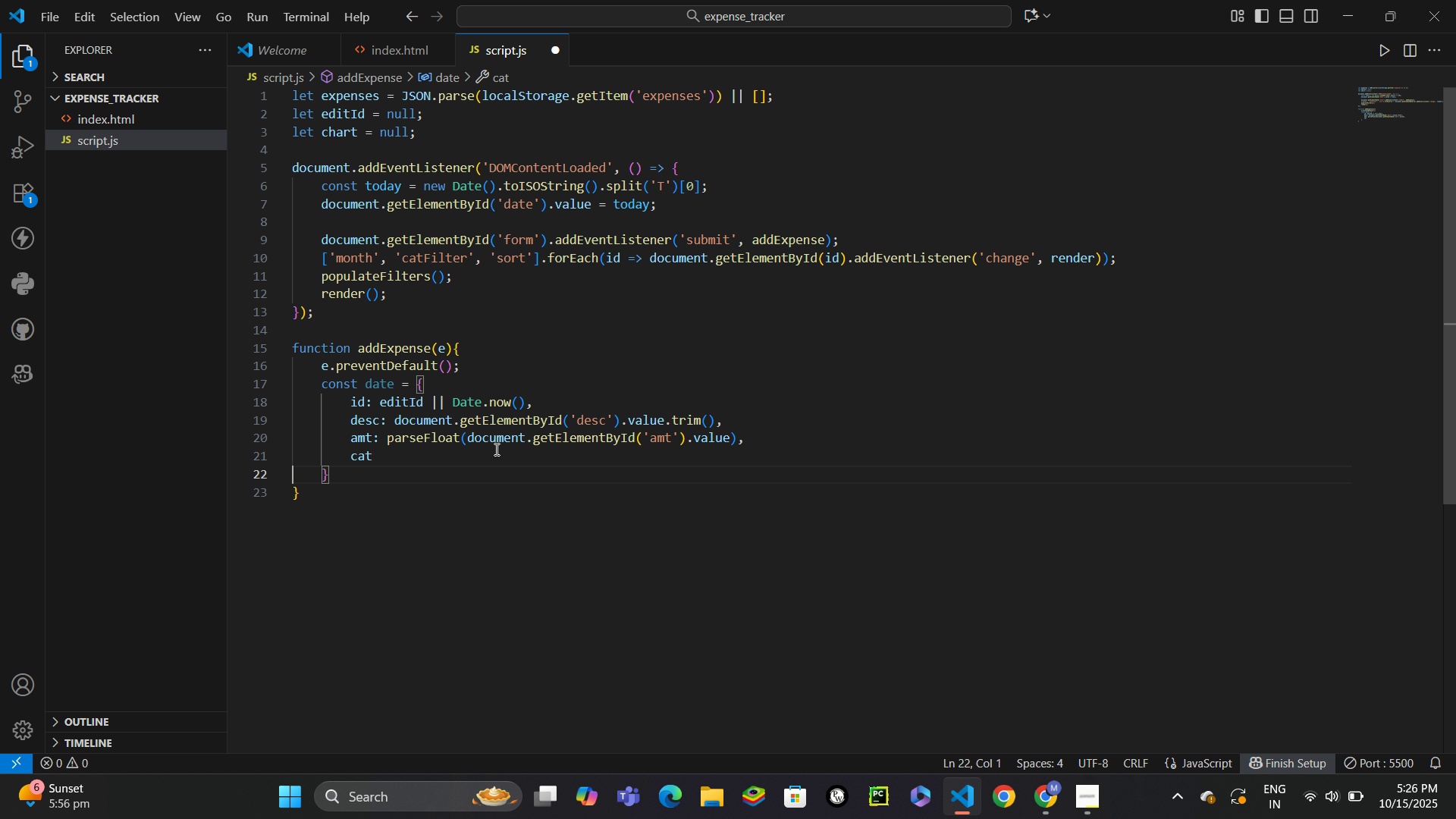 
key(ArrowRight)
 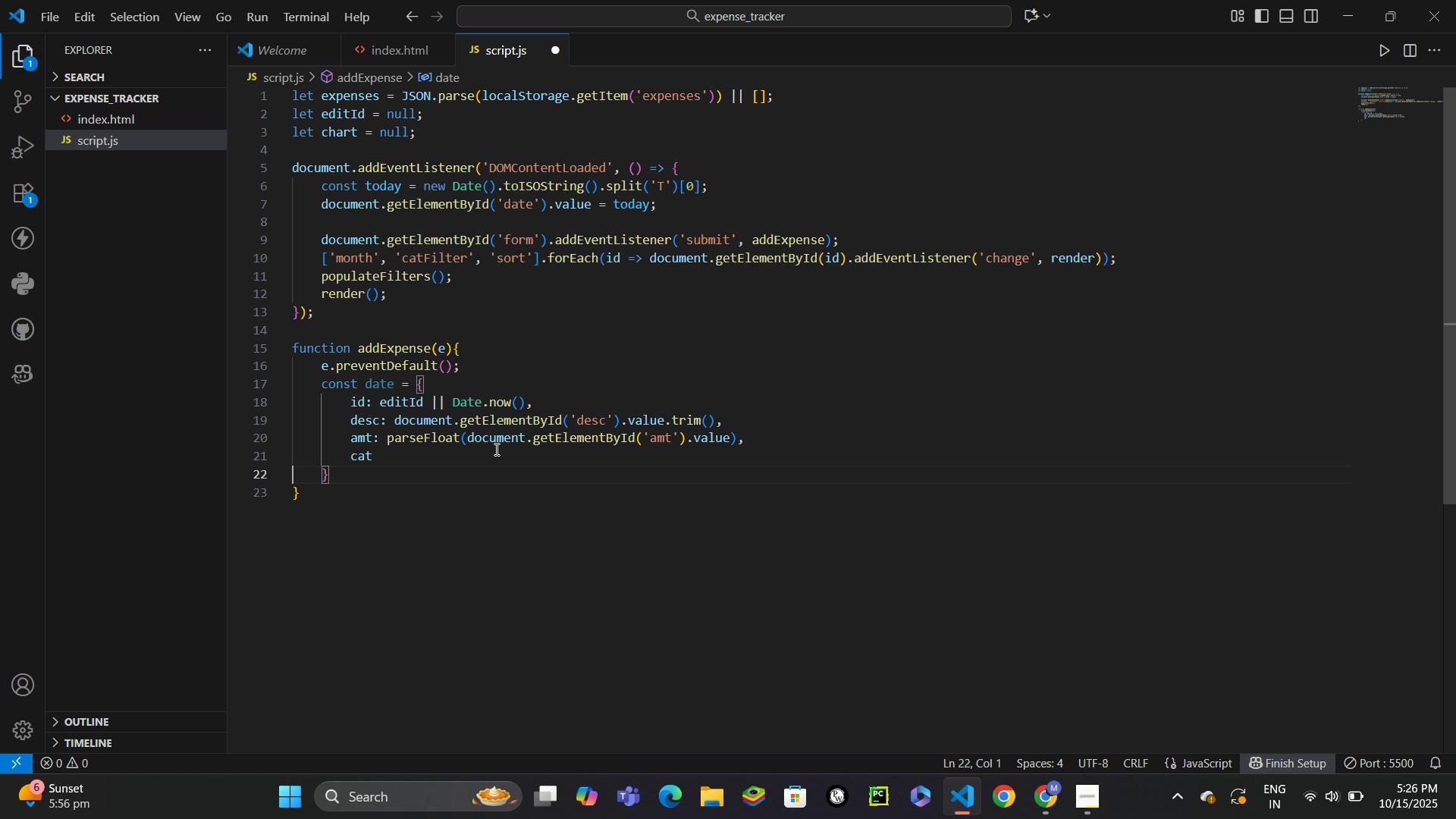 
key(ArrowLeft)
 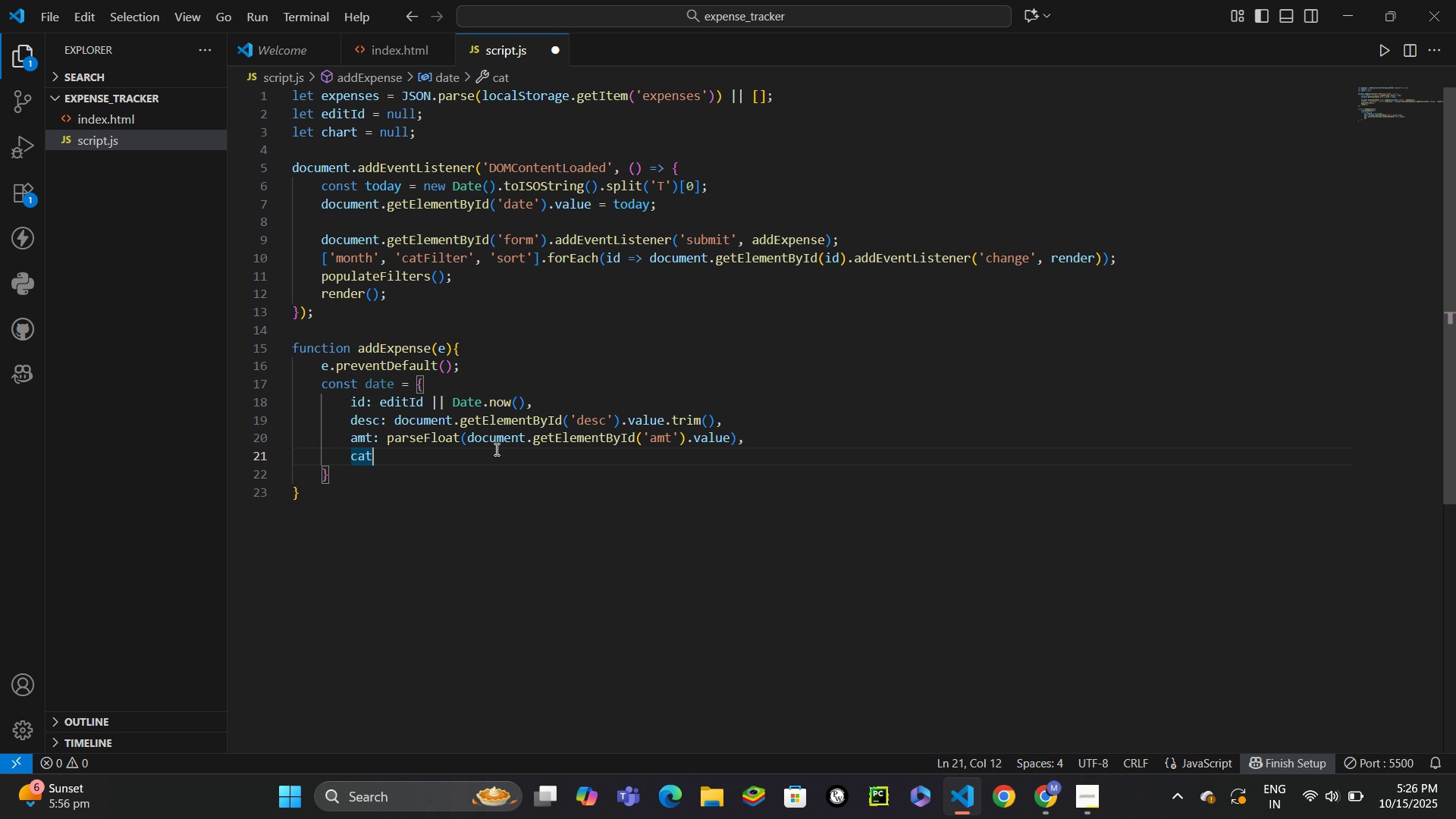 
type(: do)
 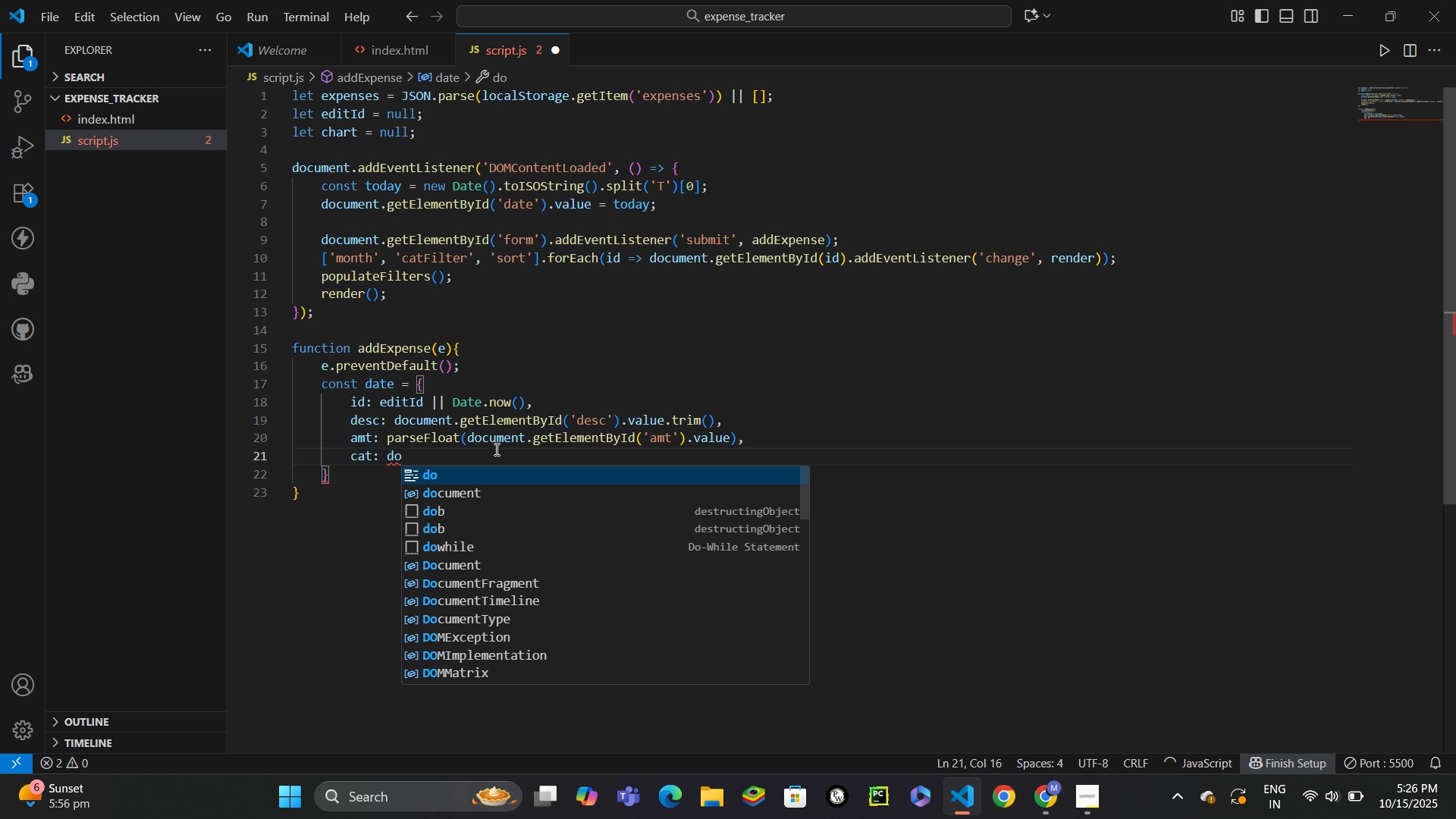 
key(Enter)
 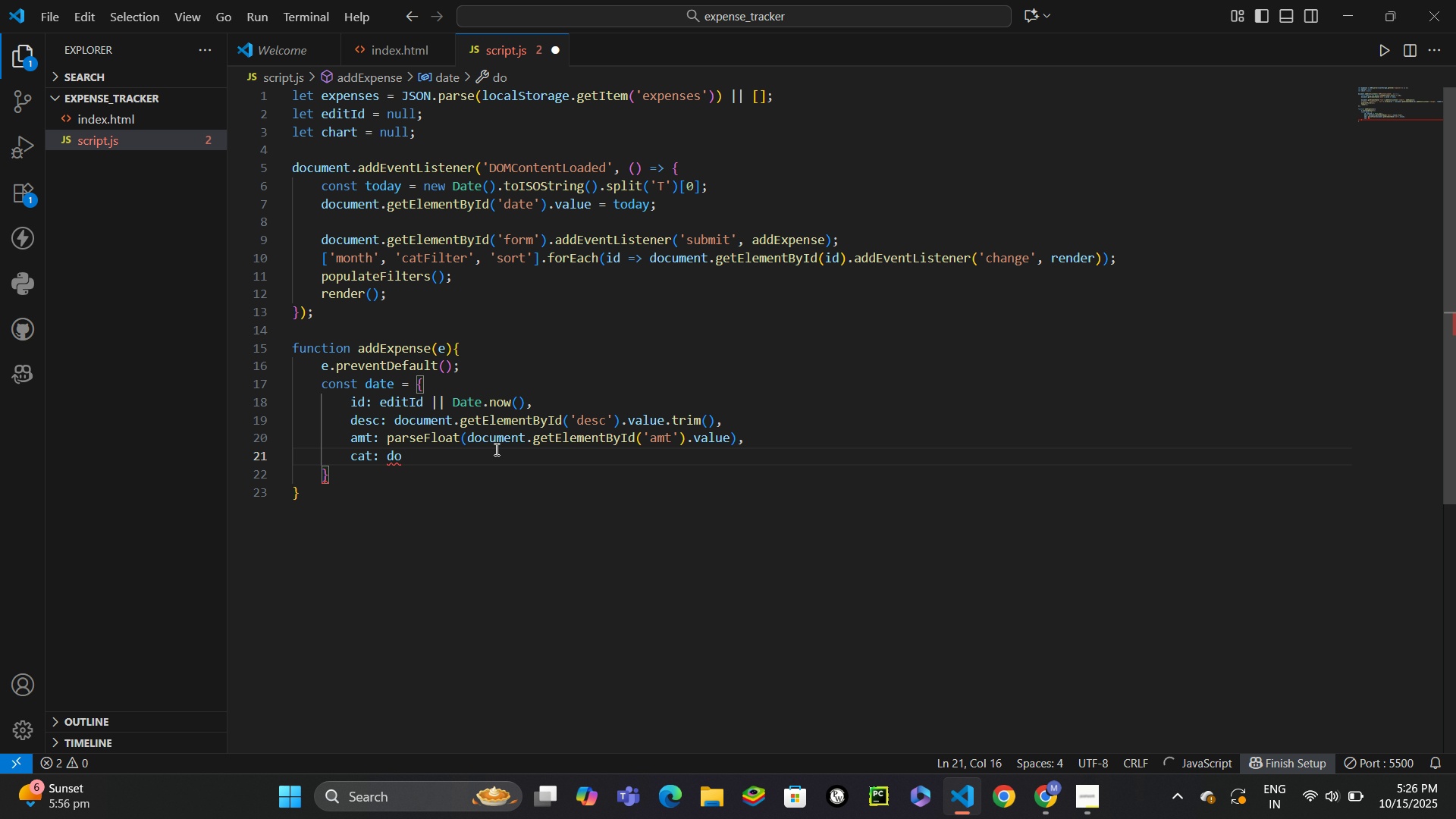 
key(C)
 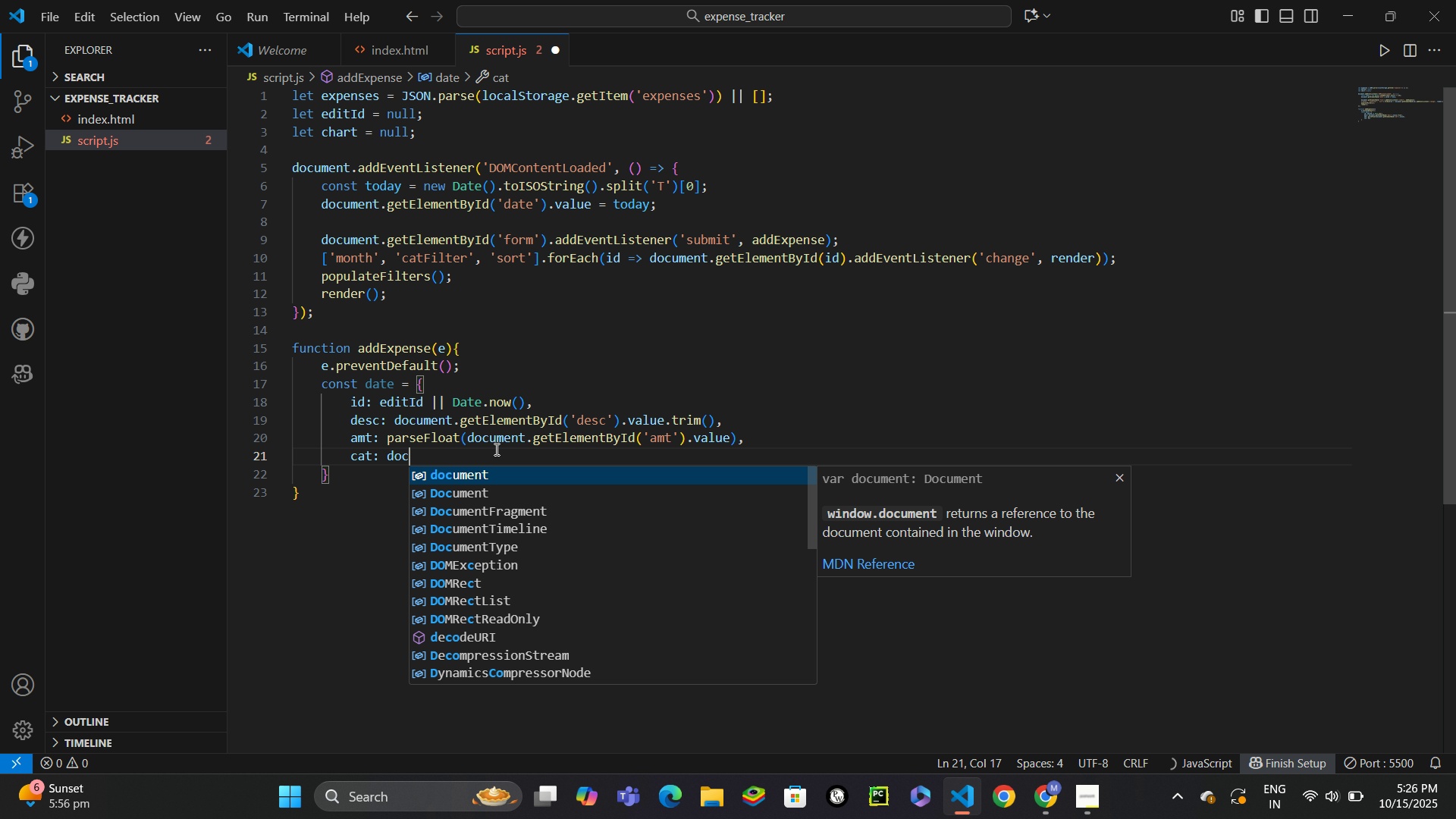 
key(Enter)
 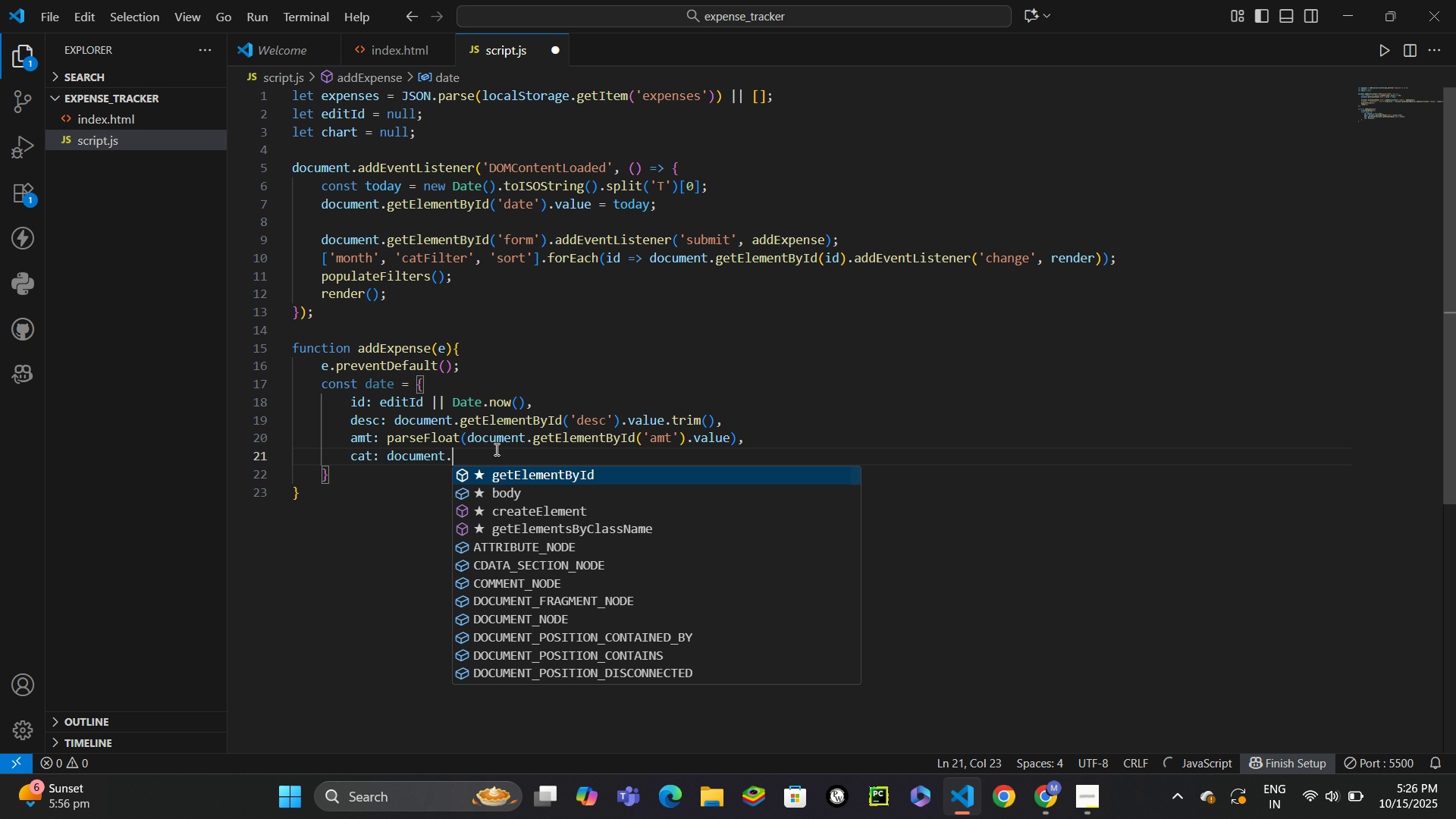 
type(.ge)
 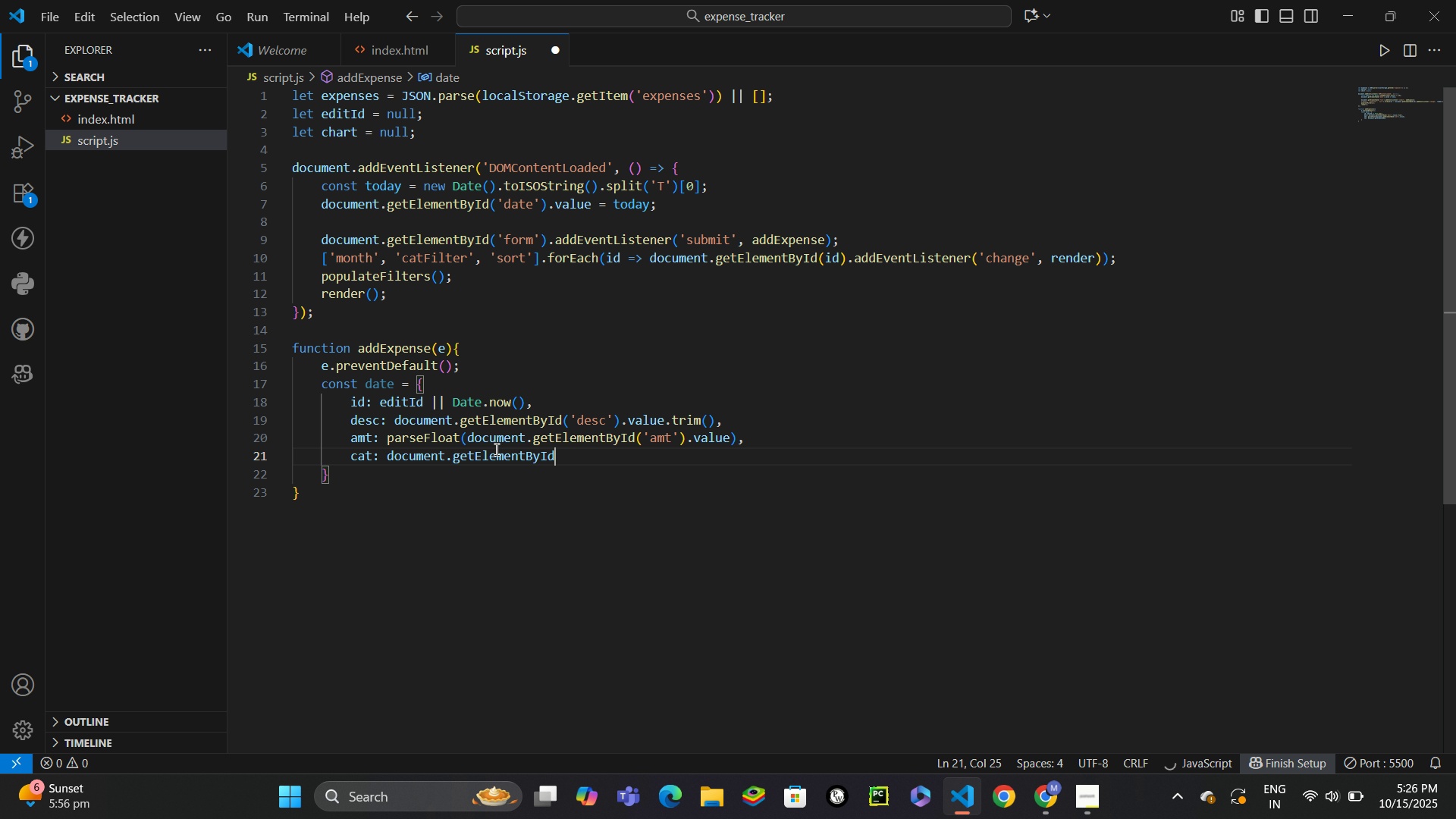 
key(Enter)
 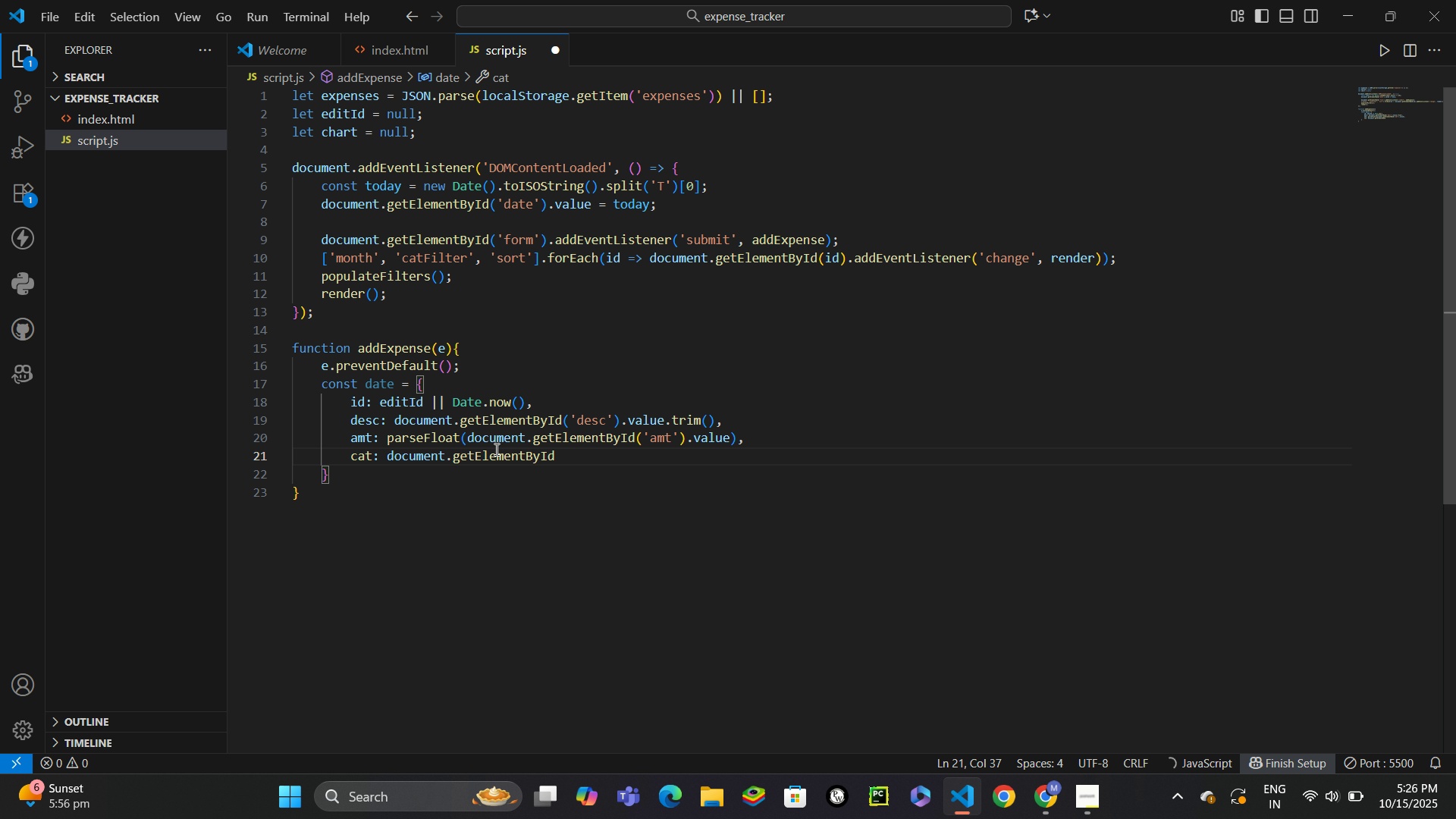 
type(('cat)
 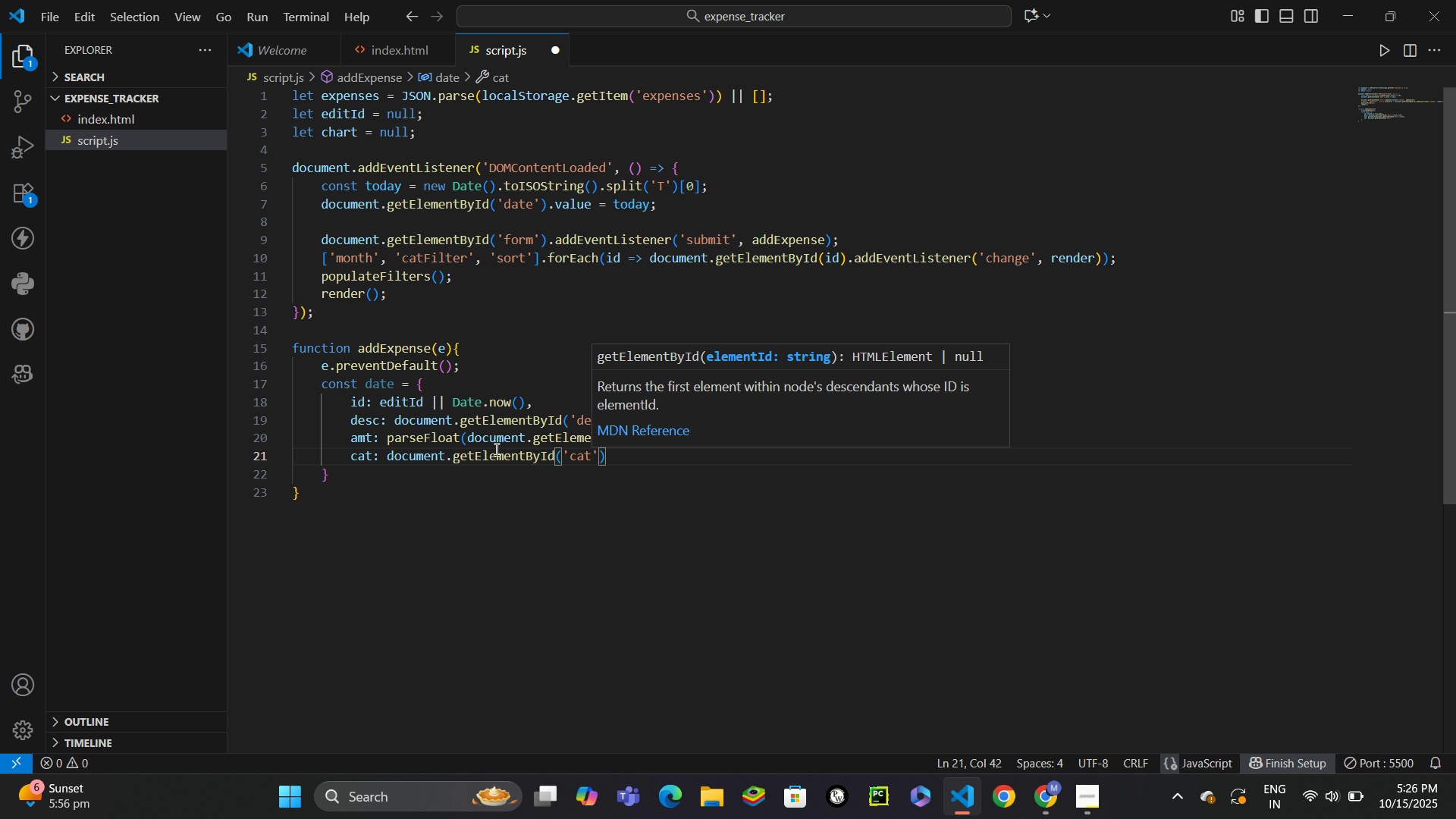 
key(ArrowRight)
 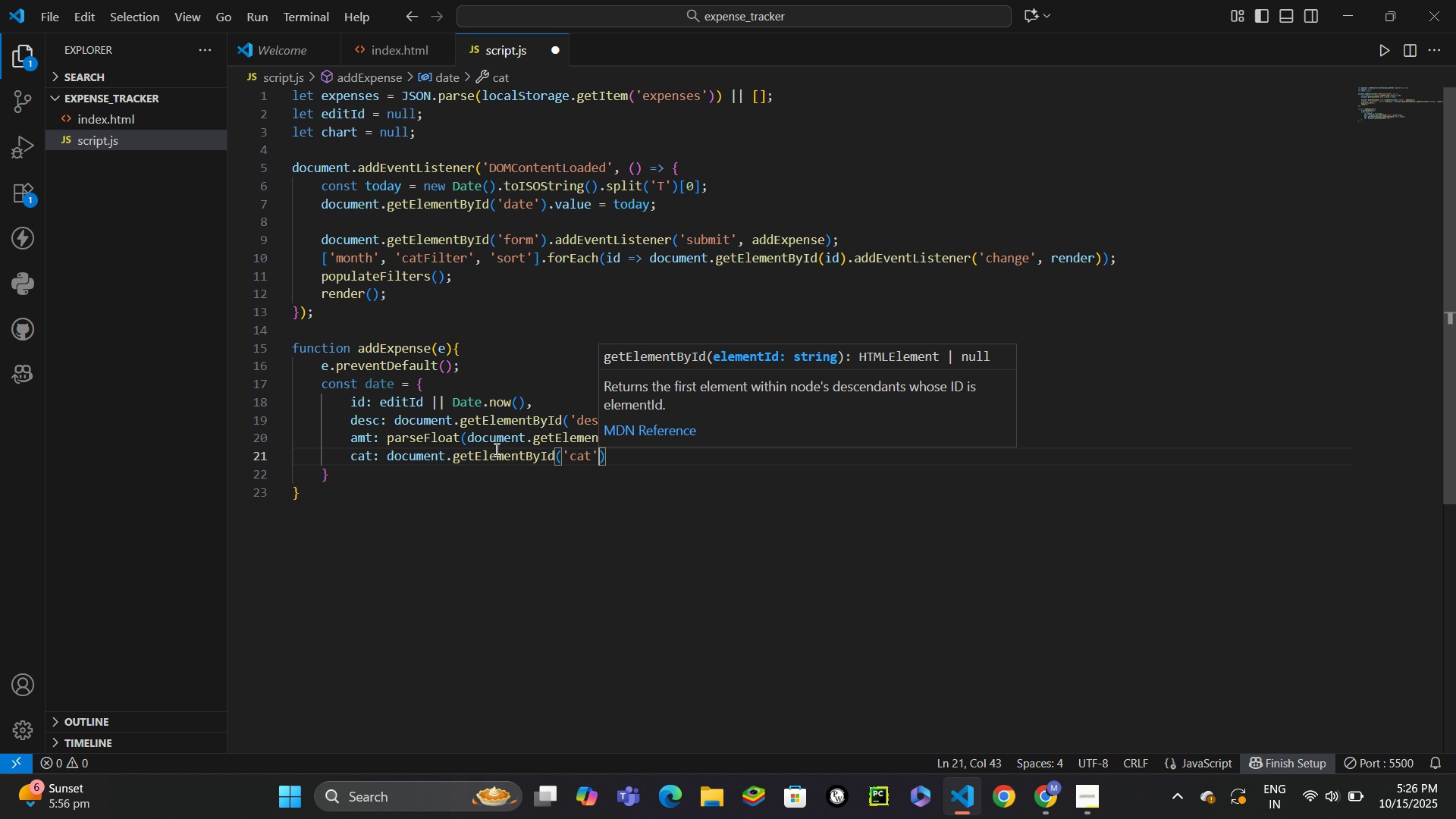 
key(ArrowRight)
 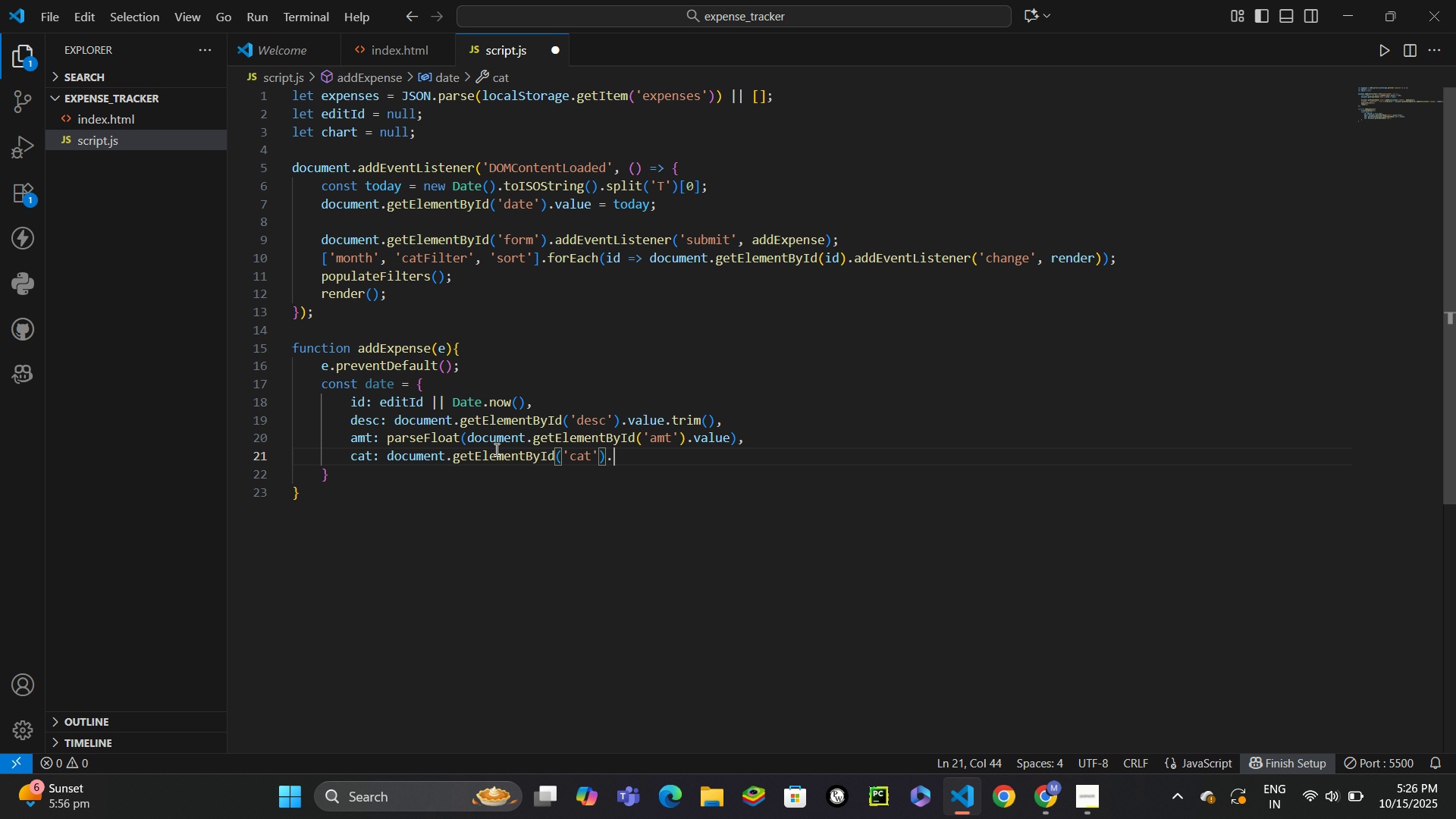 
type(.value,)
 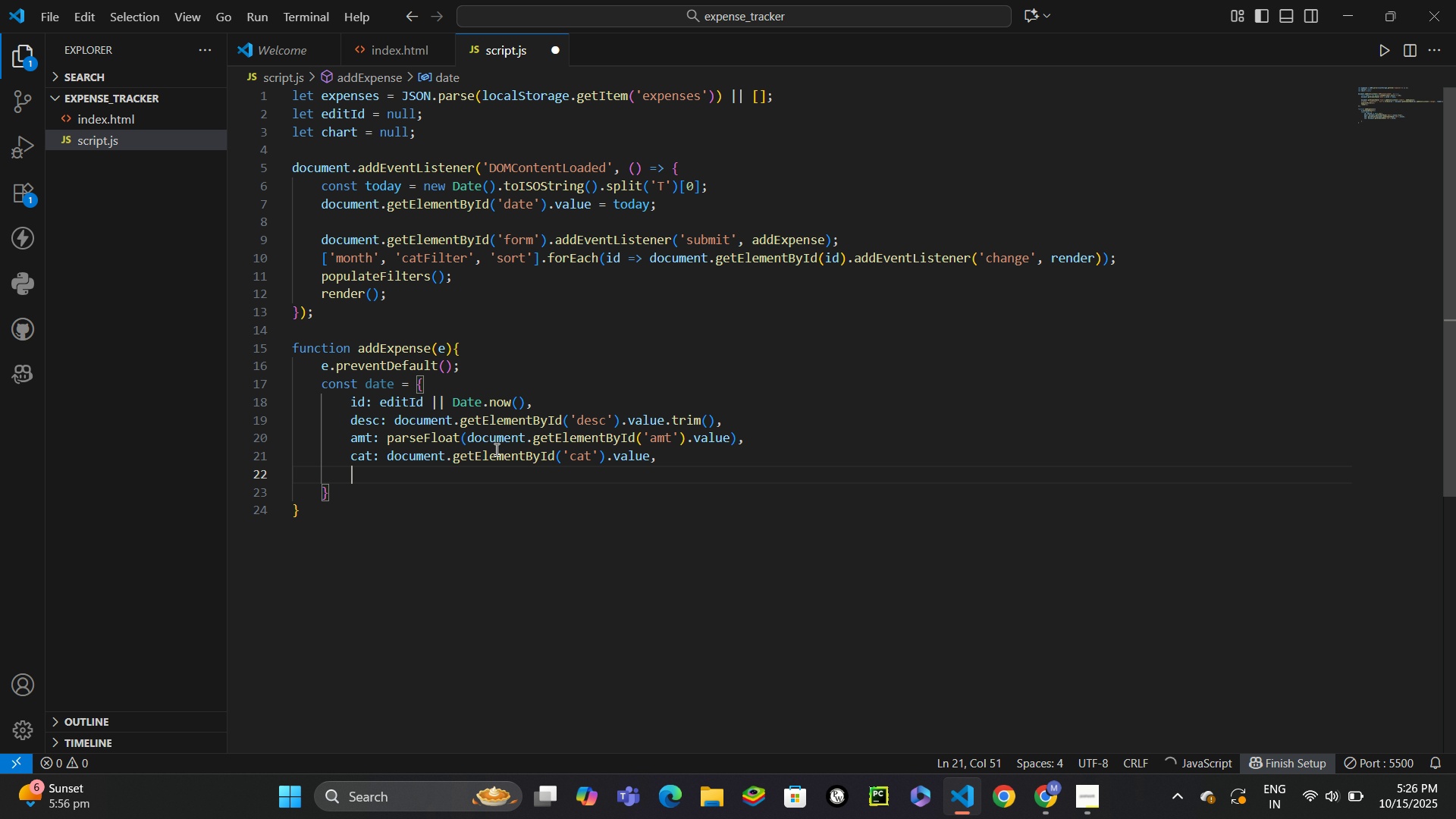 
key(Enter)
 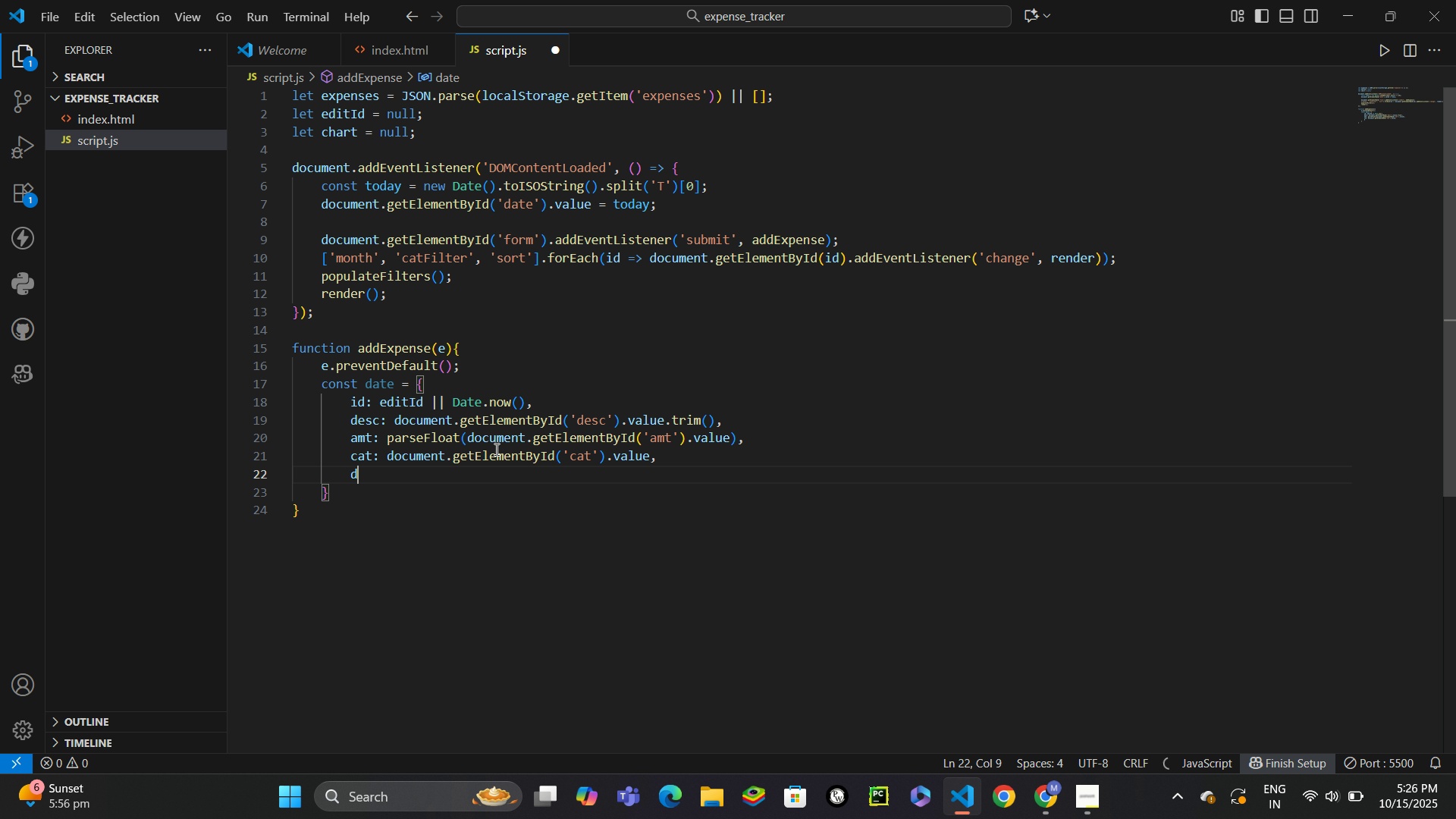 
type(date: docu)
 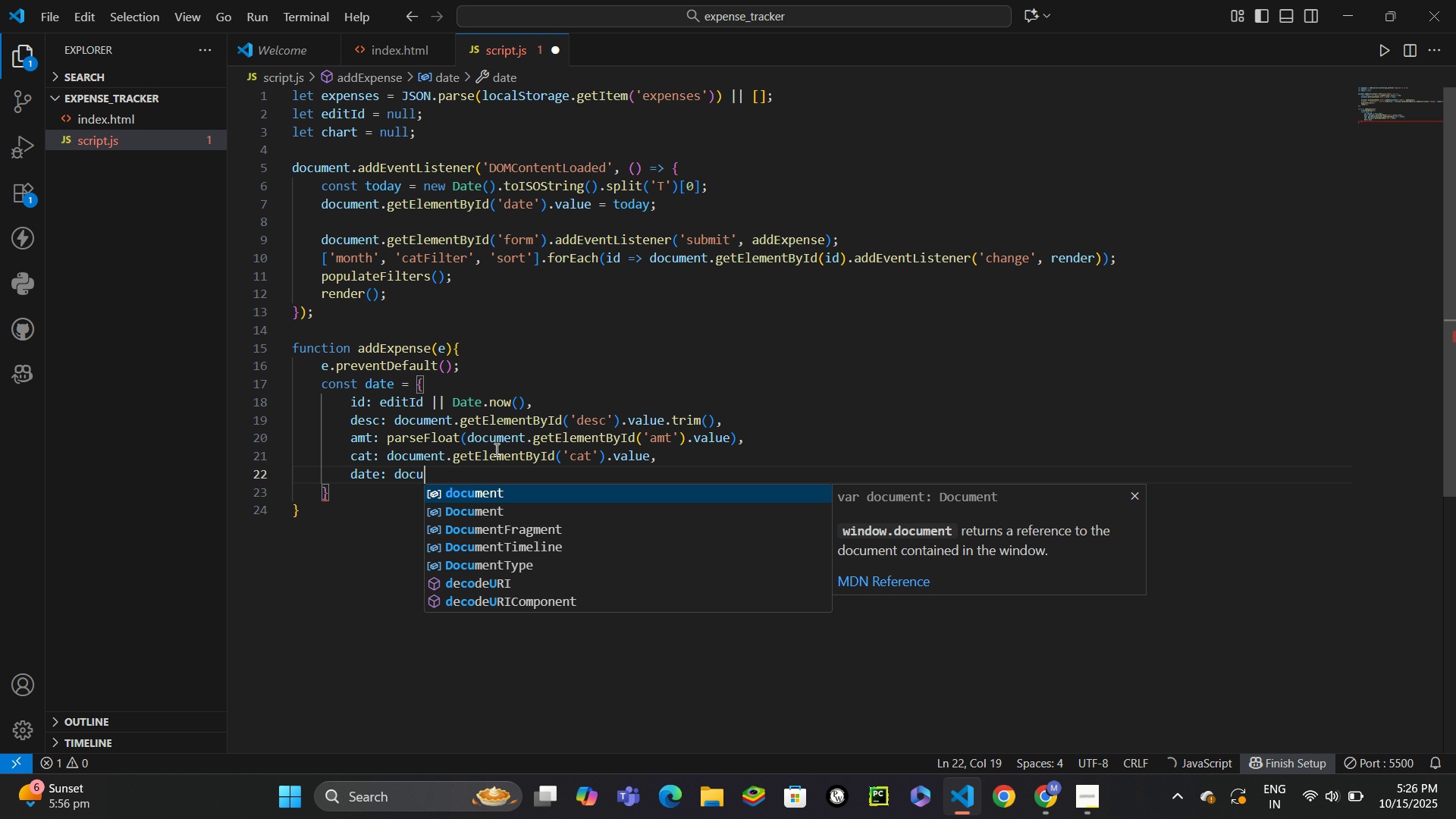 
key(Enter)
 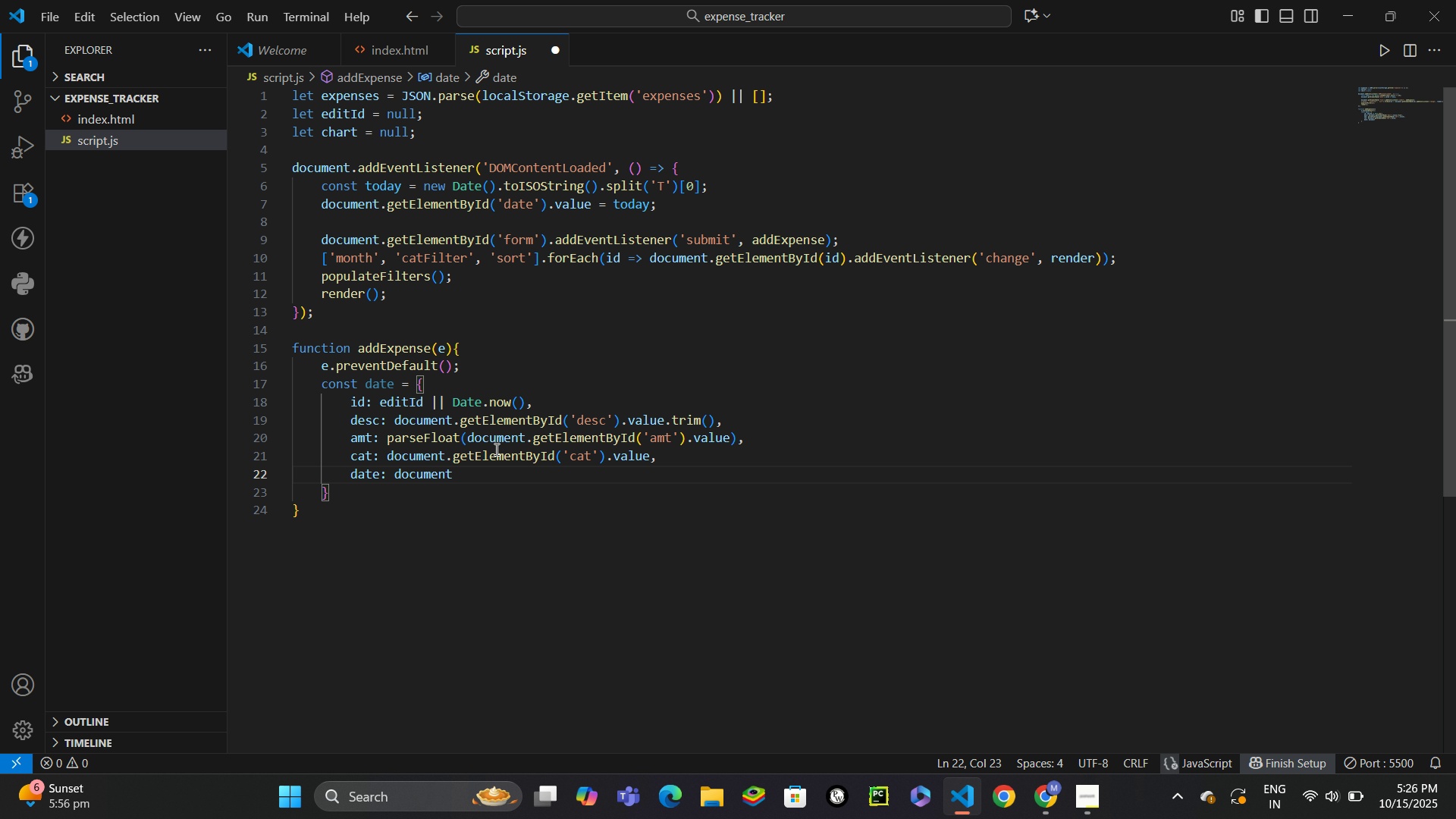 
type(.get)
 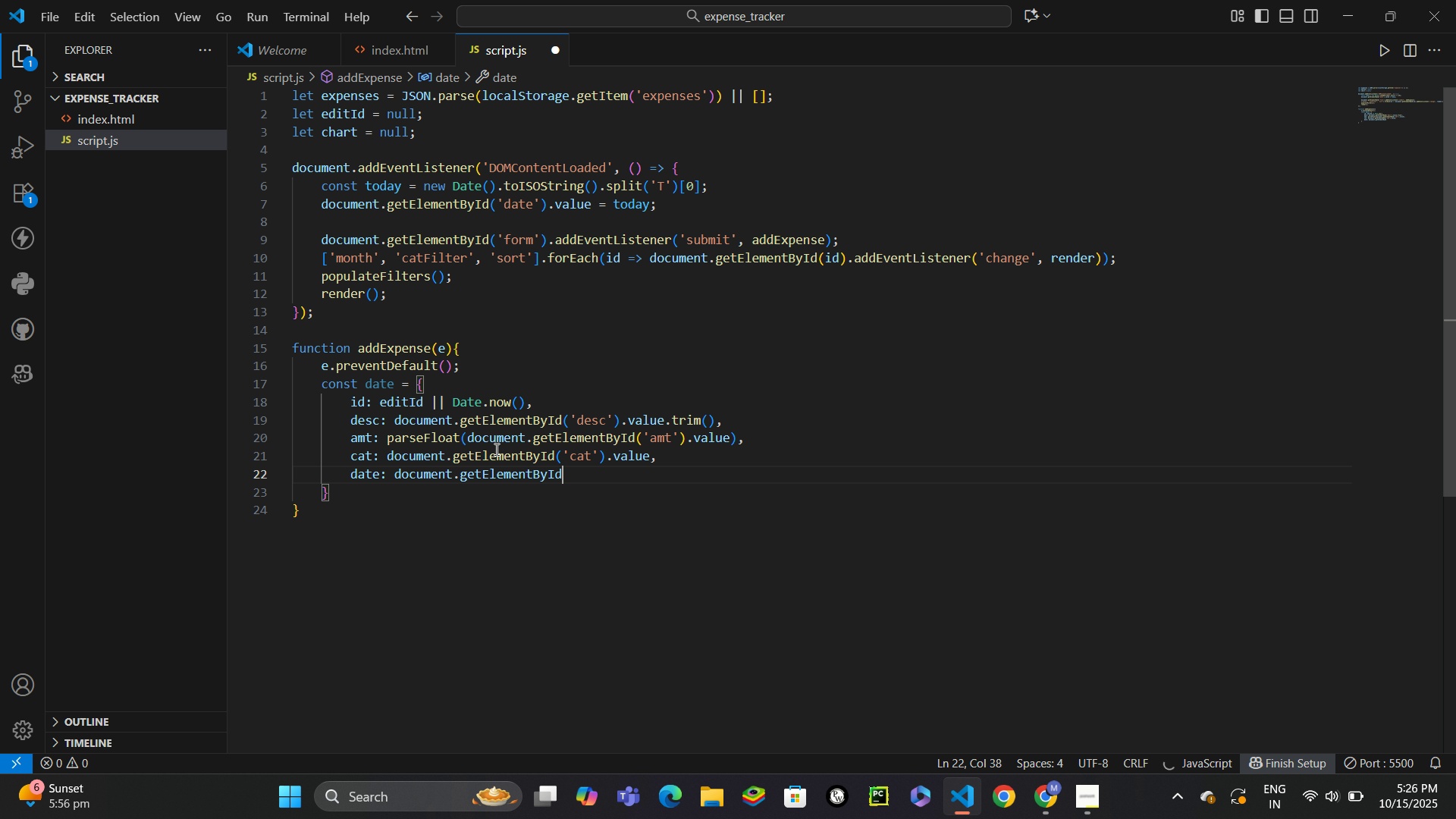 
key(Enter)
 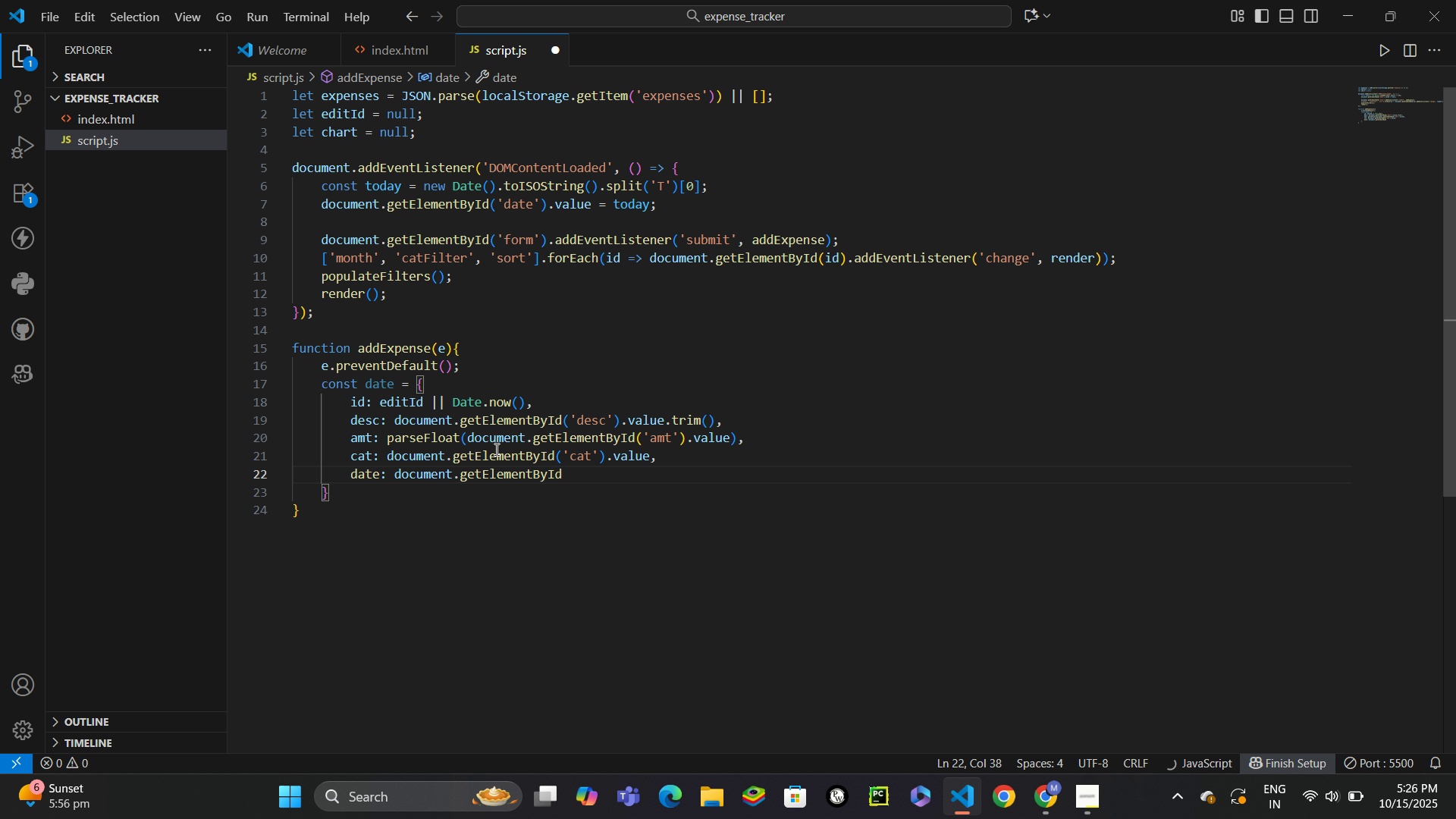 
type(('date)
 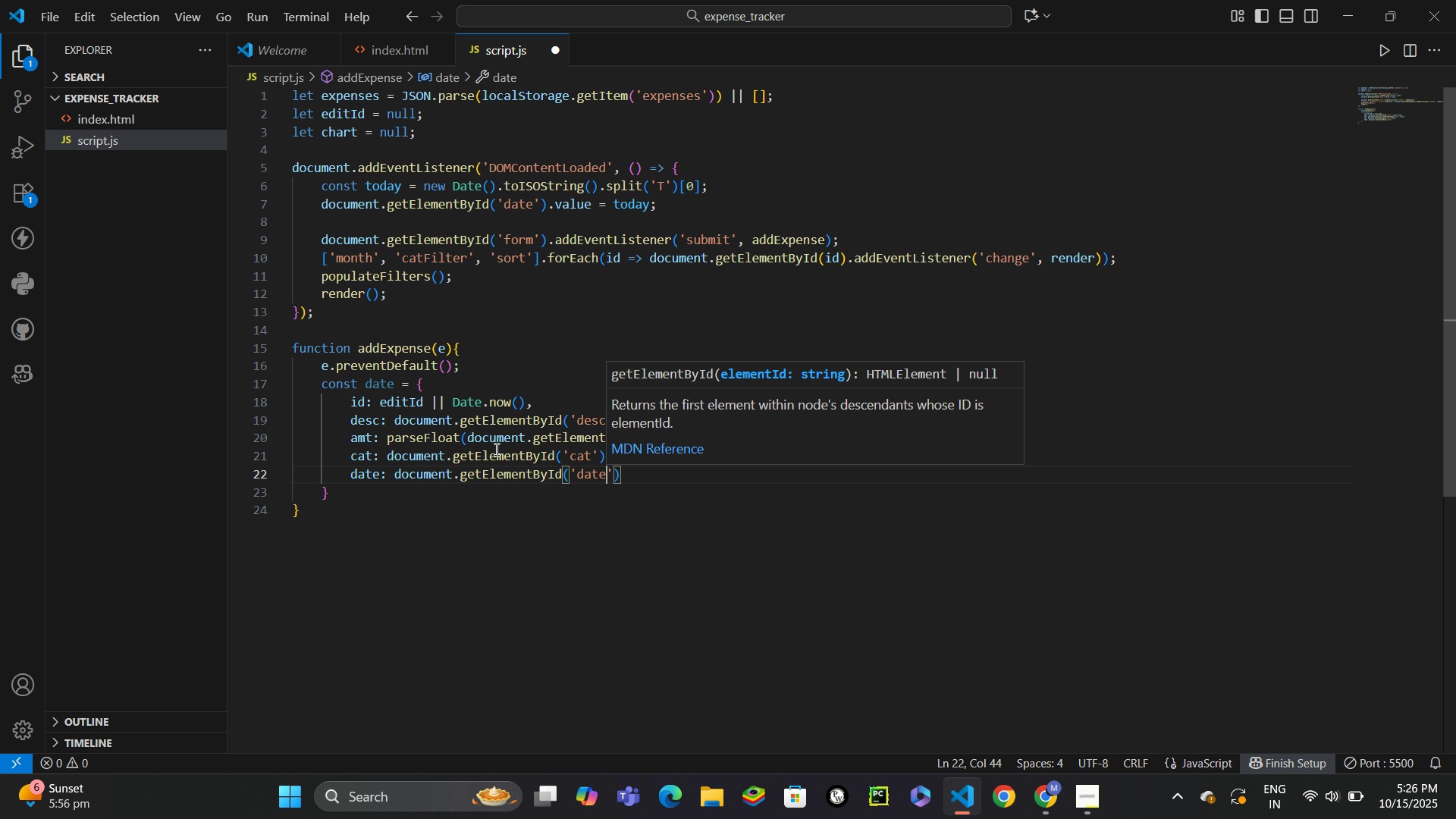 
key(ArrowRight)
 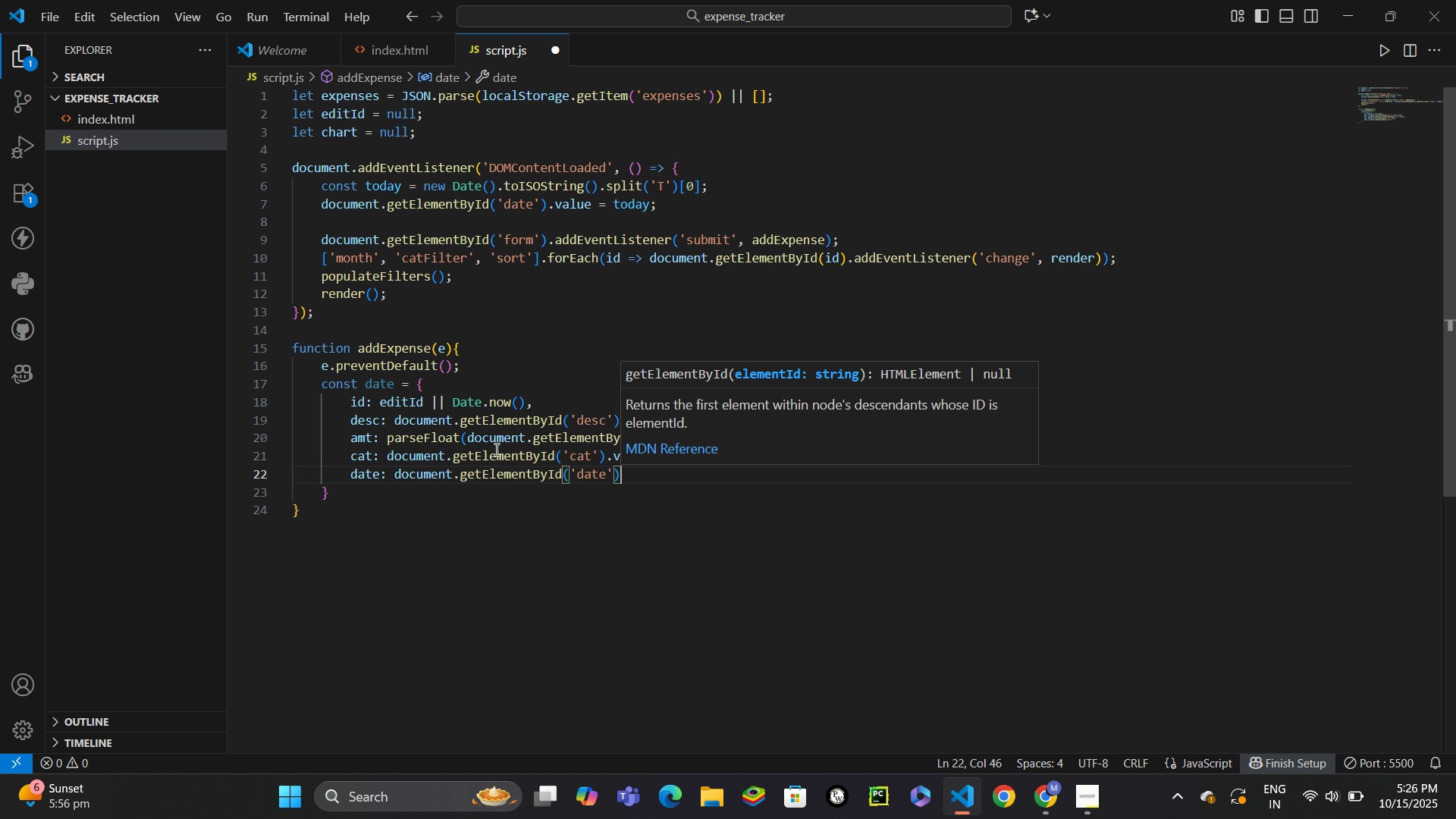 
key(ArrowRight)
 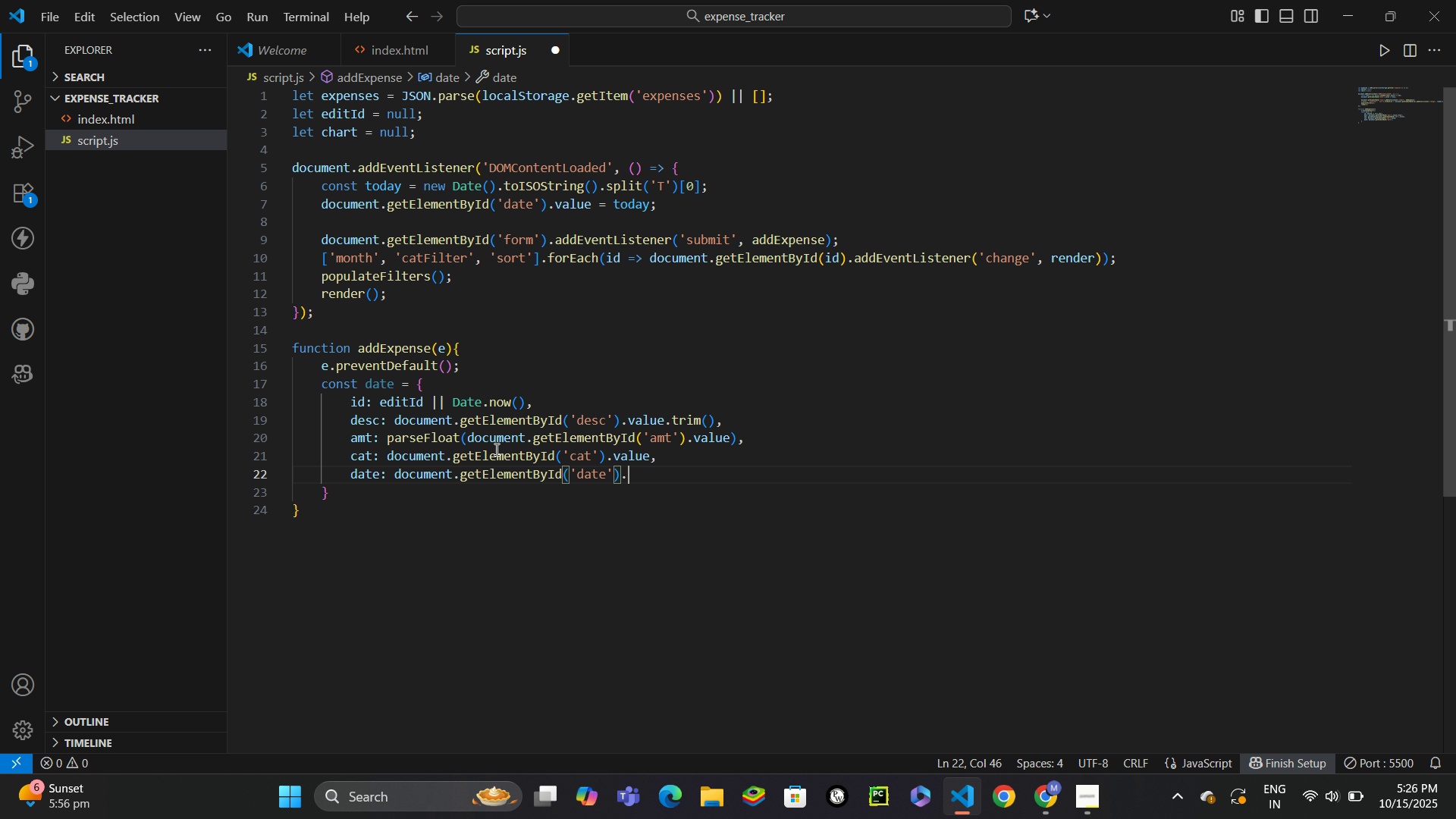 
type(.va)
 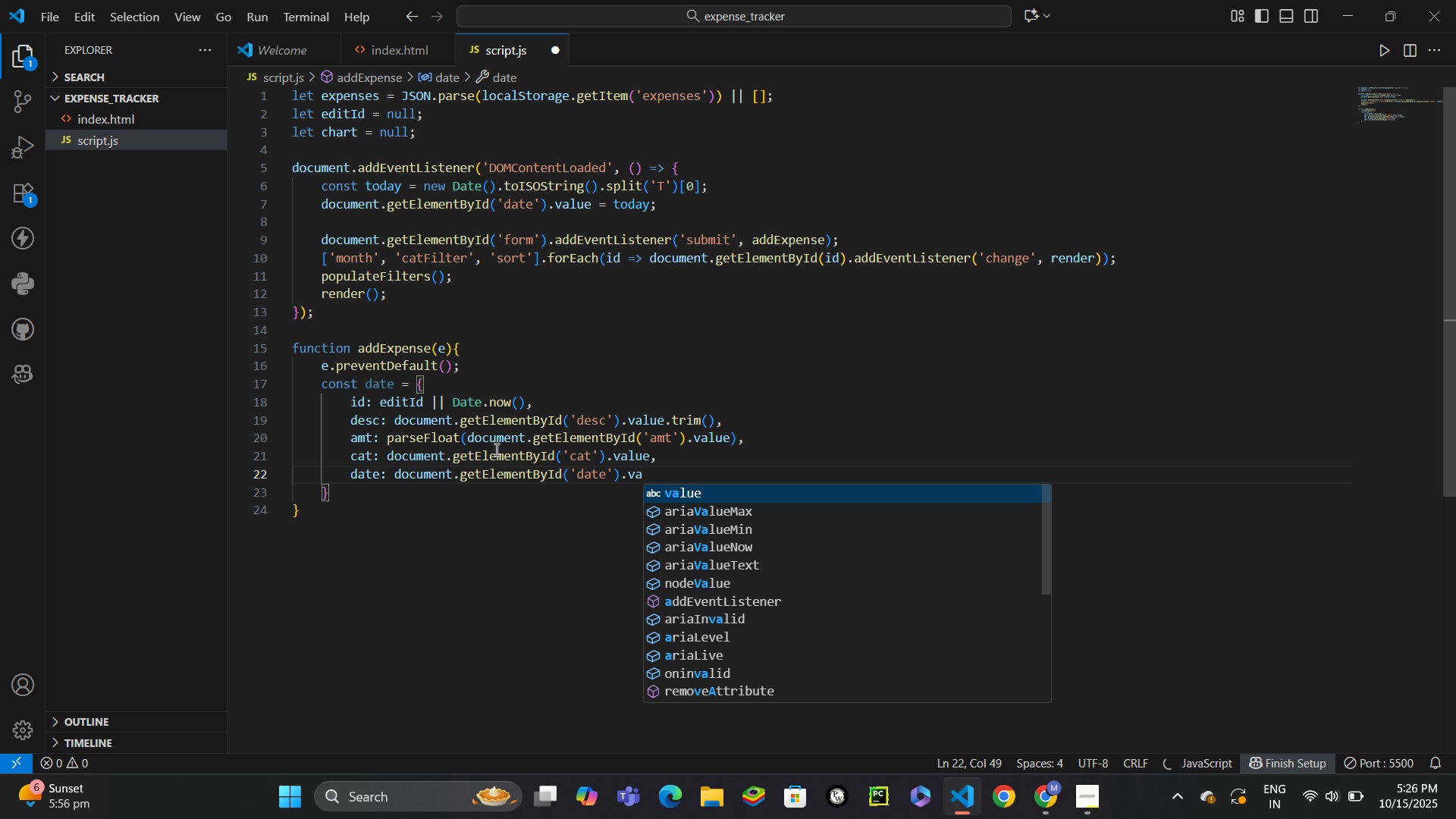 
key(Enter)
 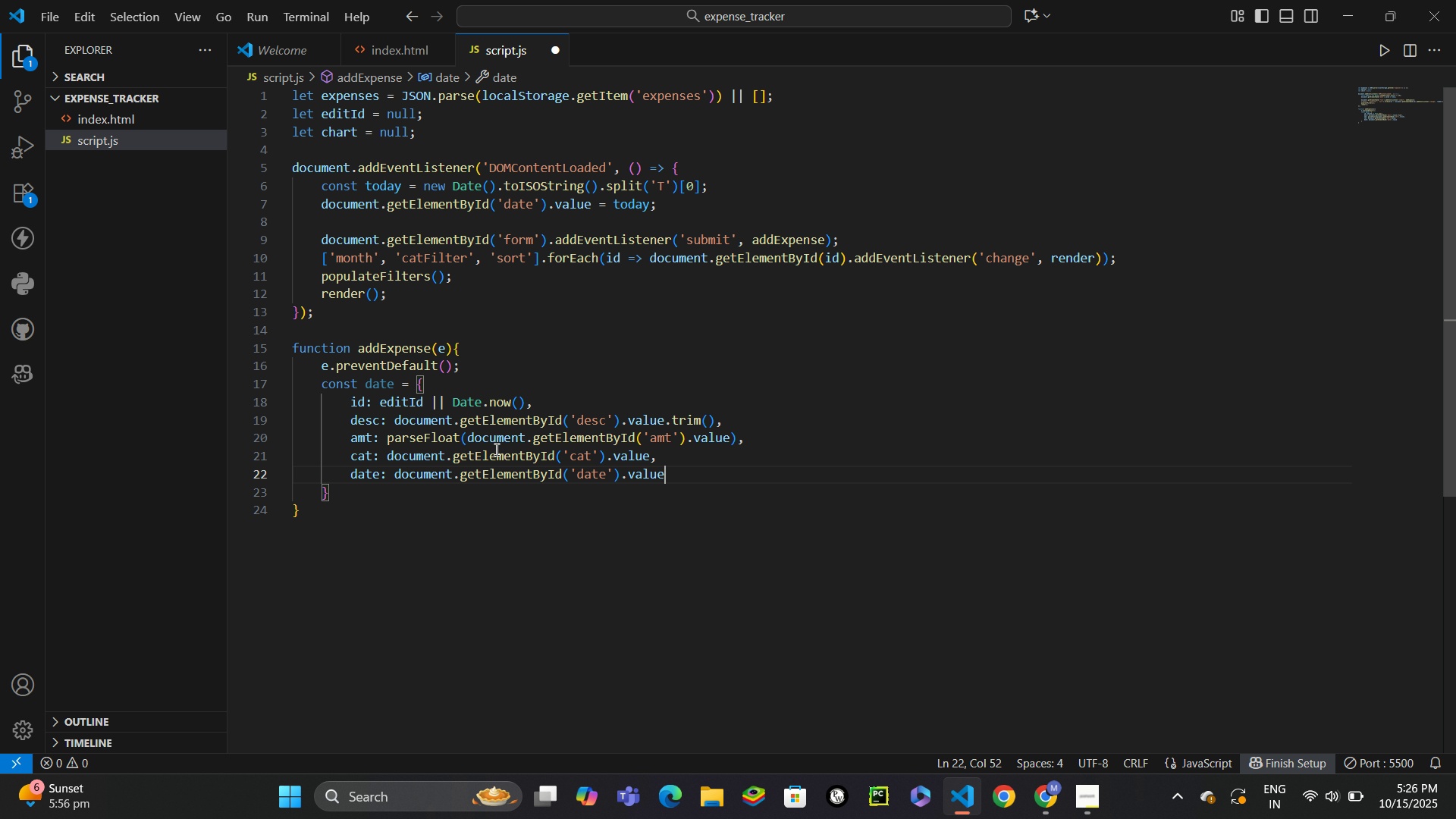 
key(ArrowDown)
 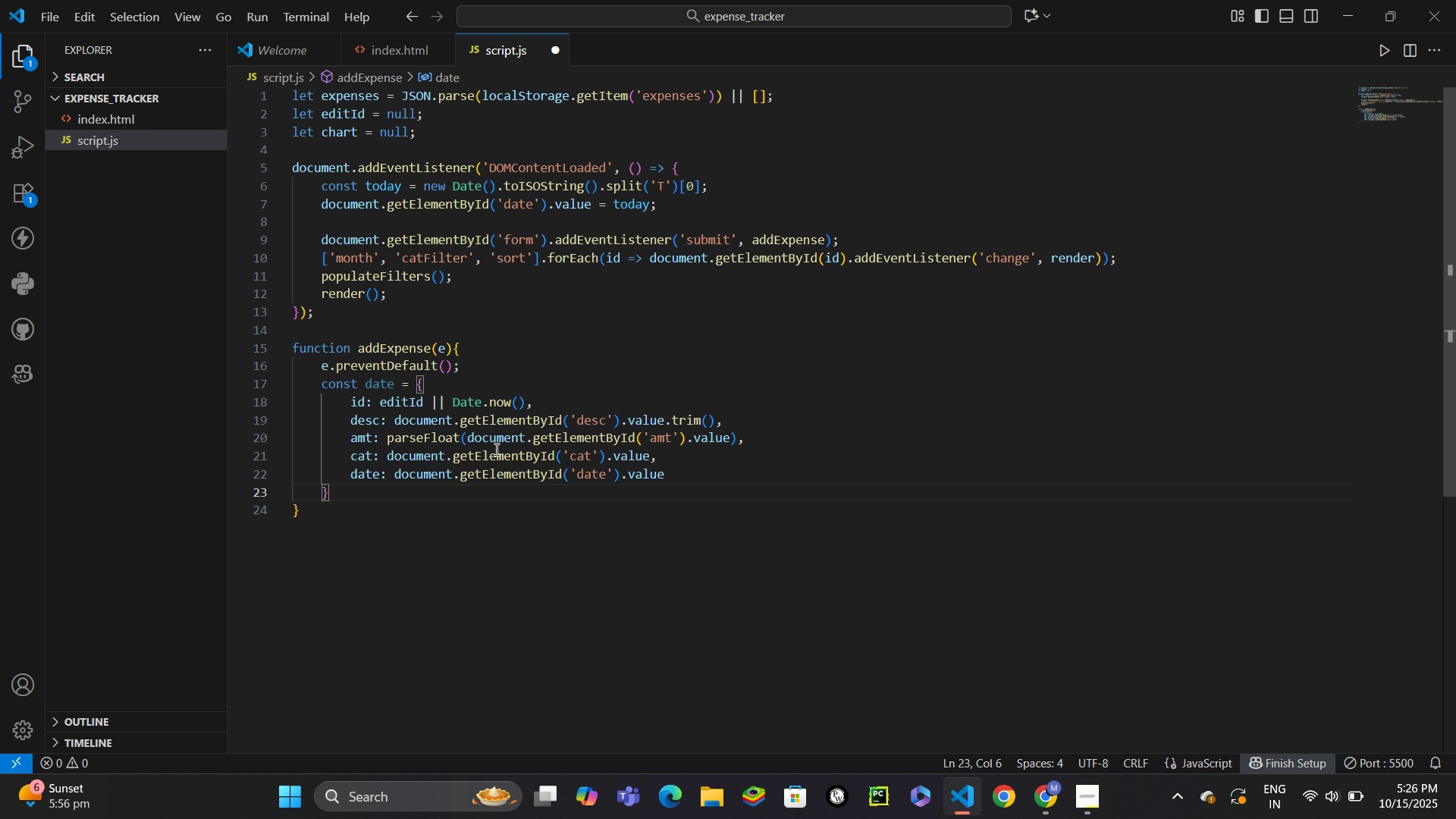 
key(Semicolon)
 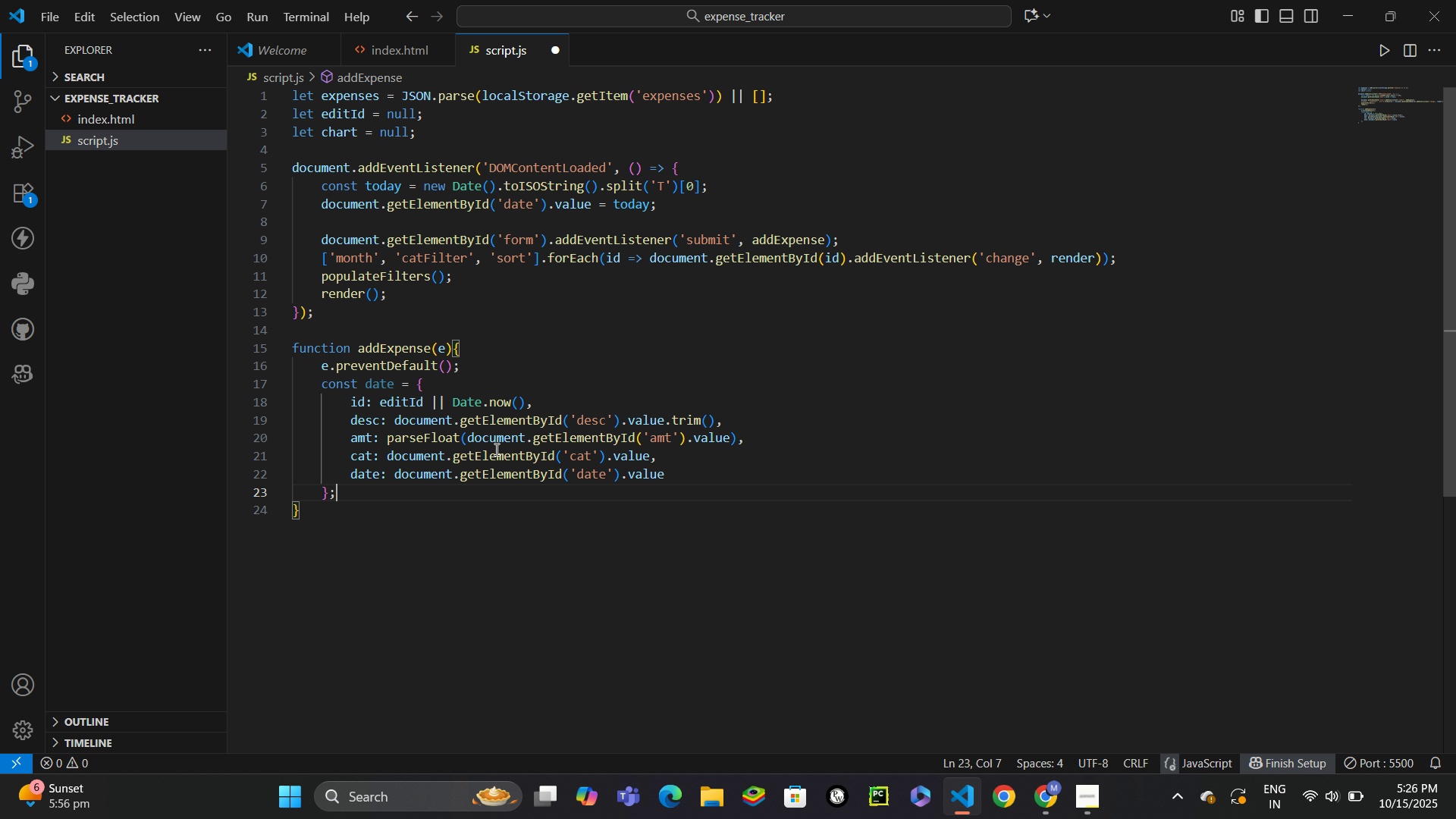 
key(Enter)
 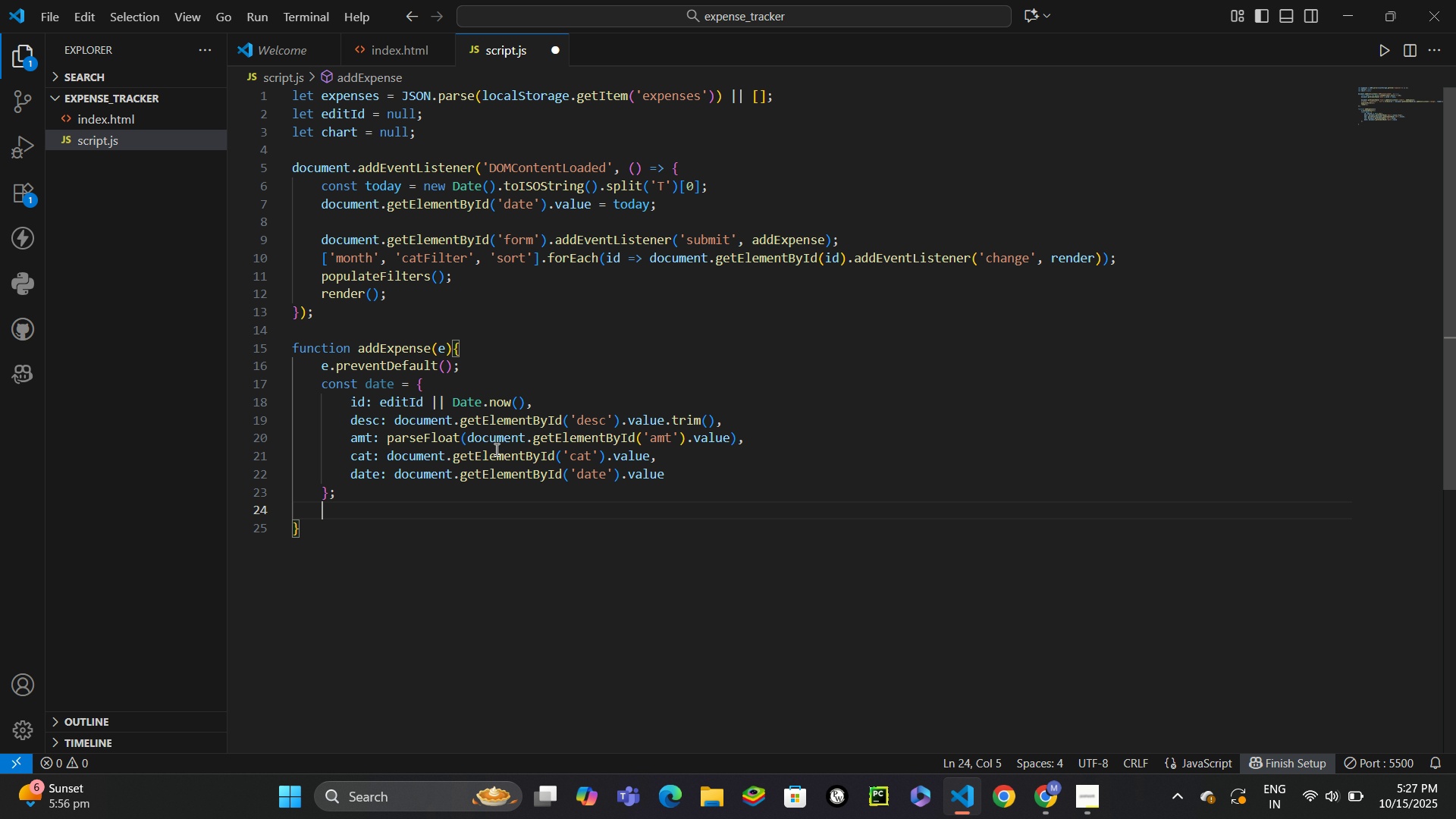 
wait(10.63)
 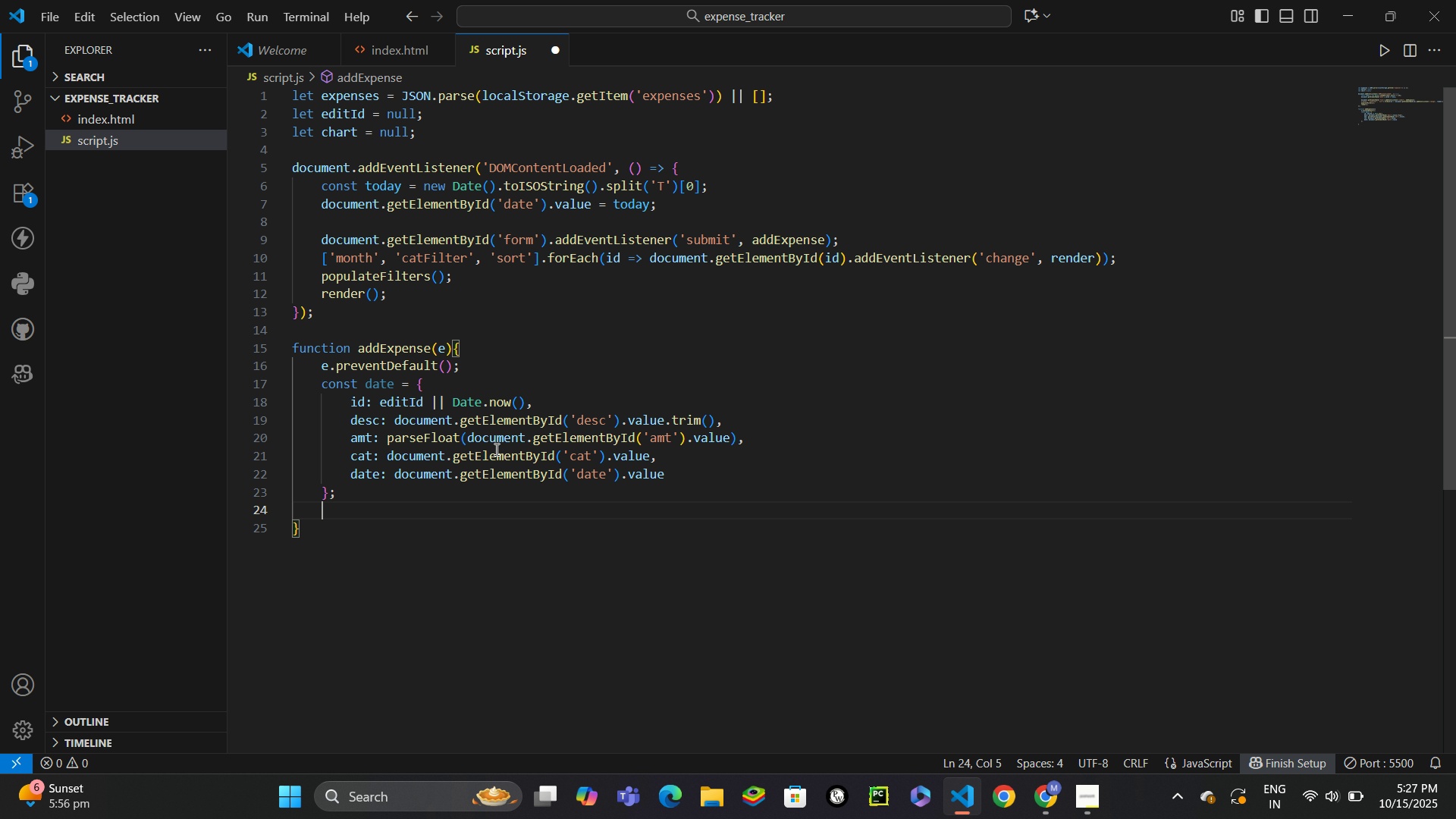 
type(if(!data.desc )
key(Backspace)
type( || !data.amt )
 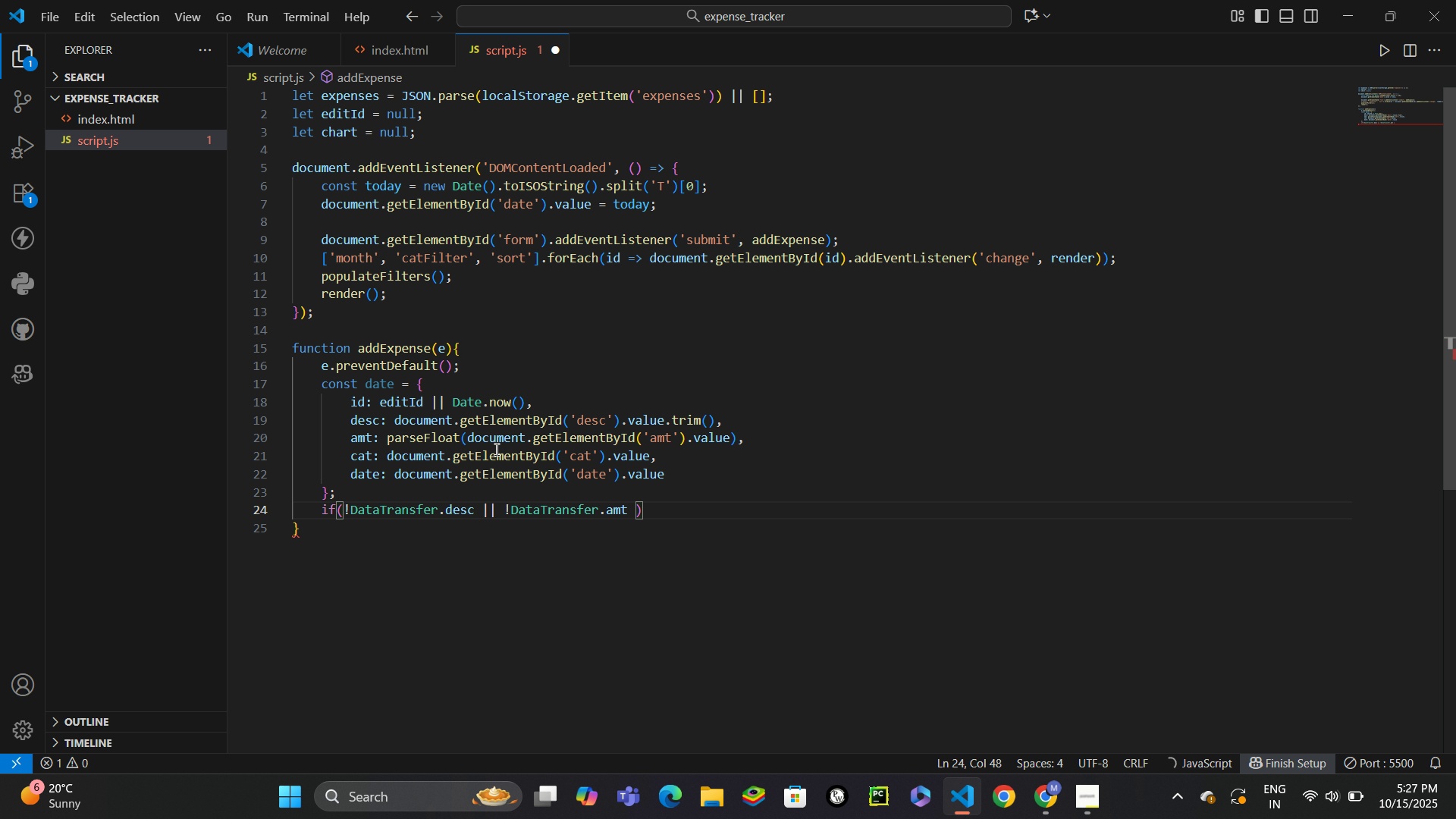 
double_click([364, 510])
 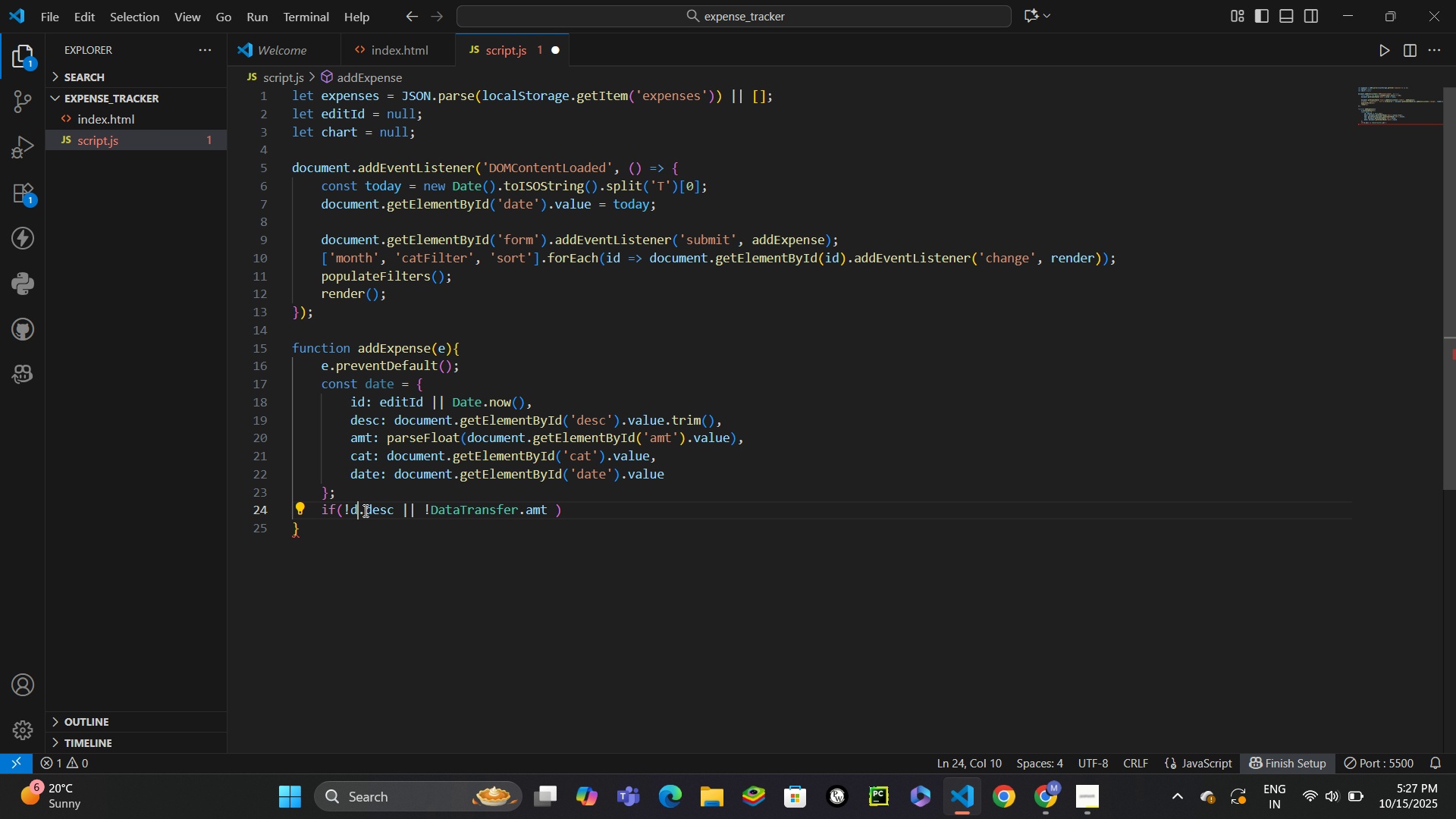 
type(data)
 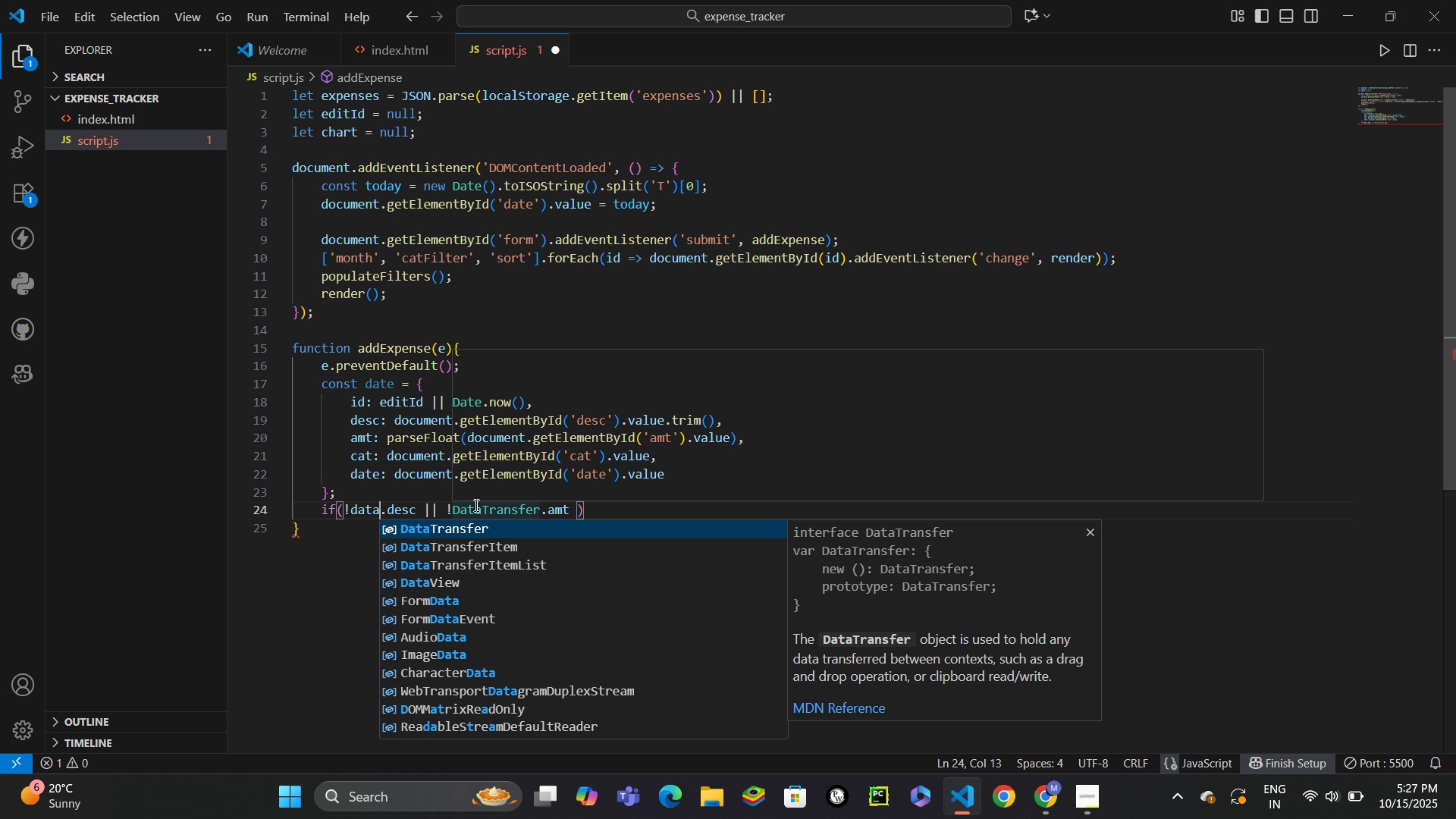 
double_click([475, 505])
 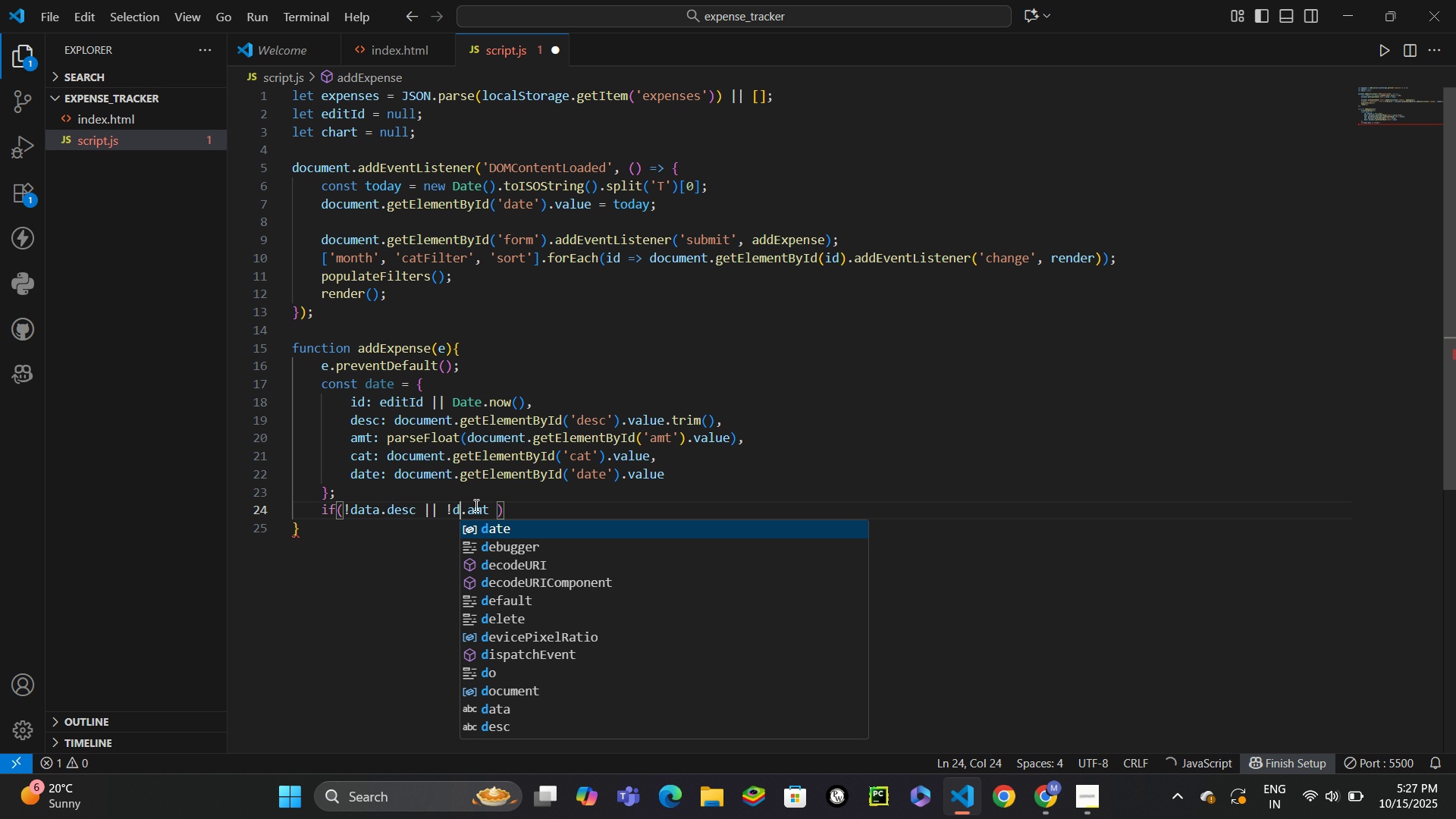 
type(data)
 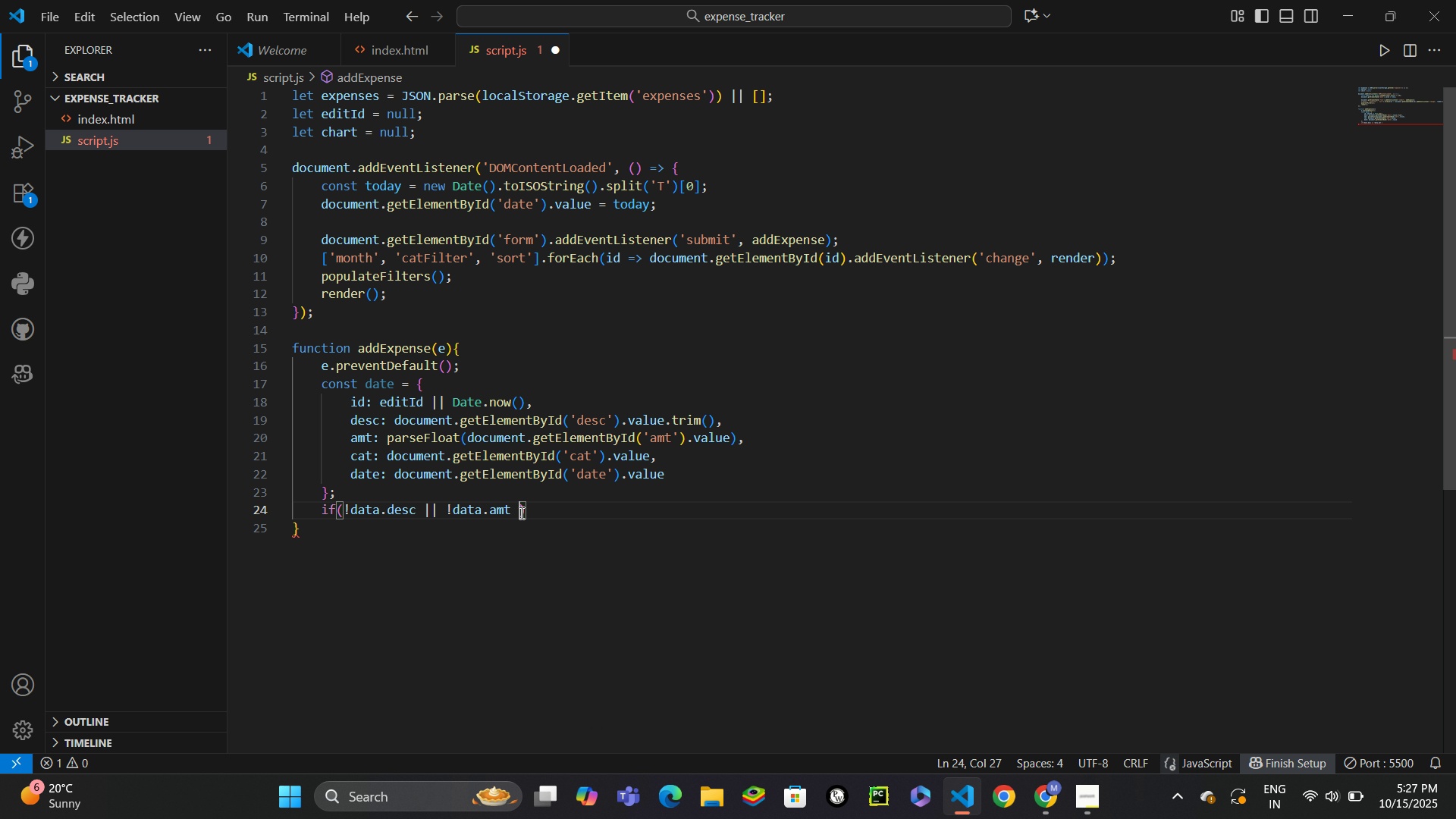 
left_click([520, 513])
 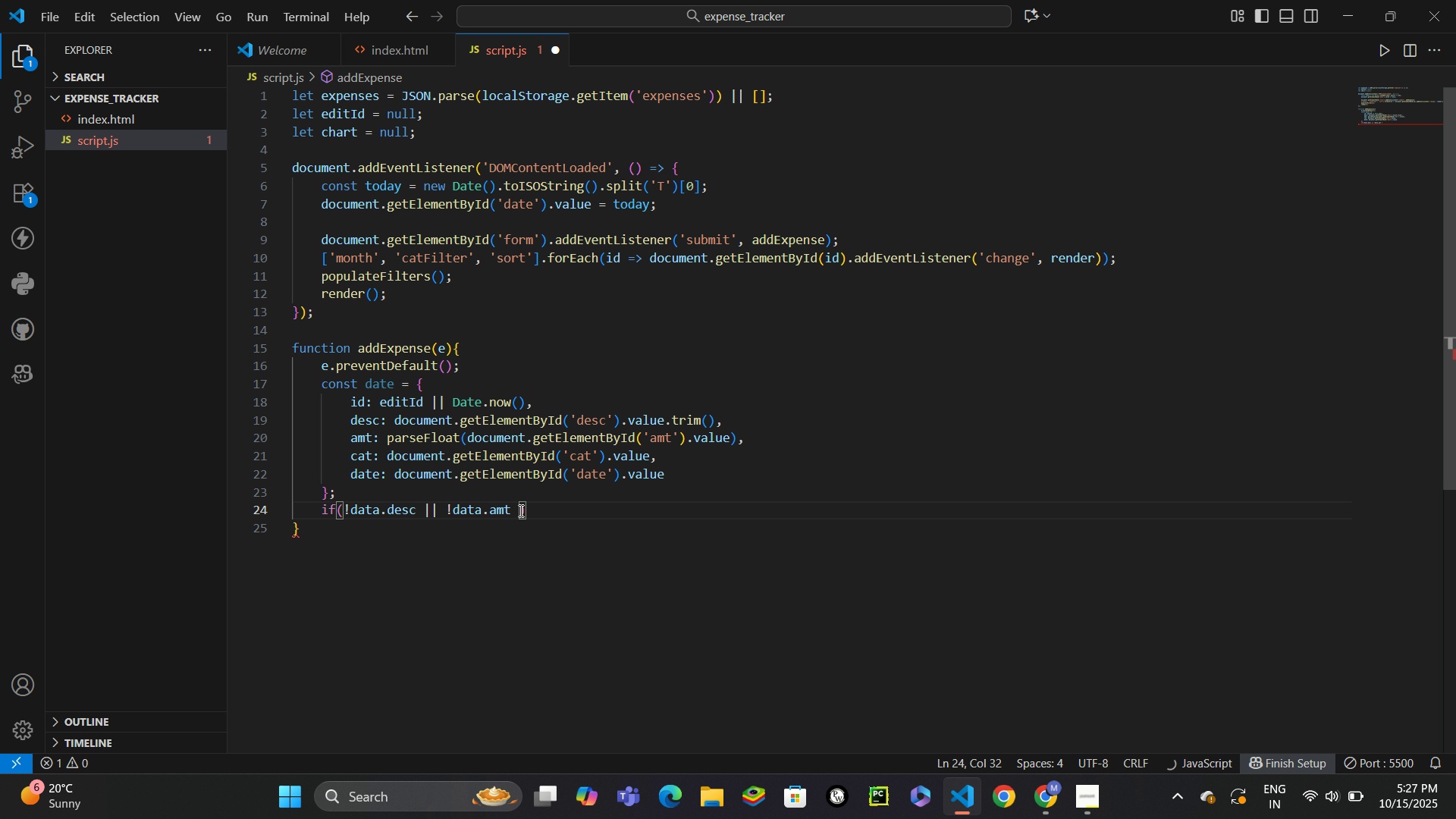 
type(|| !data.cat || !data.date)
 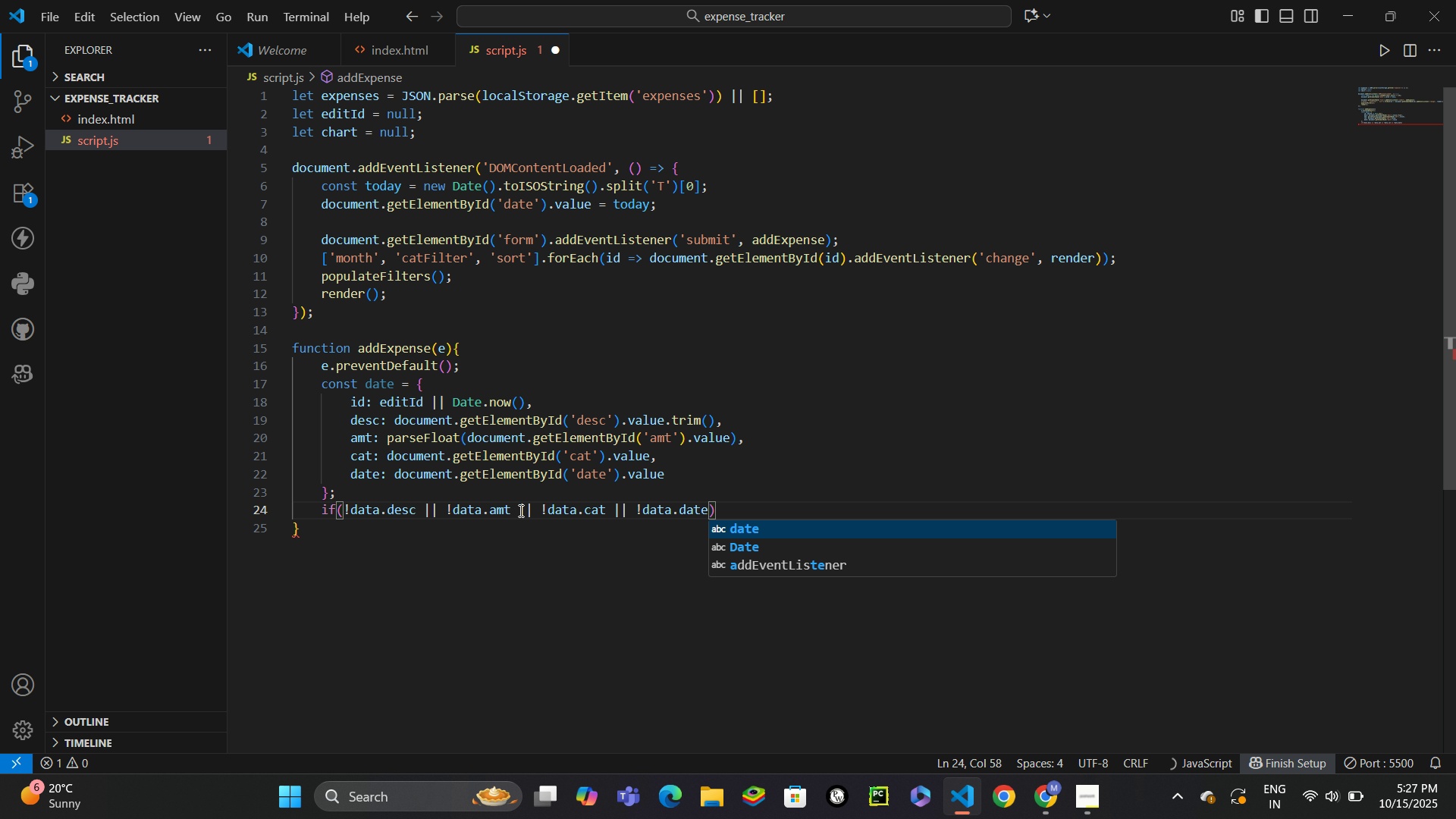 
key(ArrowRight)
 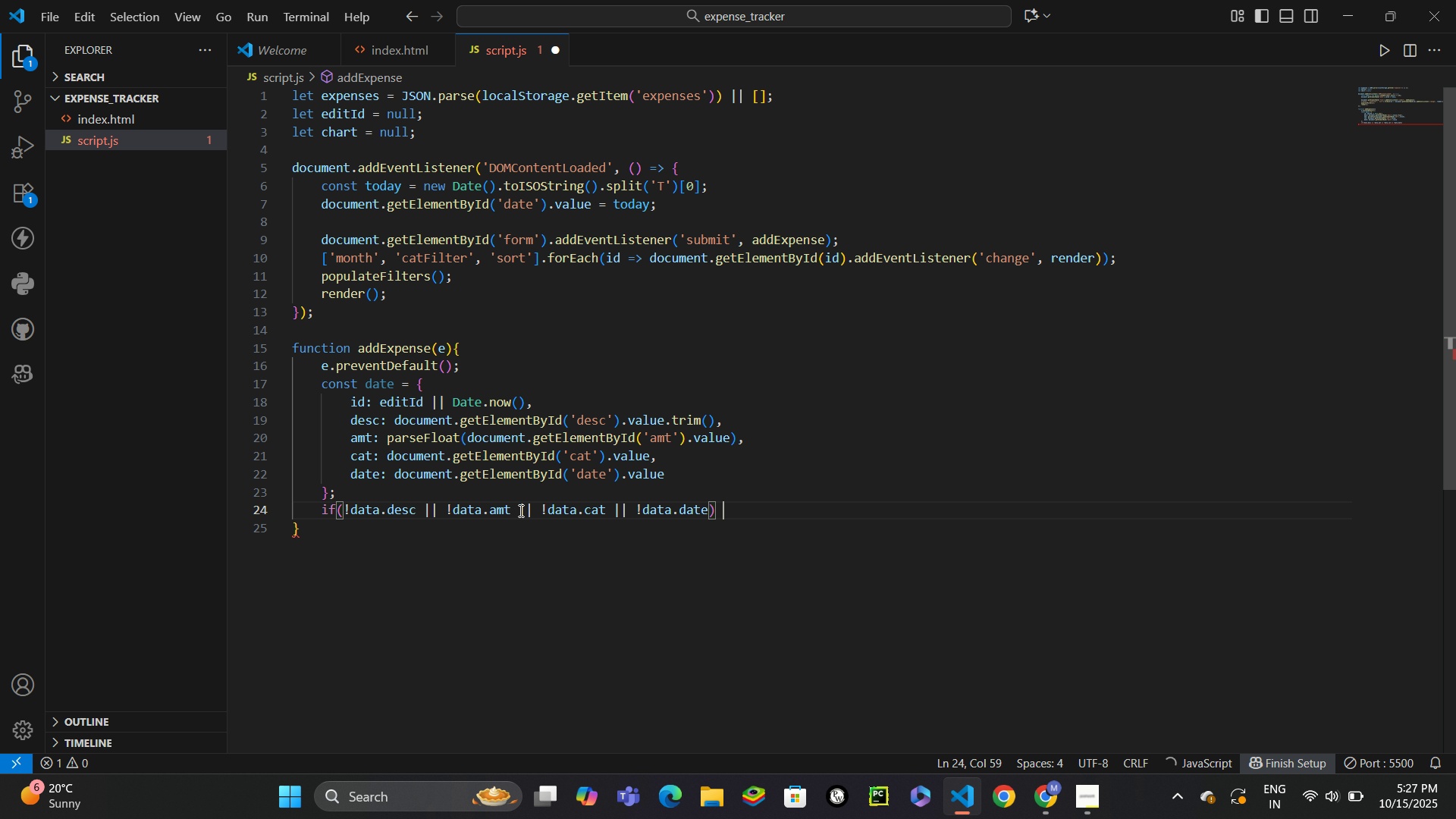 
type( return;)
 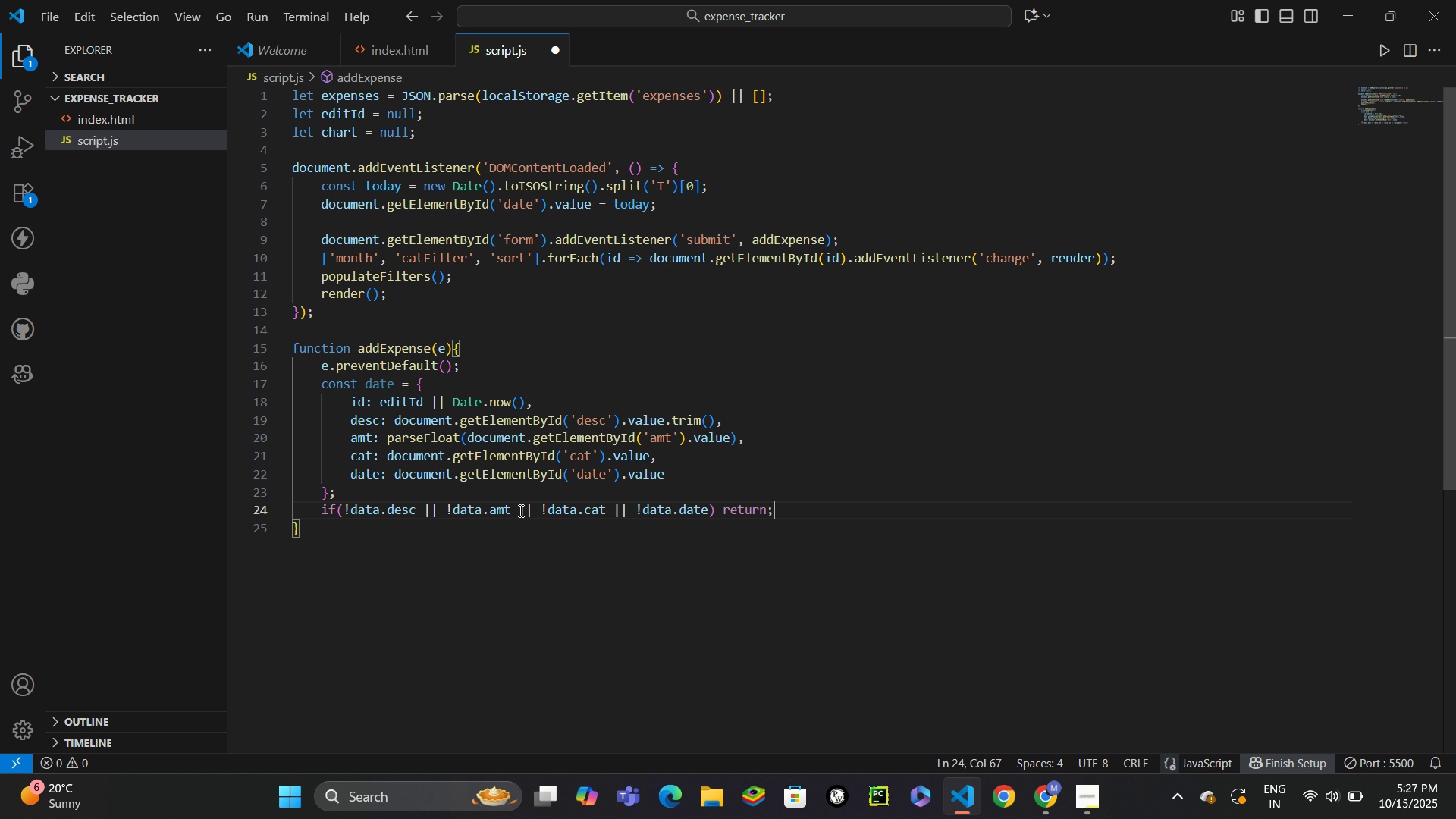 
key(Enter)
 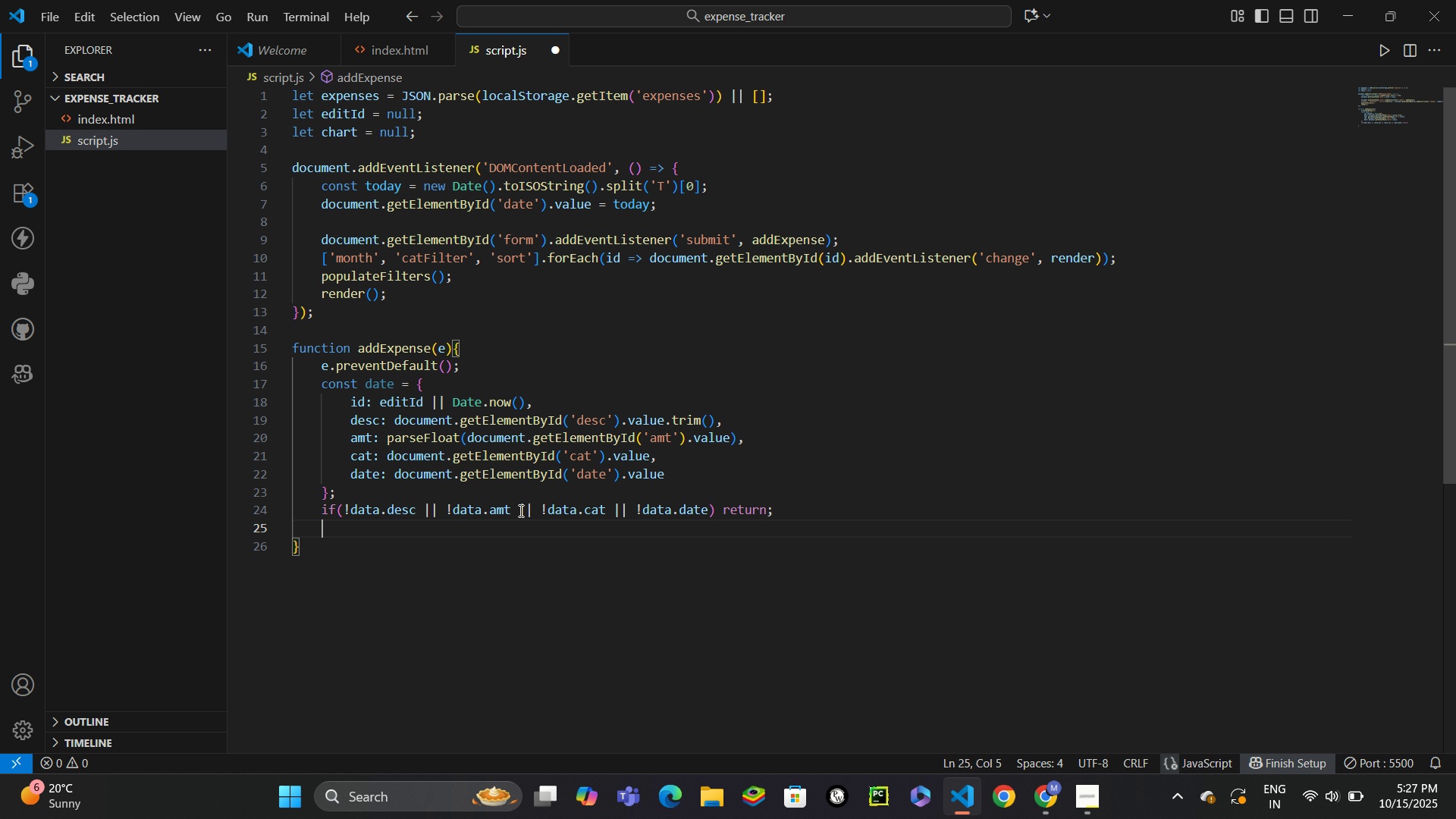 
key(Enter)
 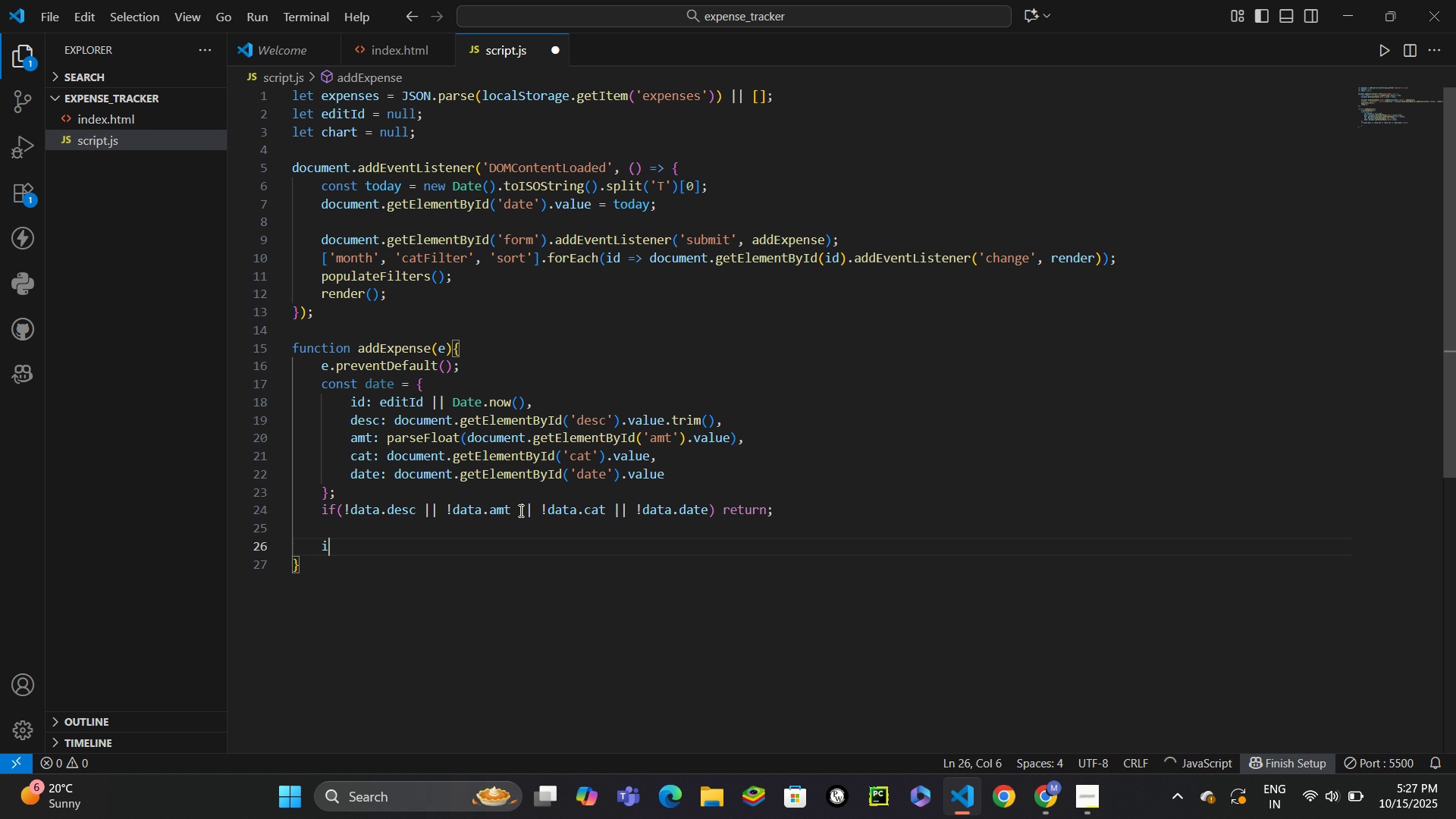 
type(if)
 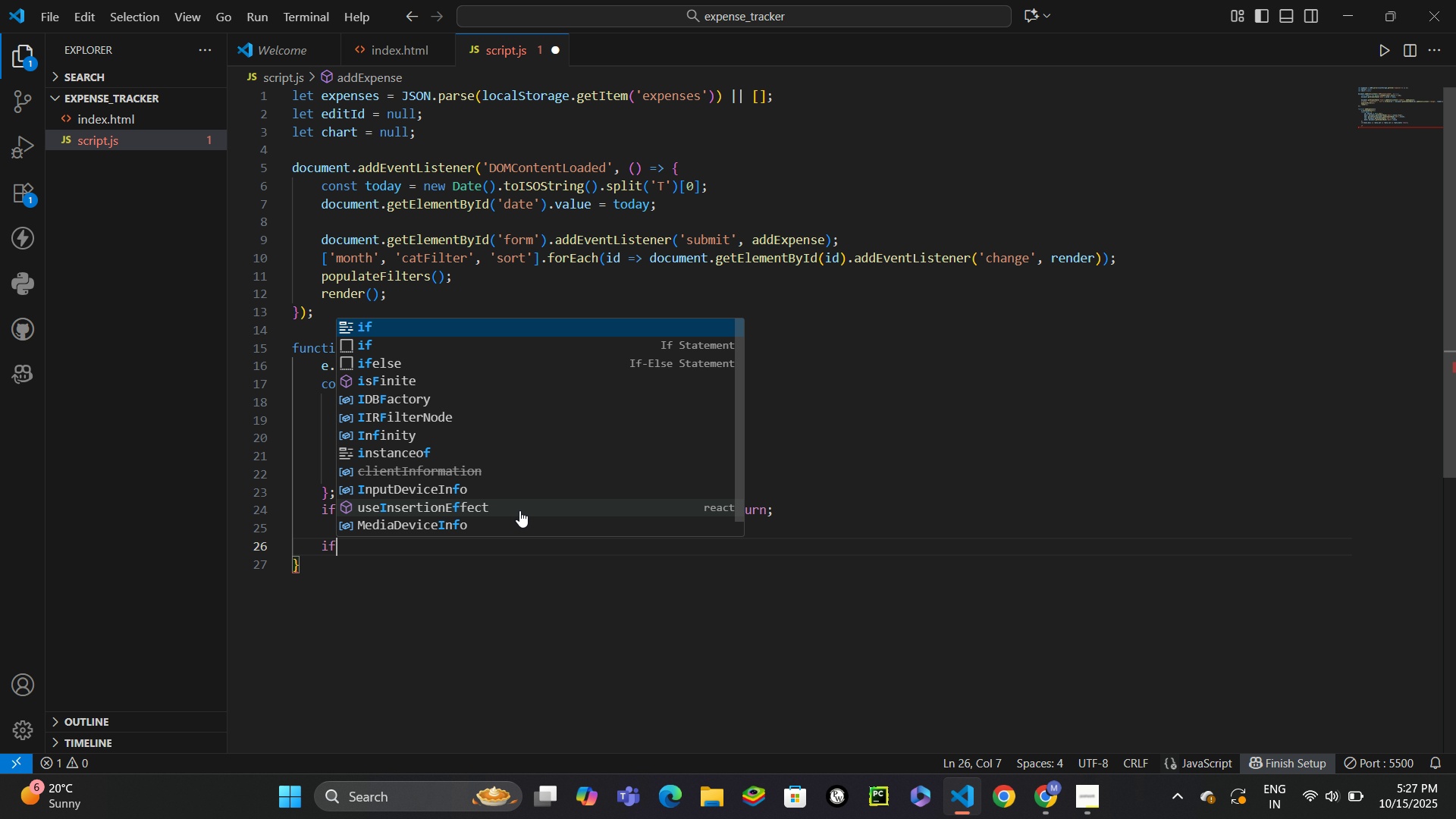 
key(Enter)
 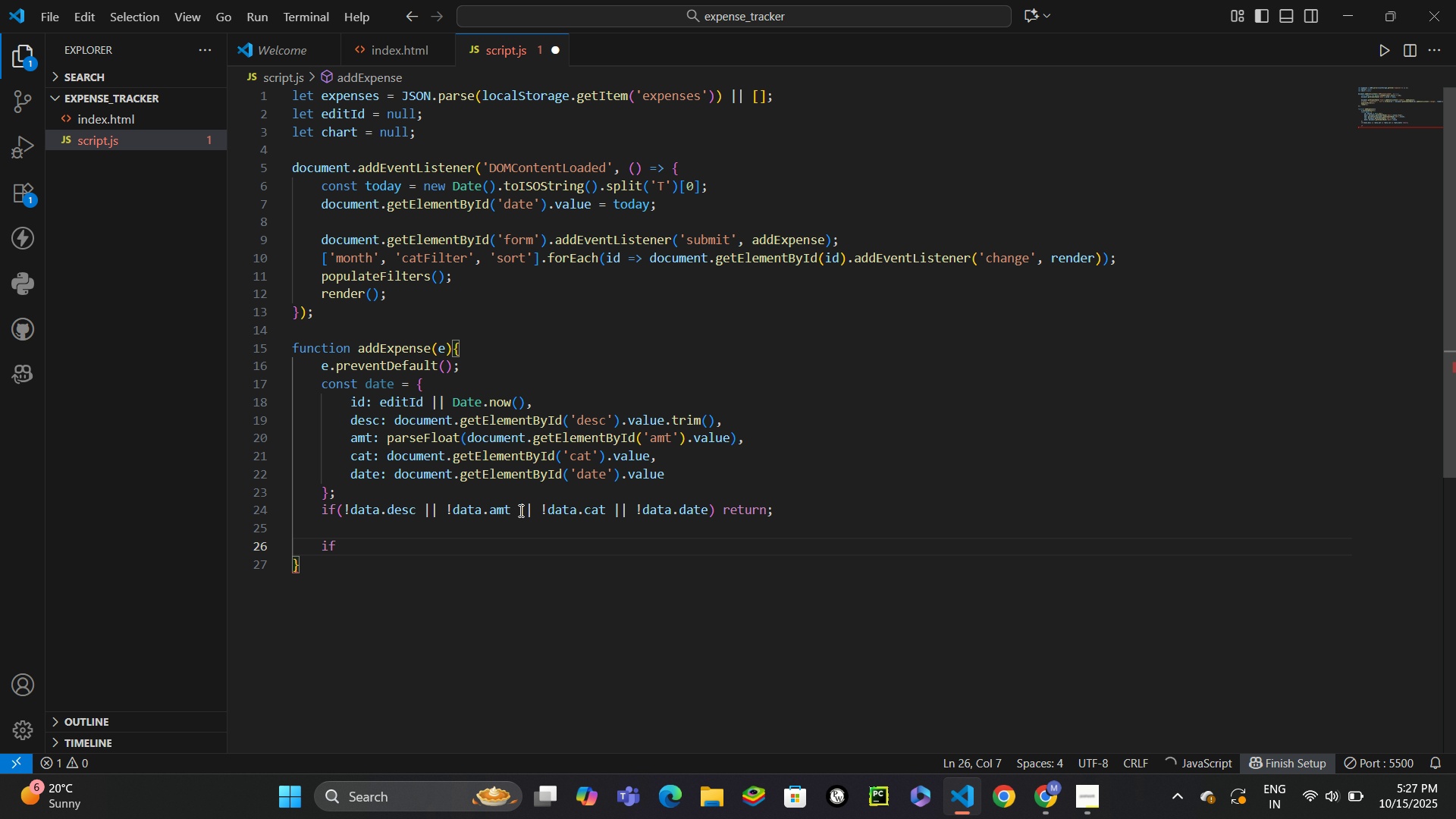 
type((edited)
 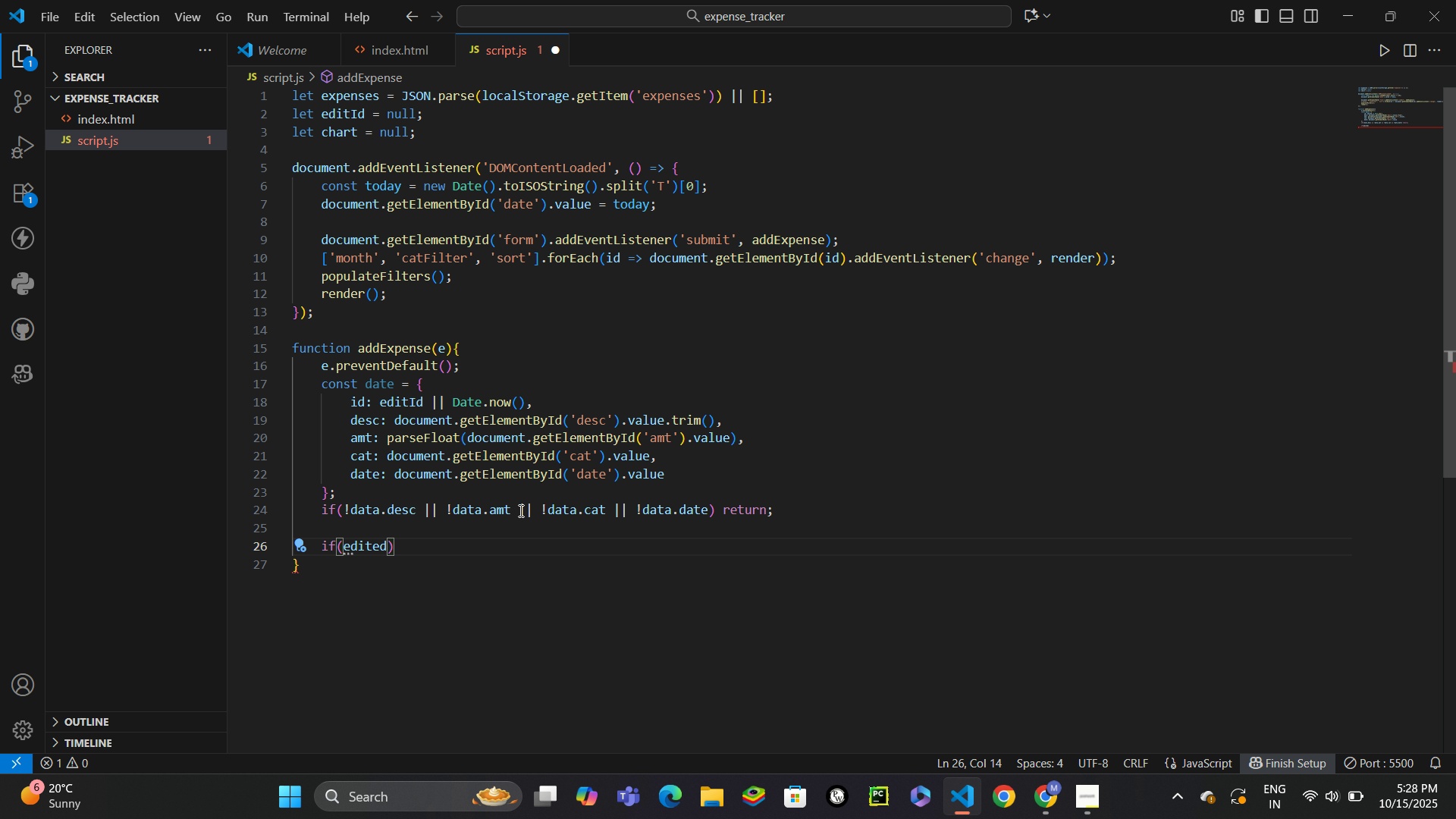 
key(Backspace)
key(Backspace)
type(Id)
 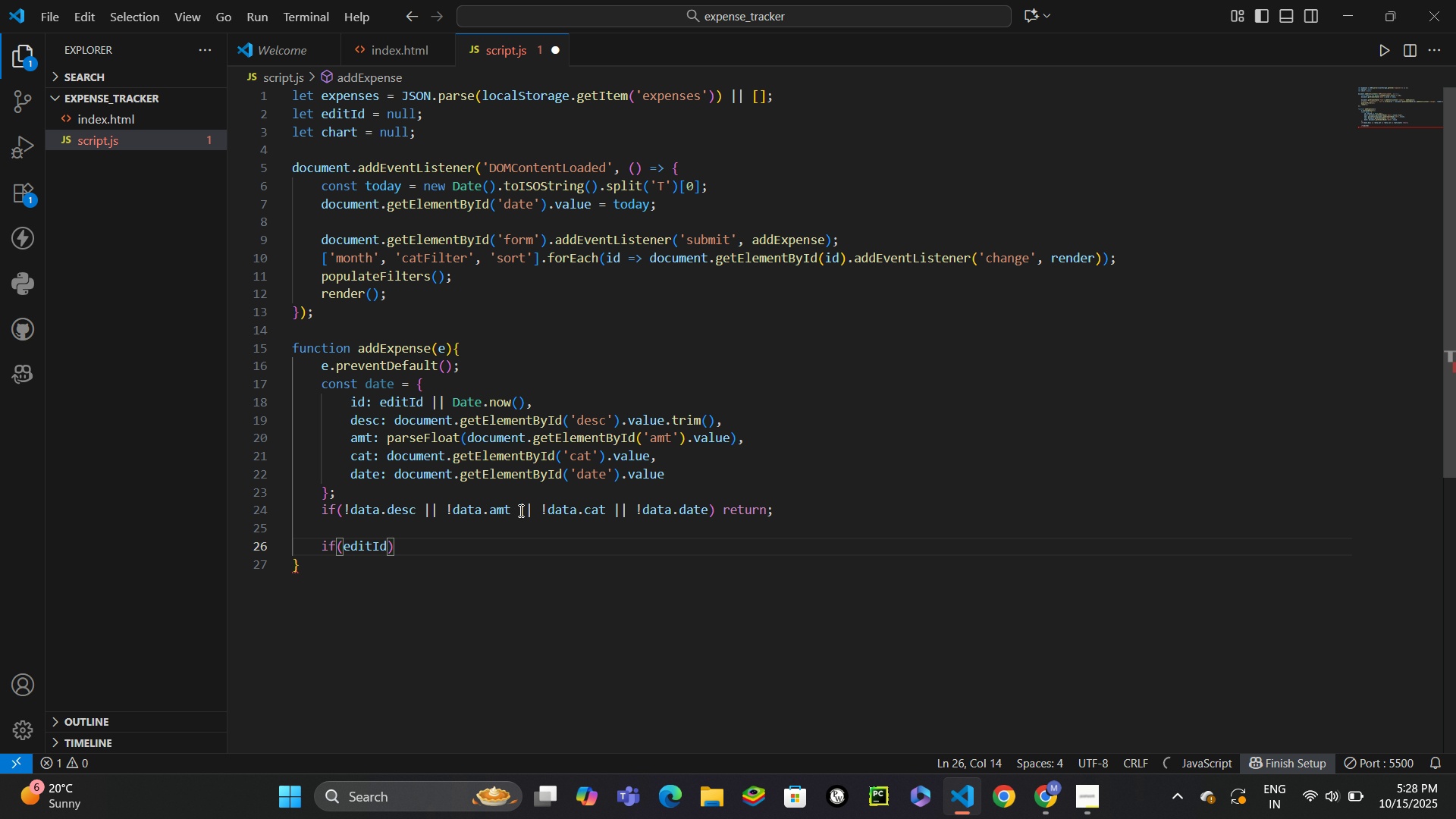 
 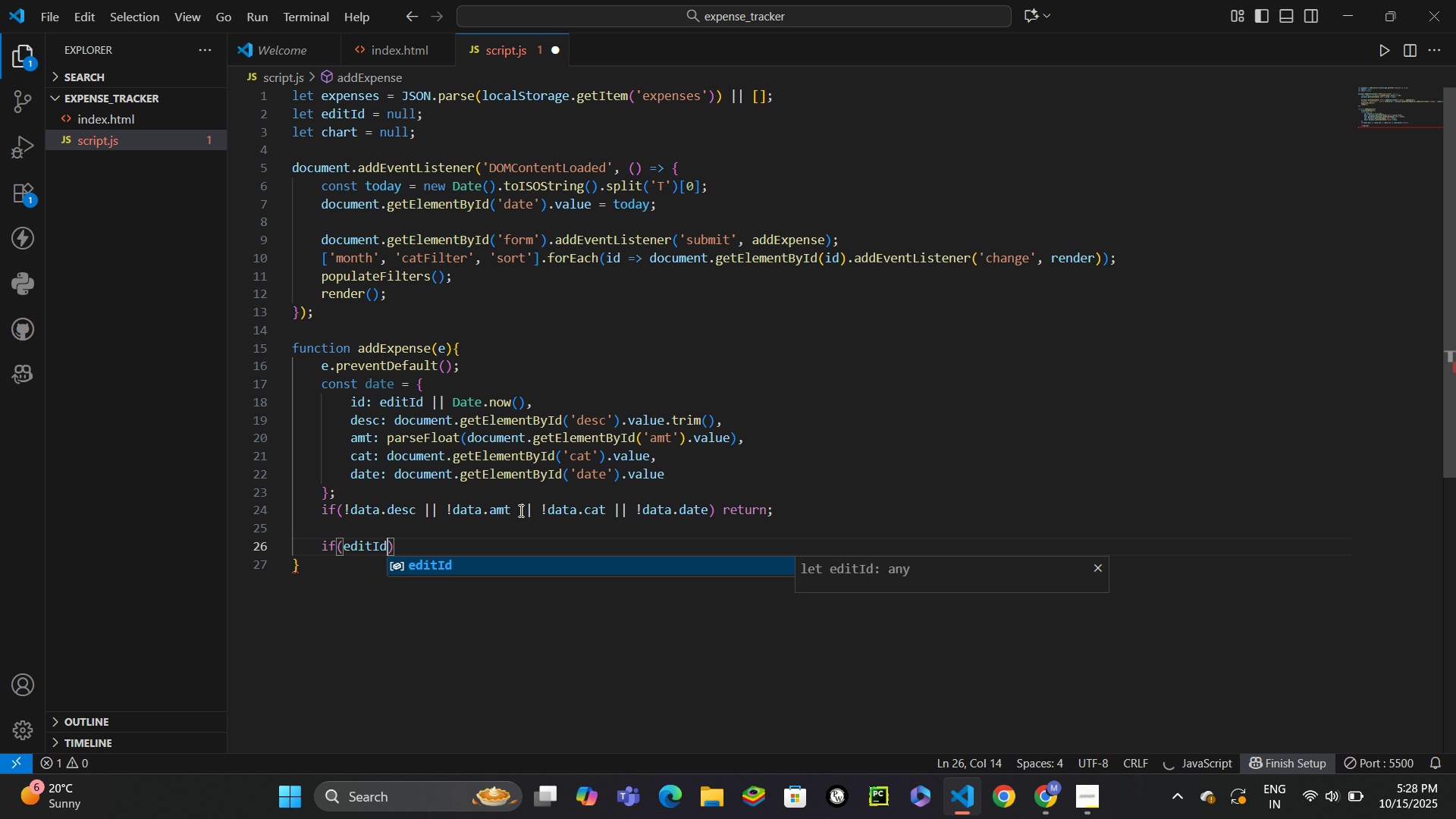 
key(Enter)
 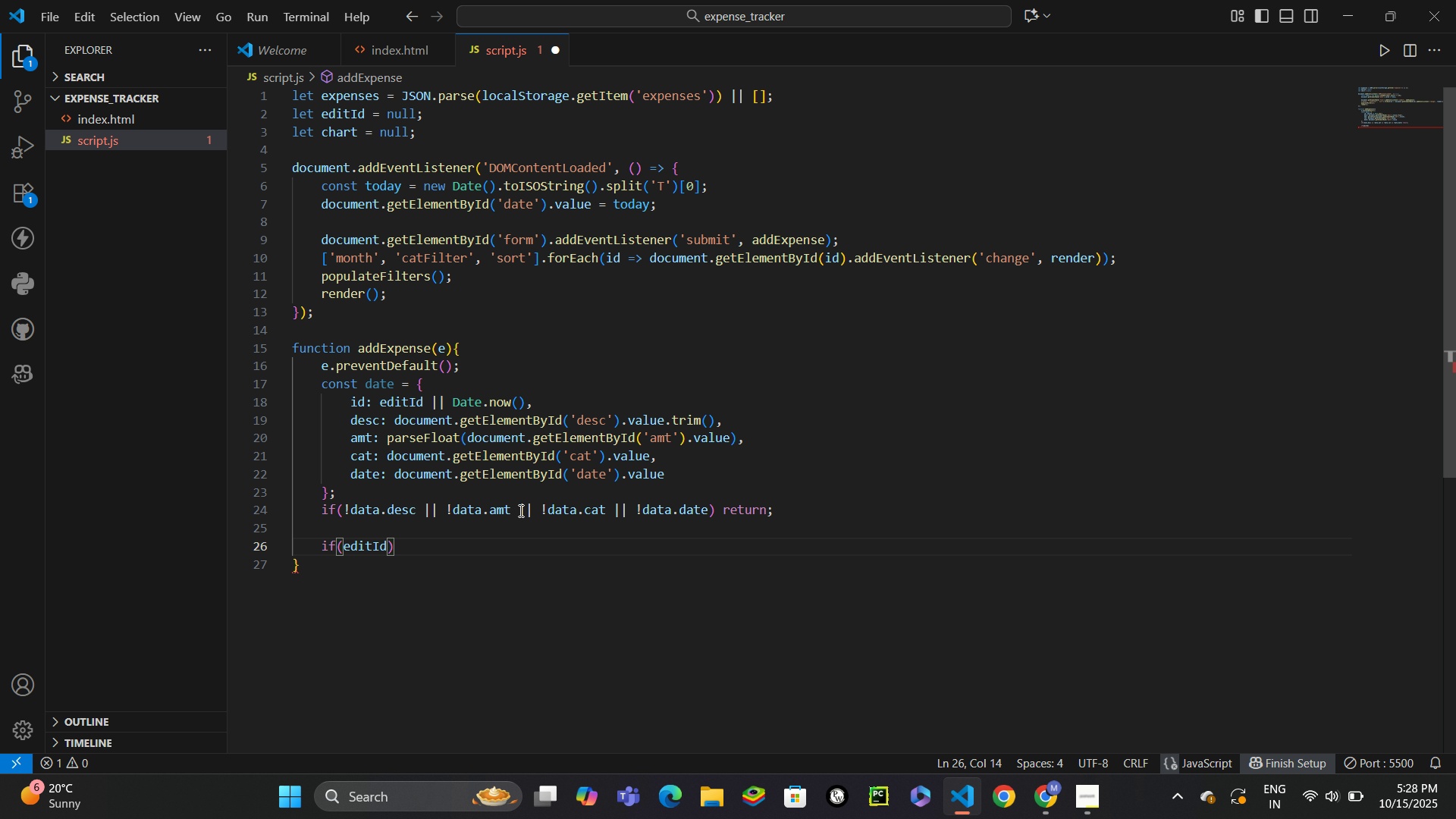 
key(ArrowRight)
 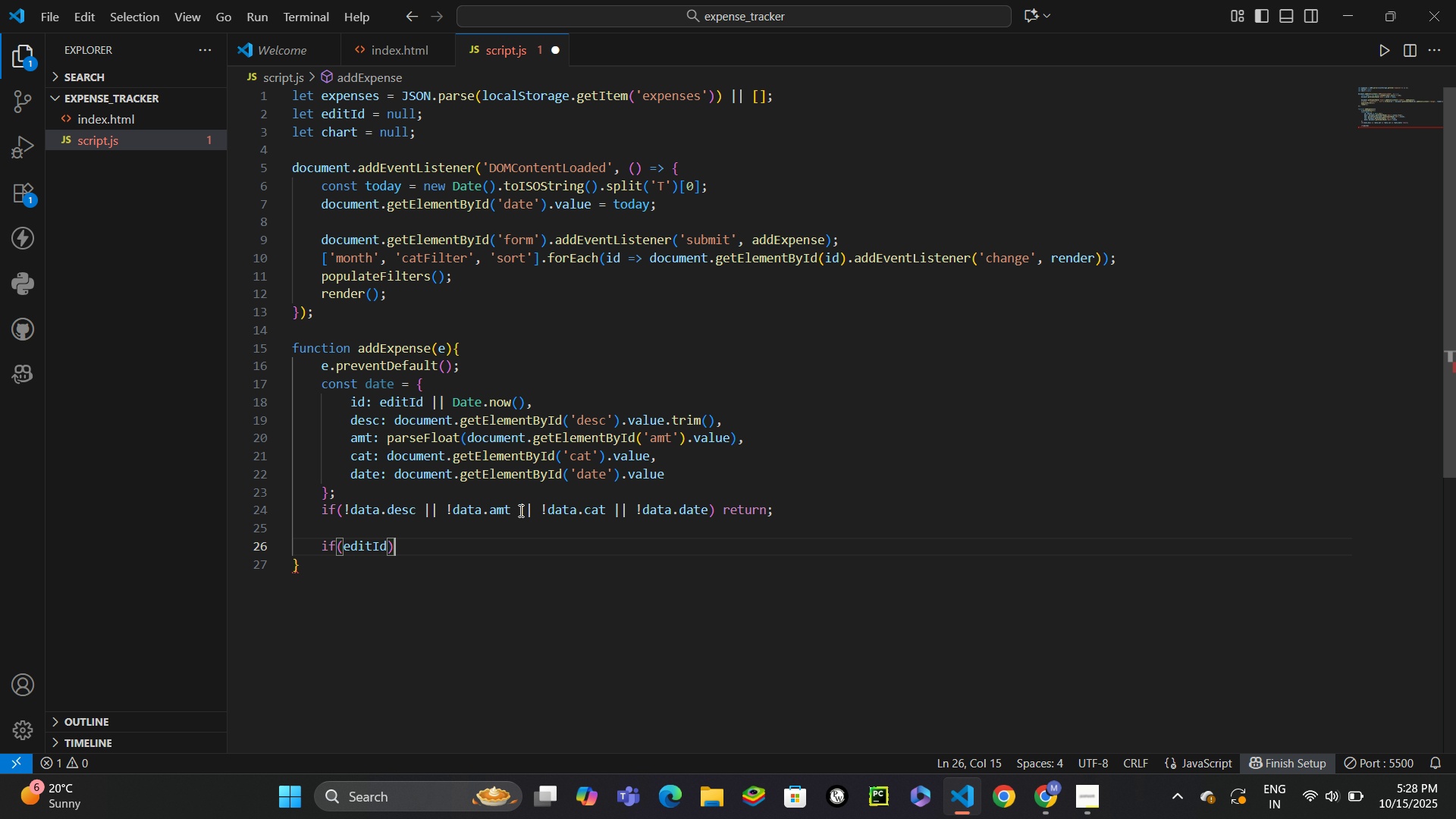 
key(Shift+BracketLeft)
 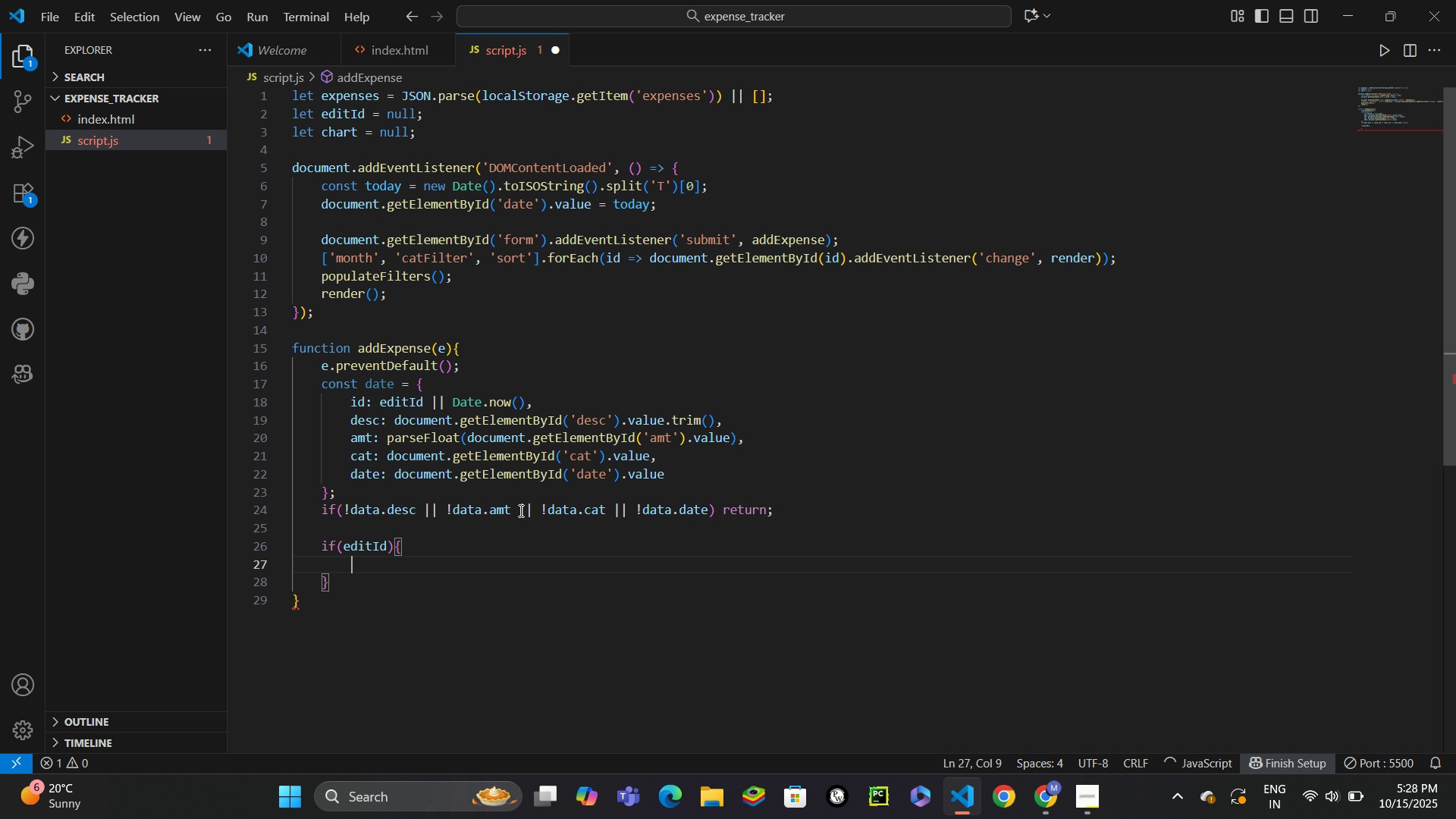 
key(Enter)
 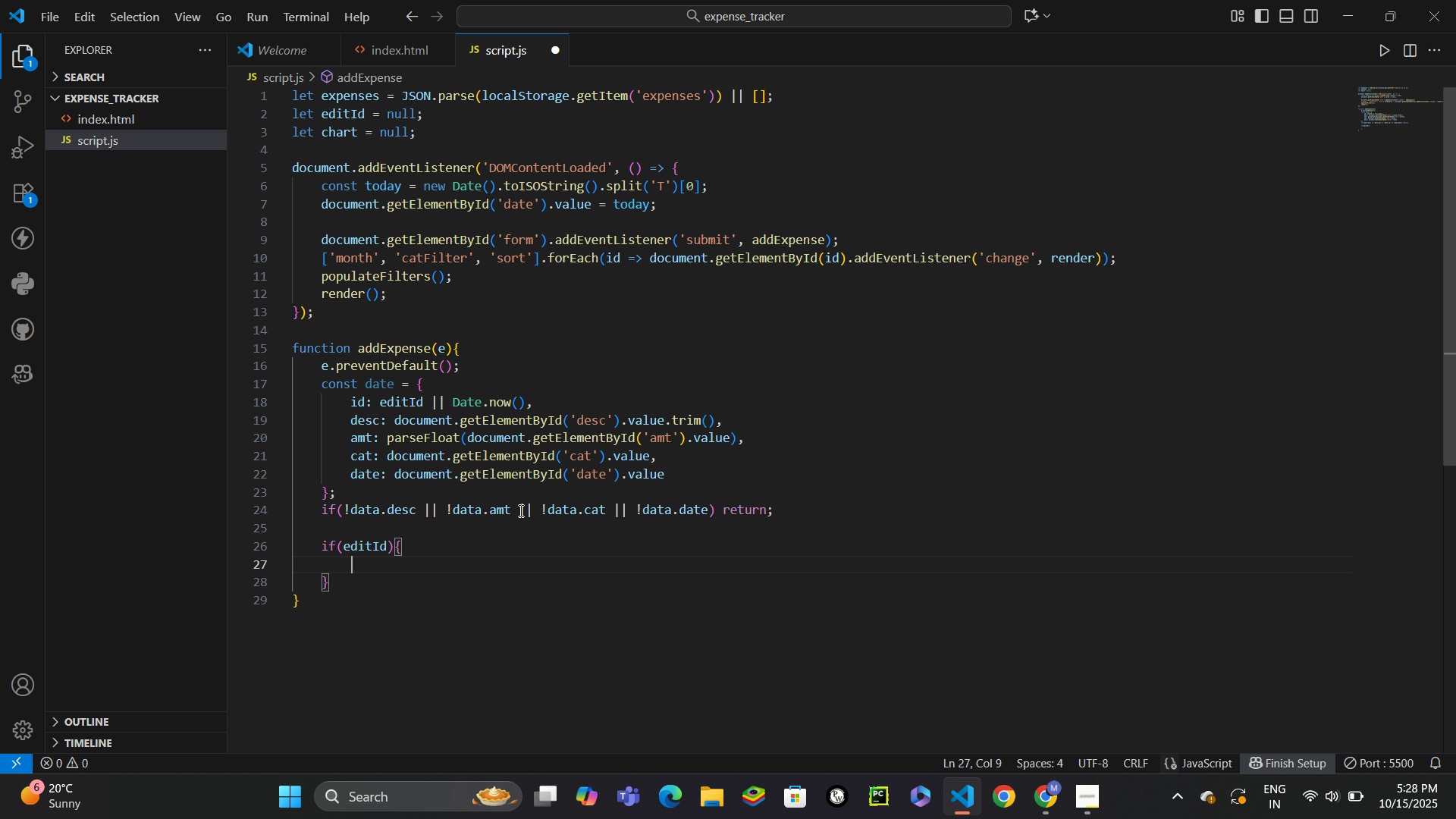 
type(const idx = expenses.findIndex(exp = >)
key(Backspace)
key(Backspace)
type(> exp.id === editId)
 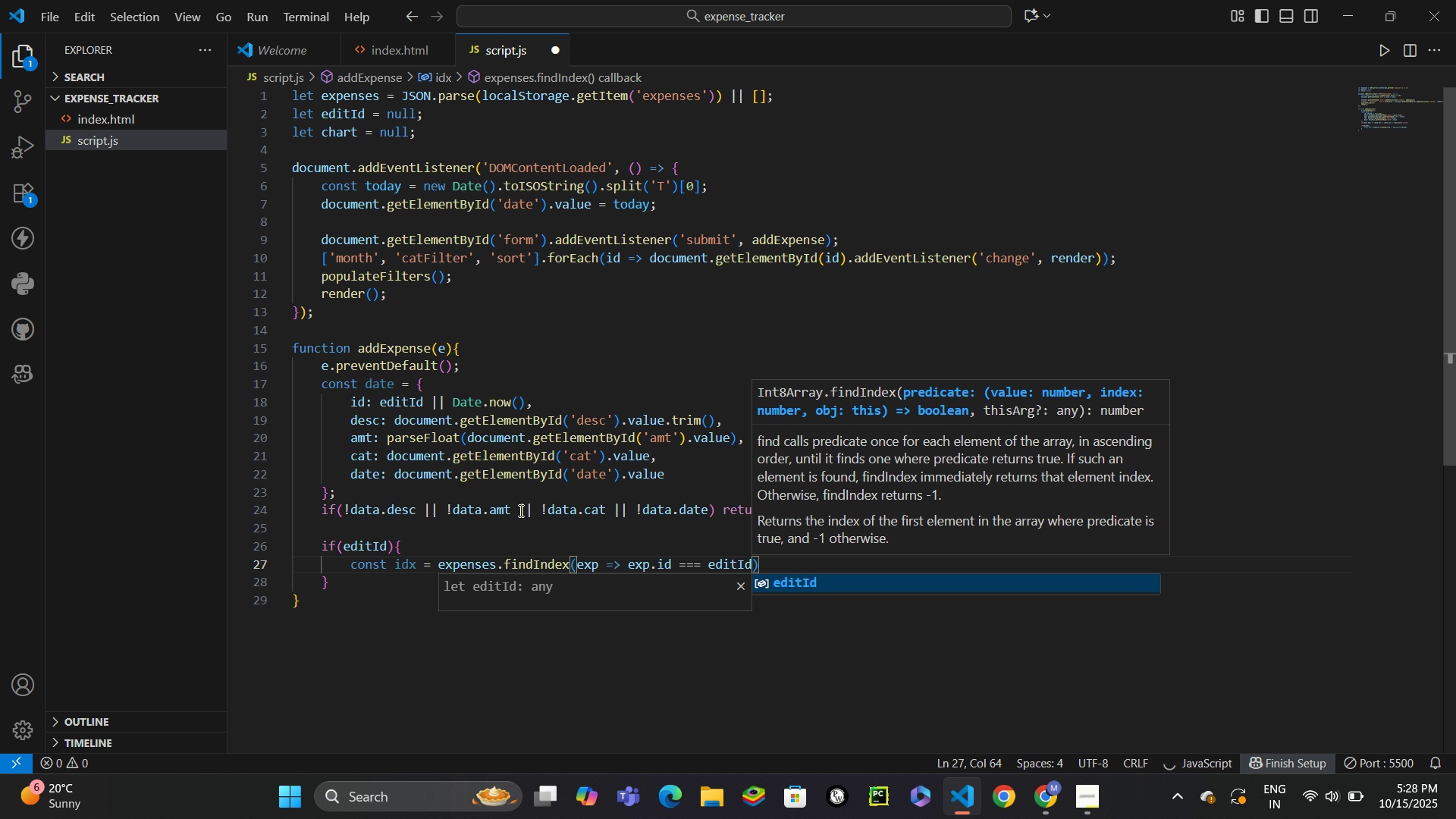 
key(Enter)
 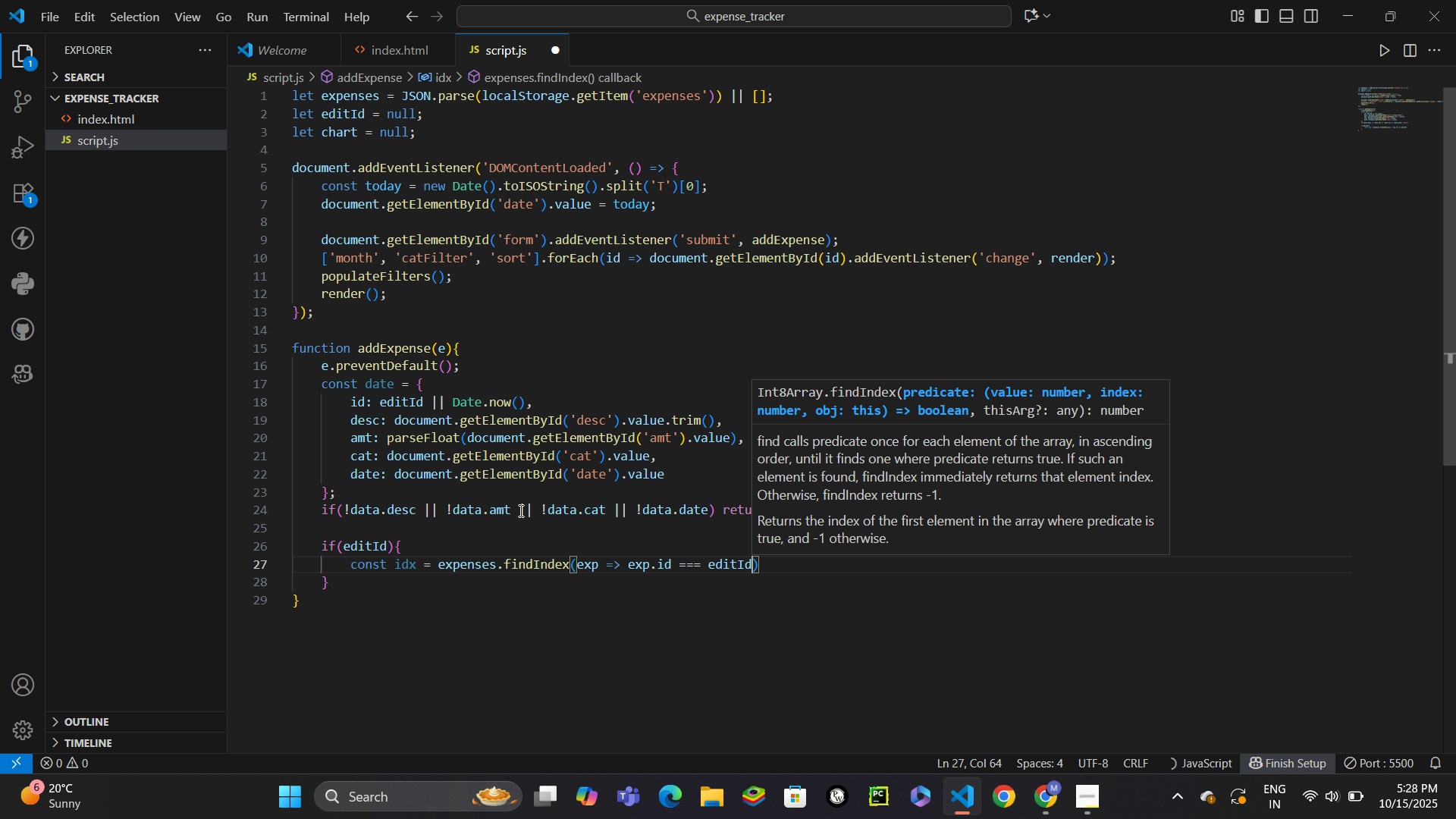 
key(ArrowRight)
 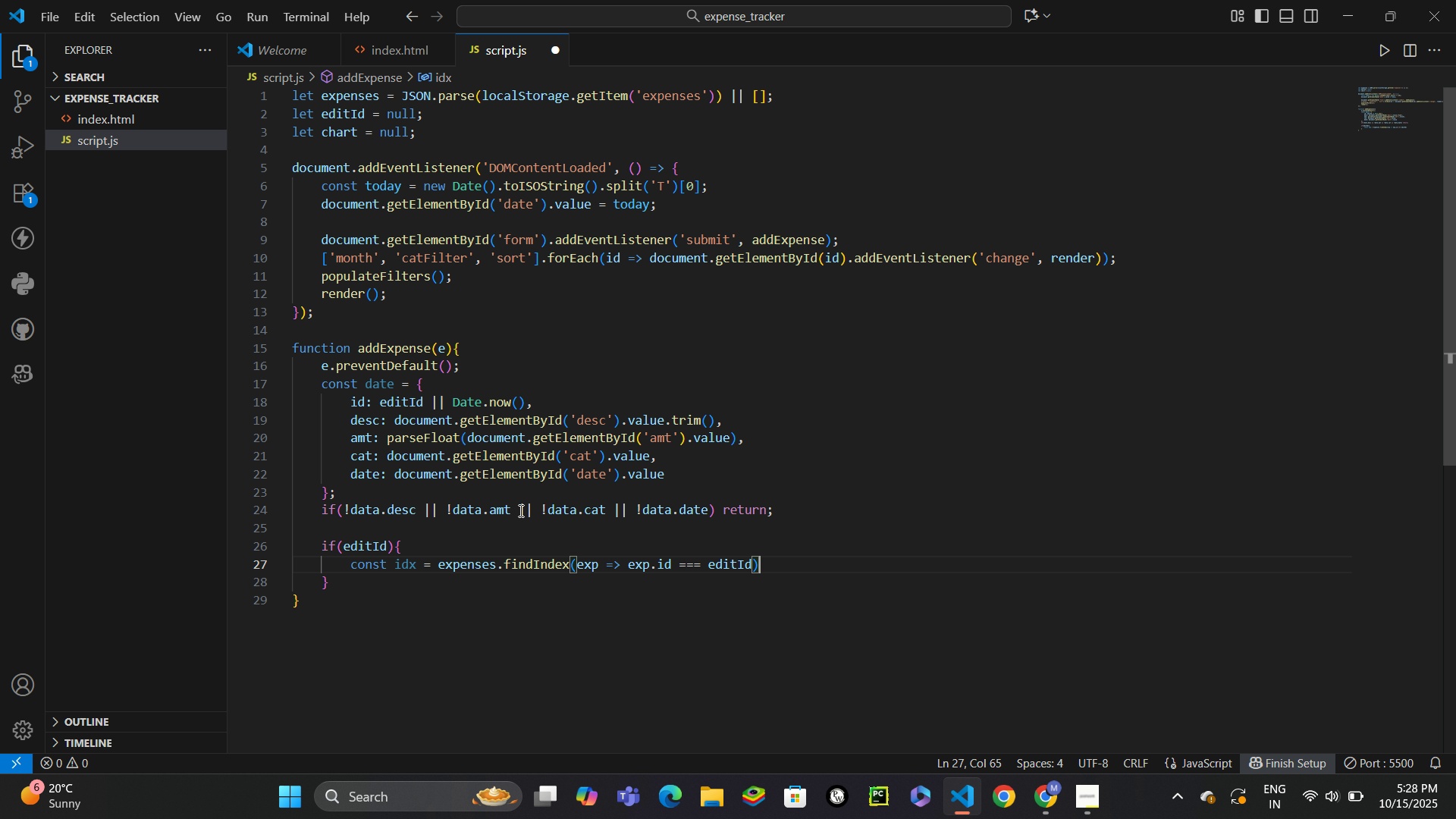 
key(Semicolon)
 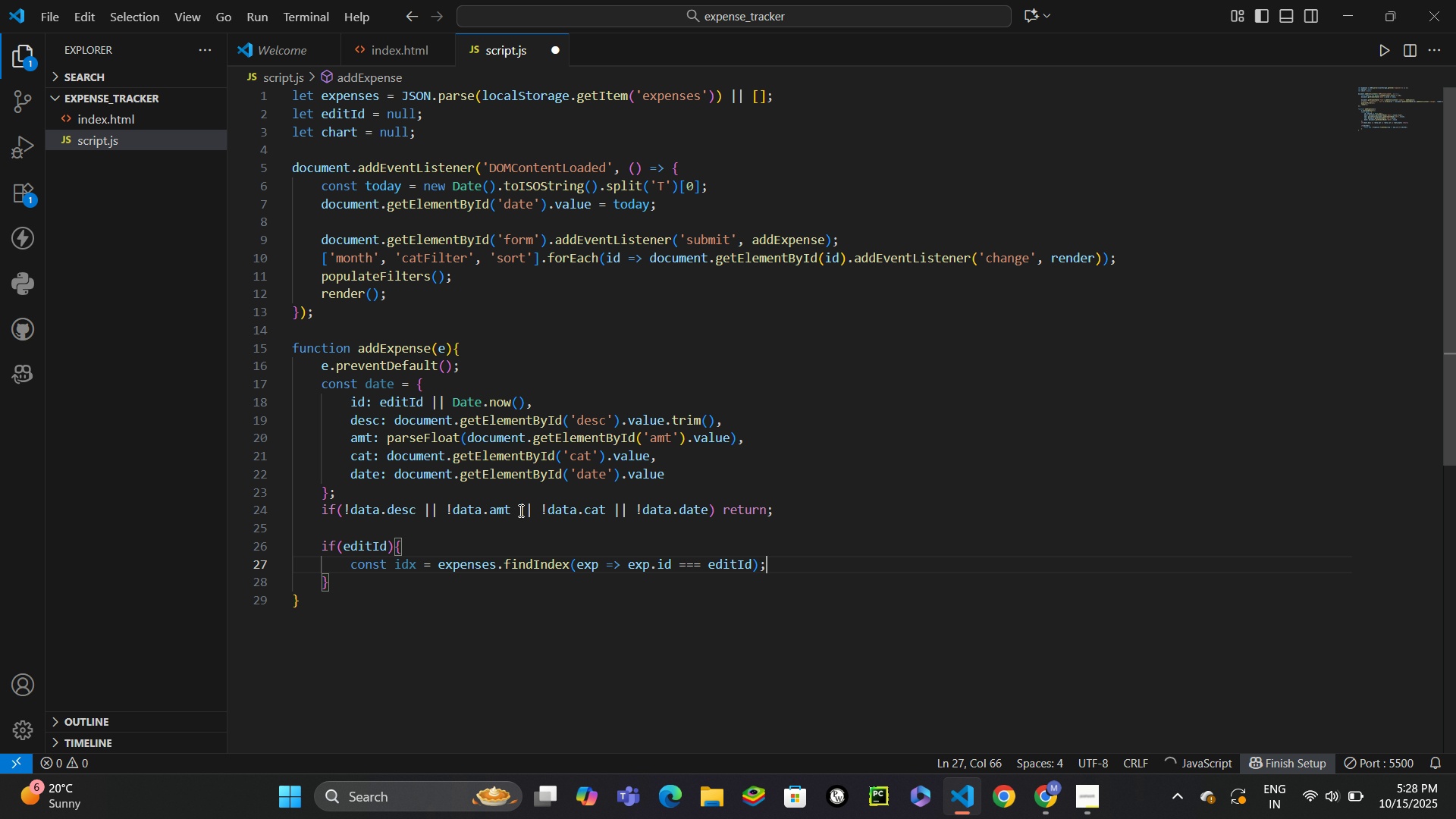 
key(Enter)
 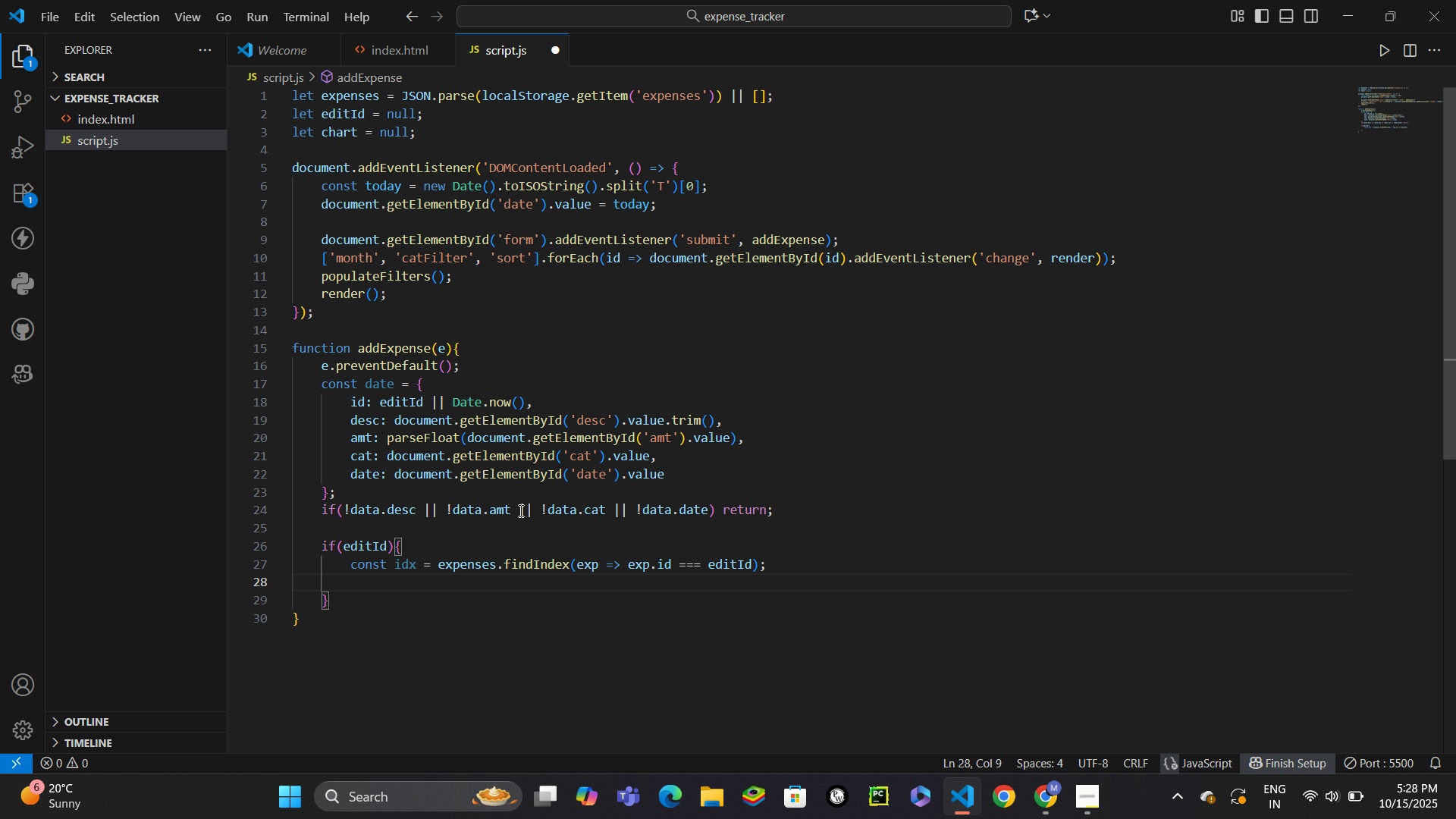 
type(if(ie)
key(Backspace)
type(dx)
 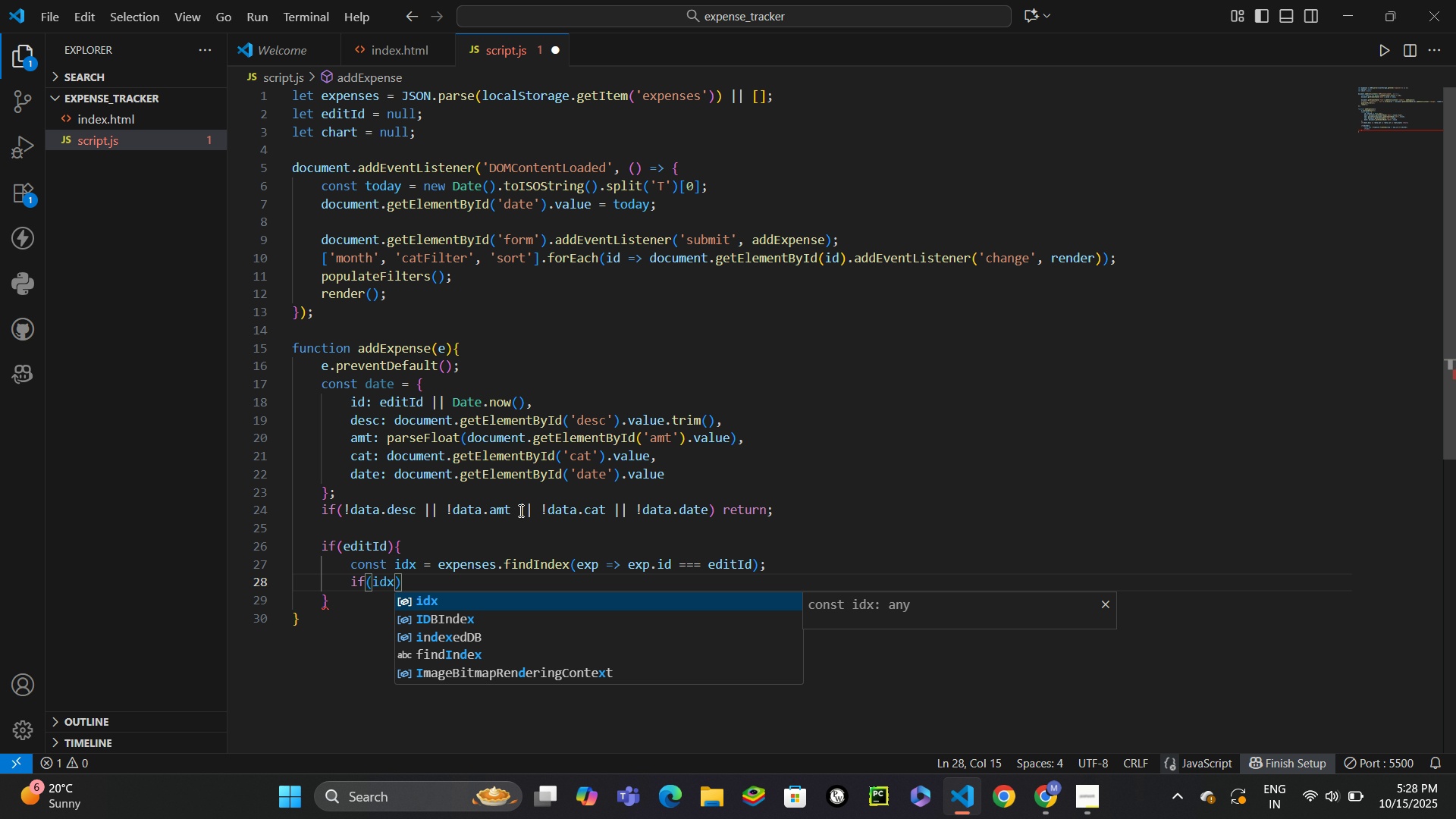 
key(Enter)
 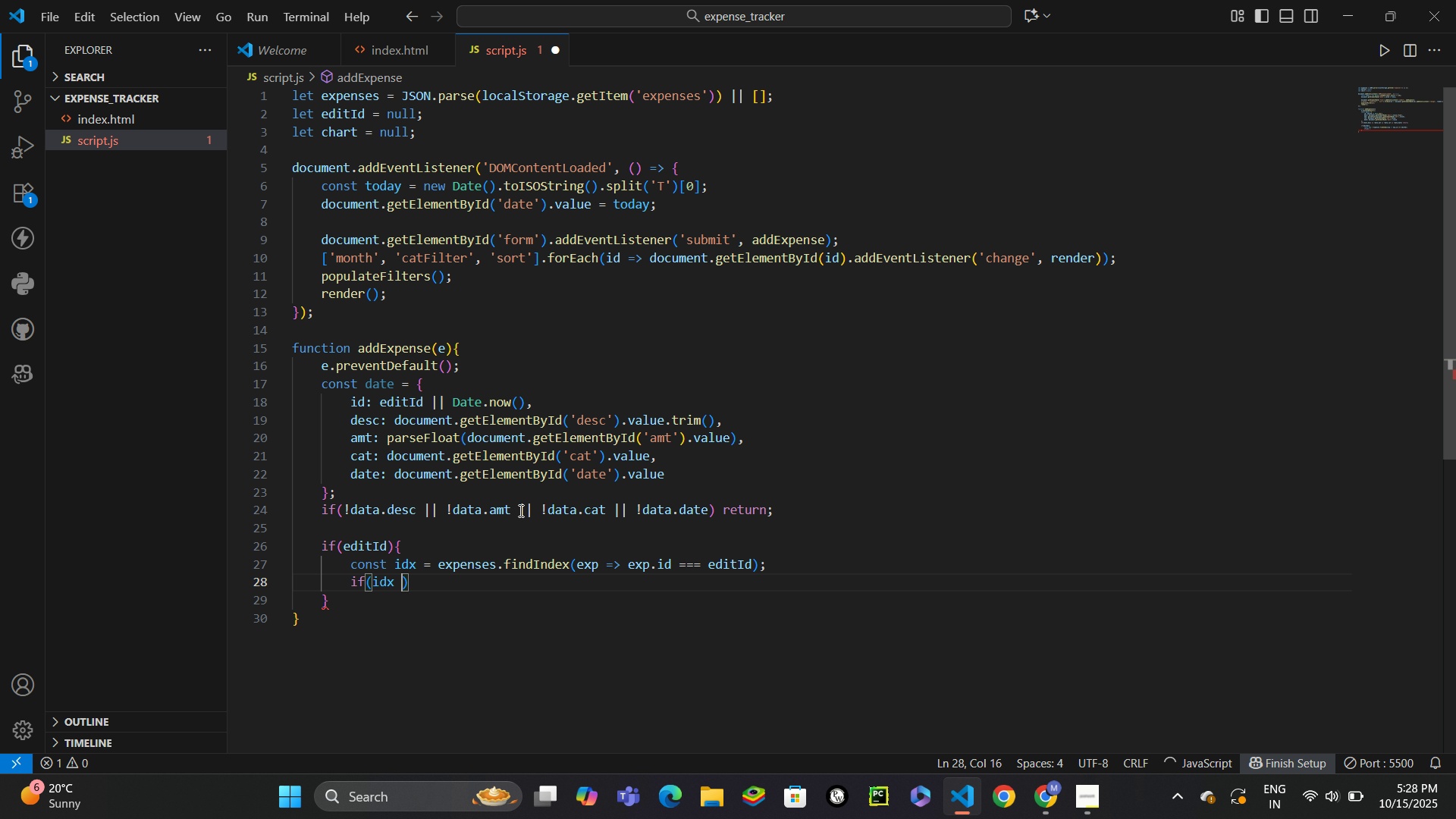 
key(Space)
 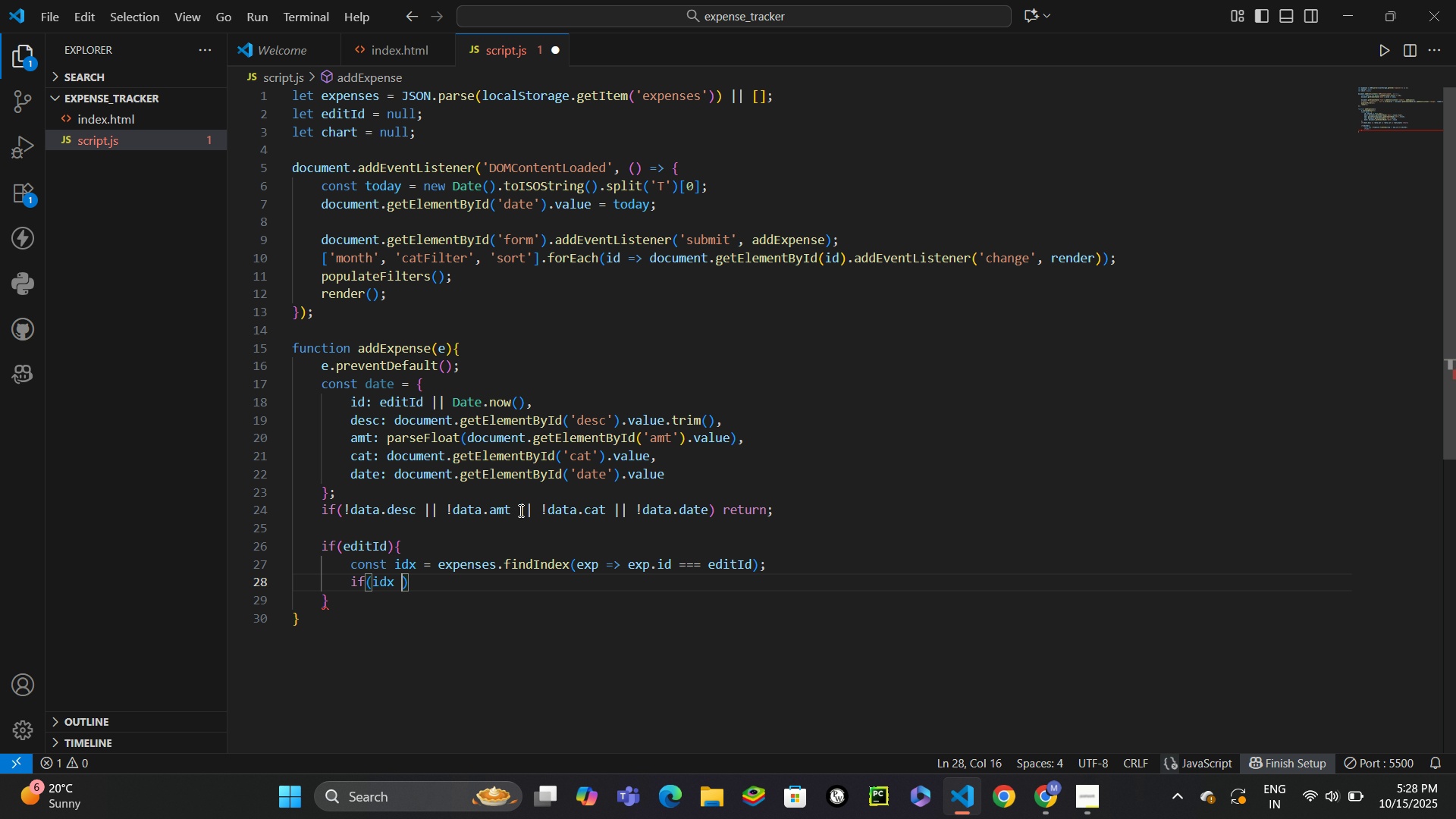 
key(Shift+1)
 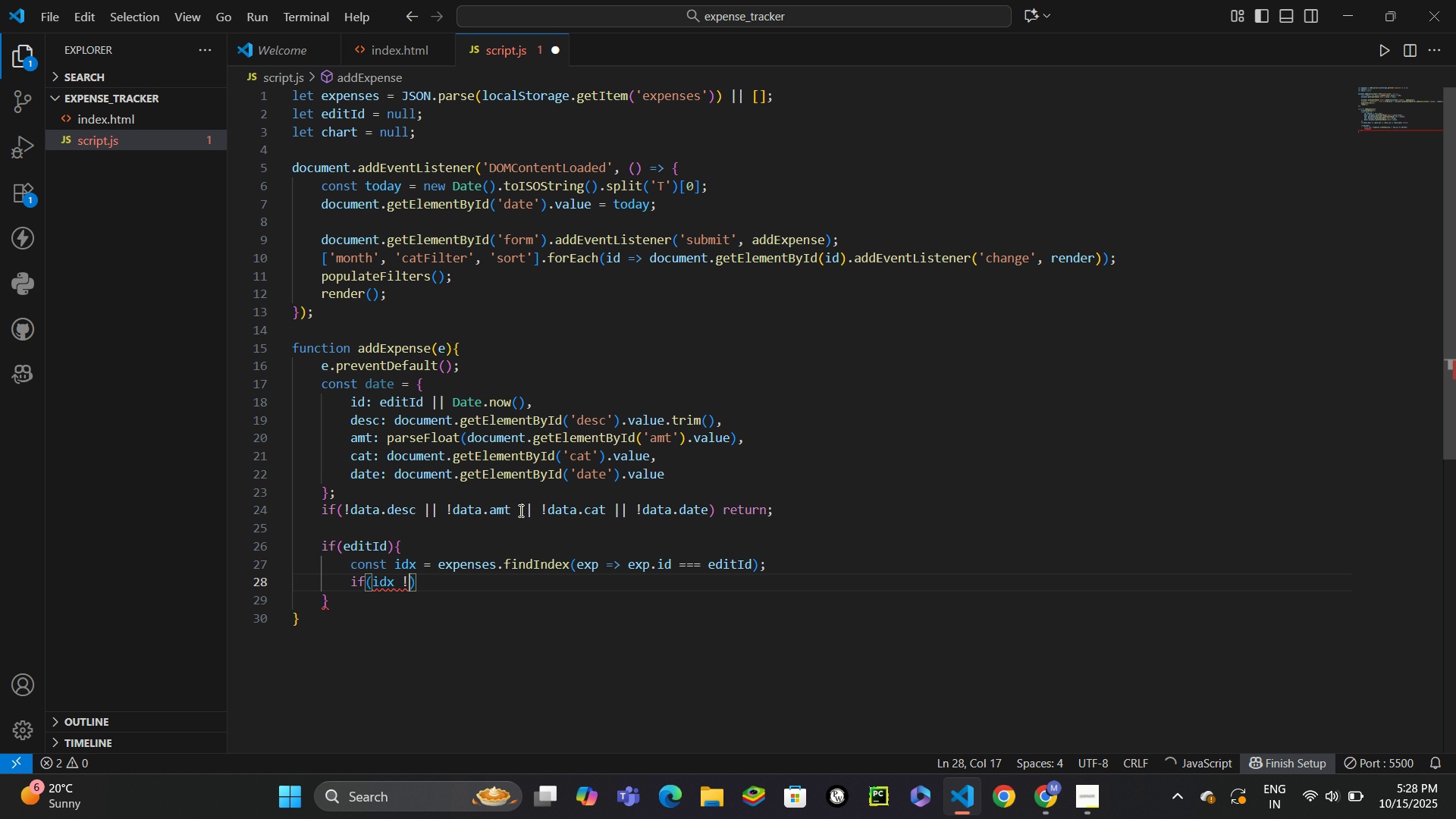 
key(Equal)
 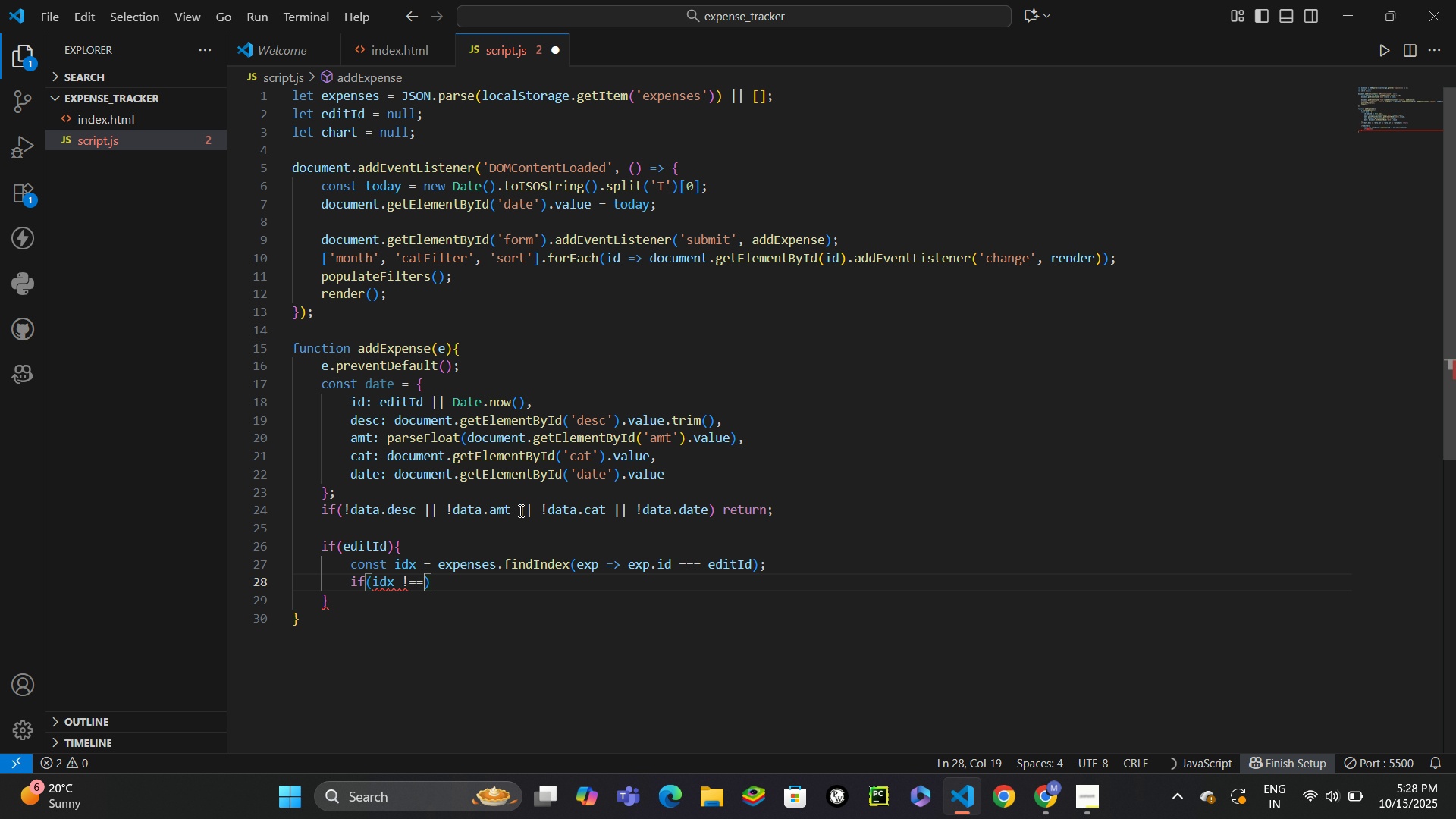 
key(Equal)
 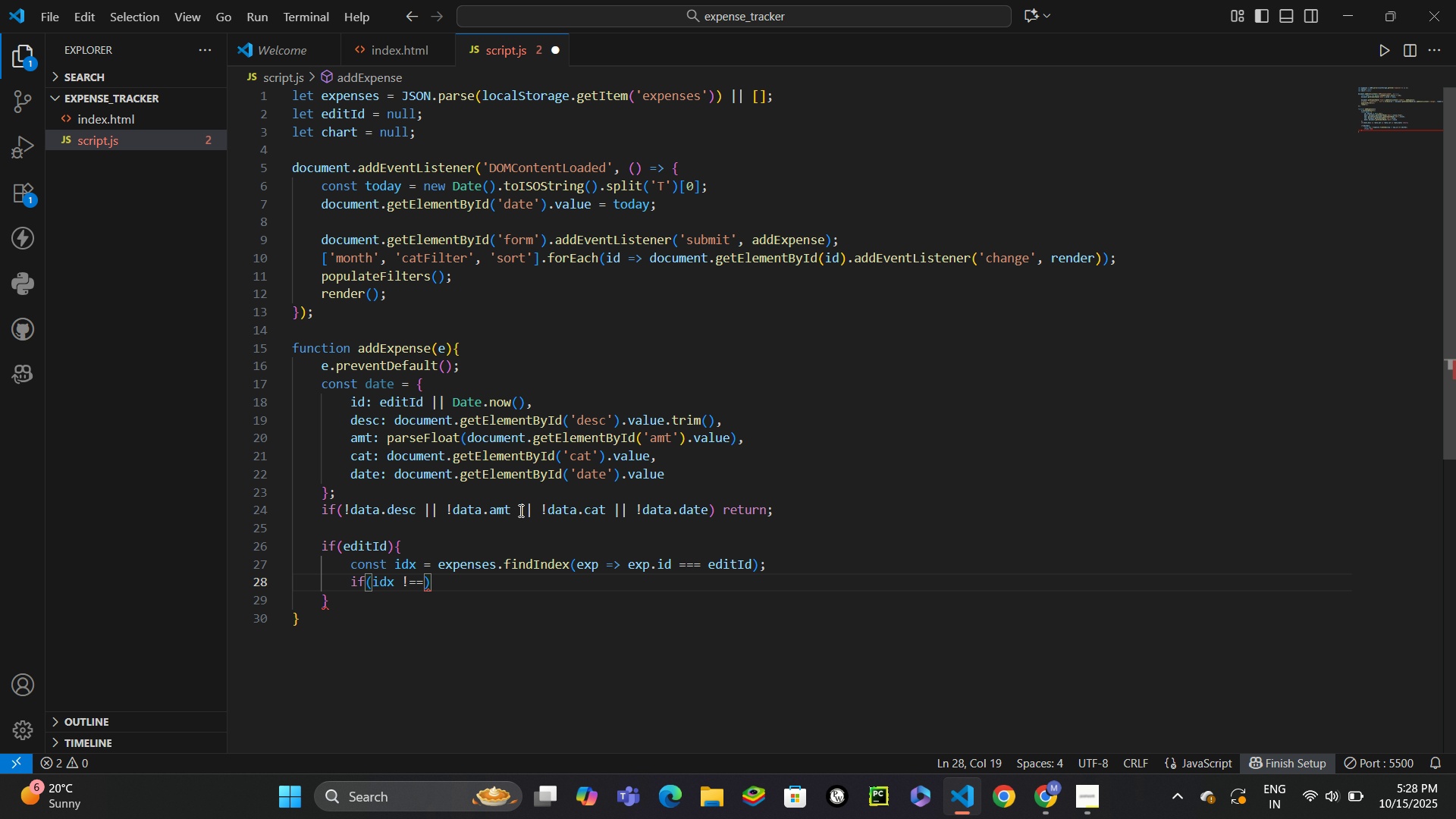 
key(Space)
 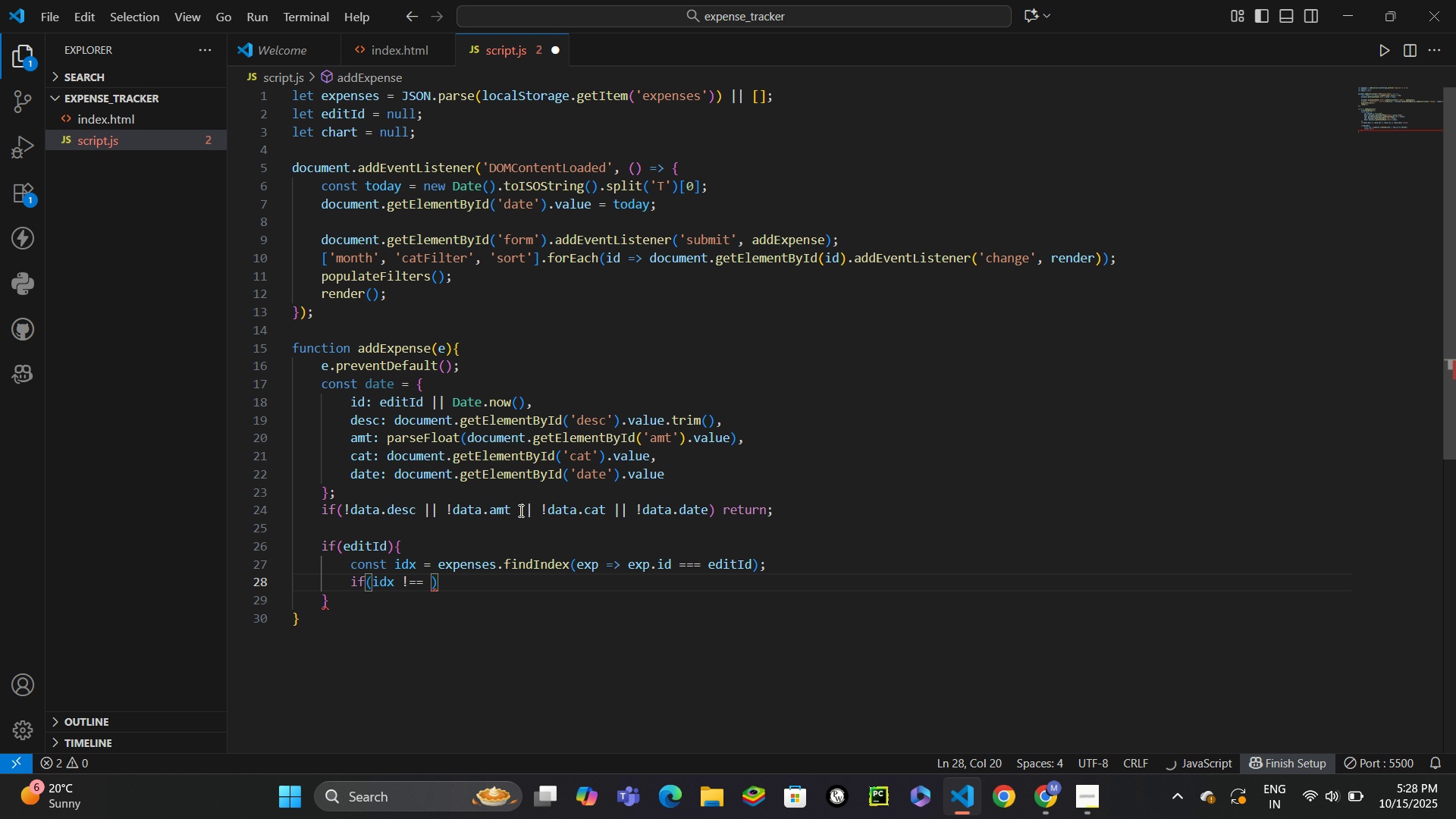 
key(Minus)
 